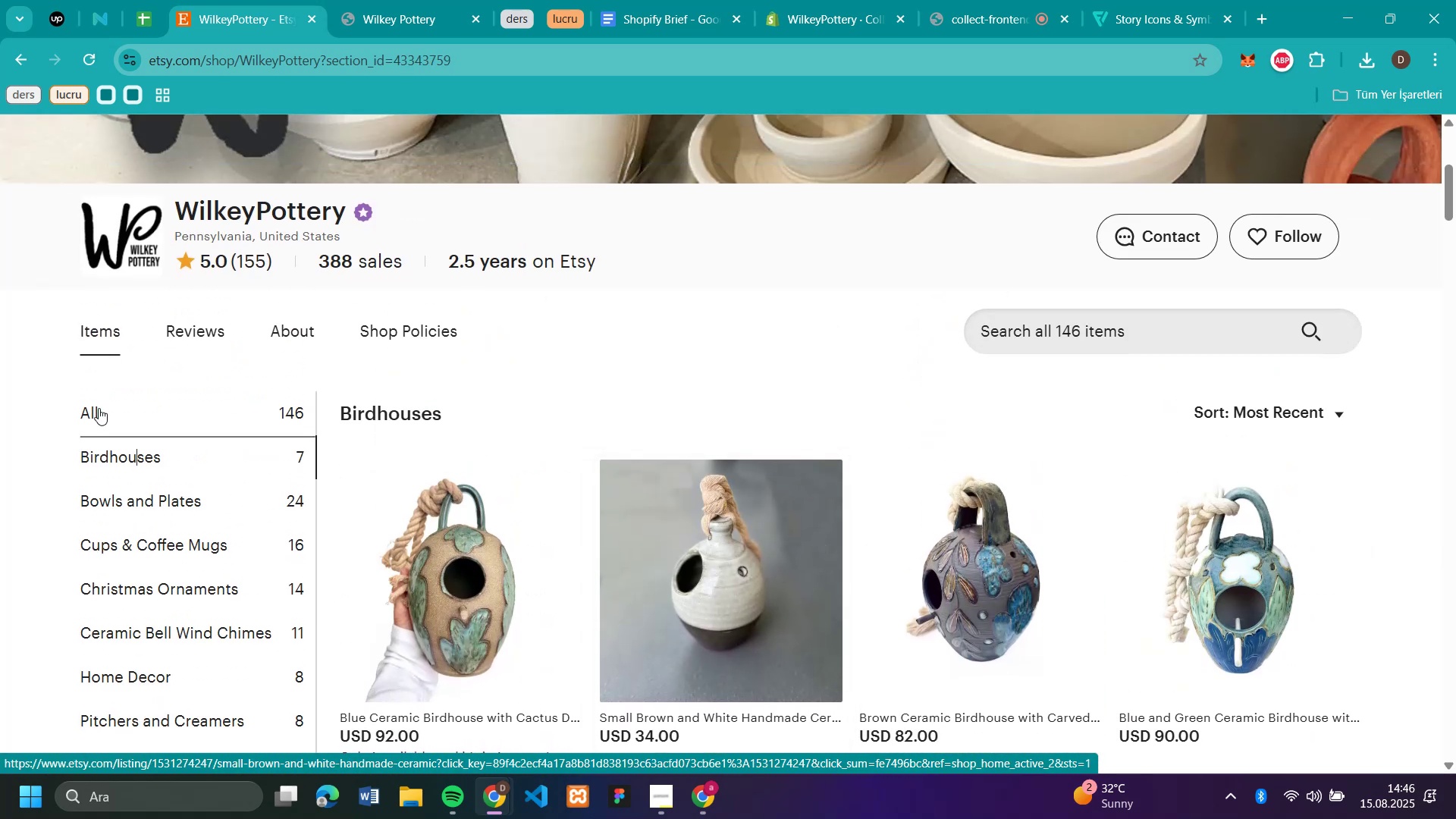 
scroll: coordinate [161, 466], scroll_direction: down, amount: 1.0
 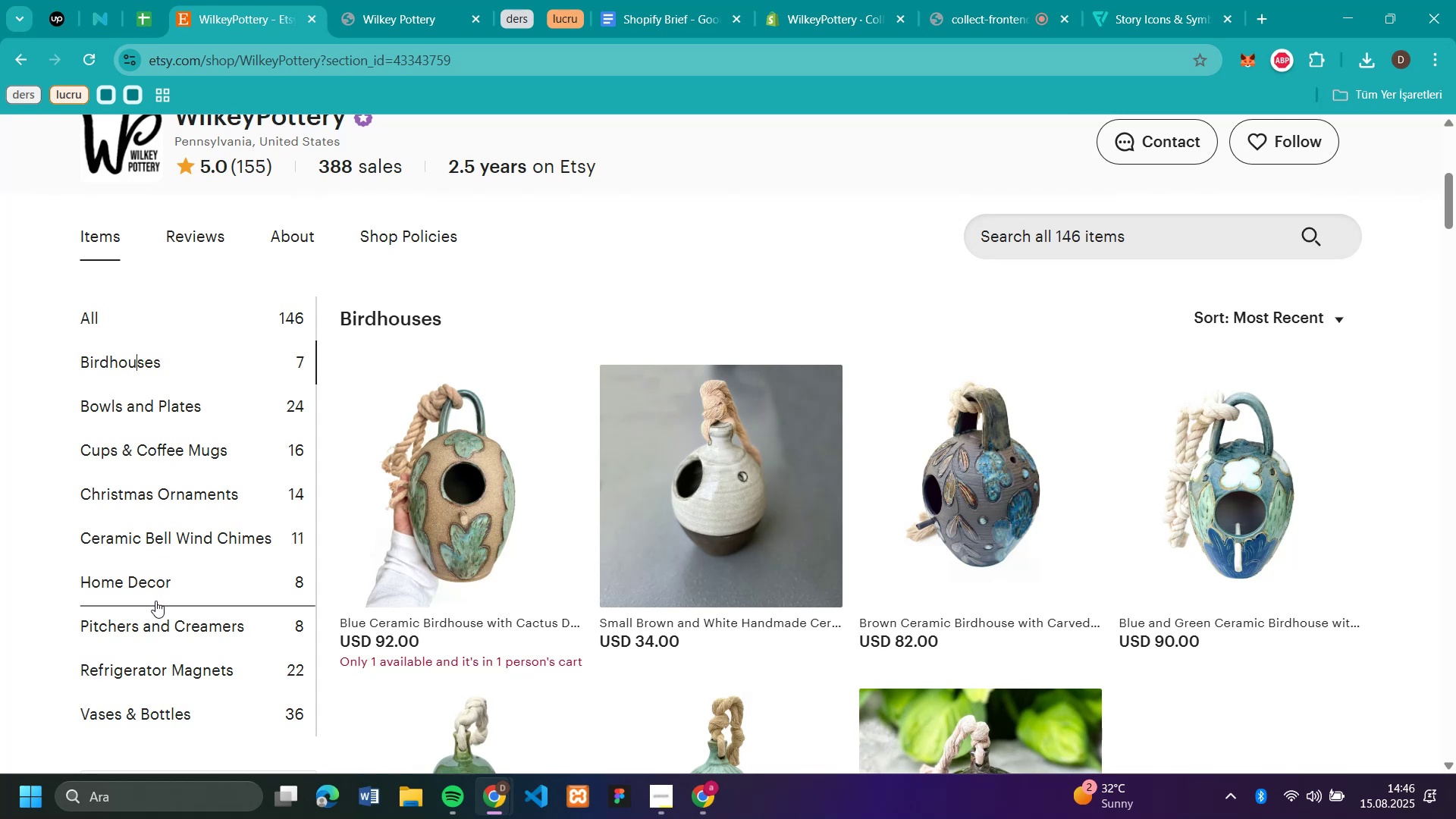 
wait(5.02)
 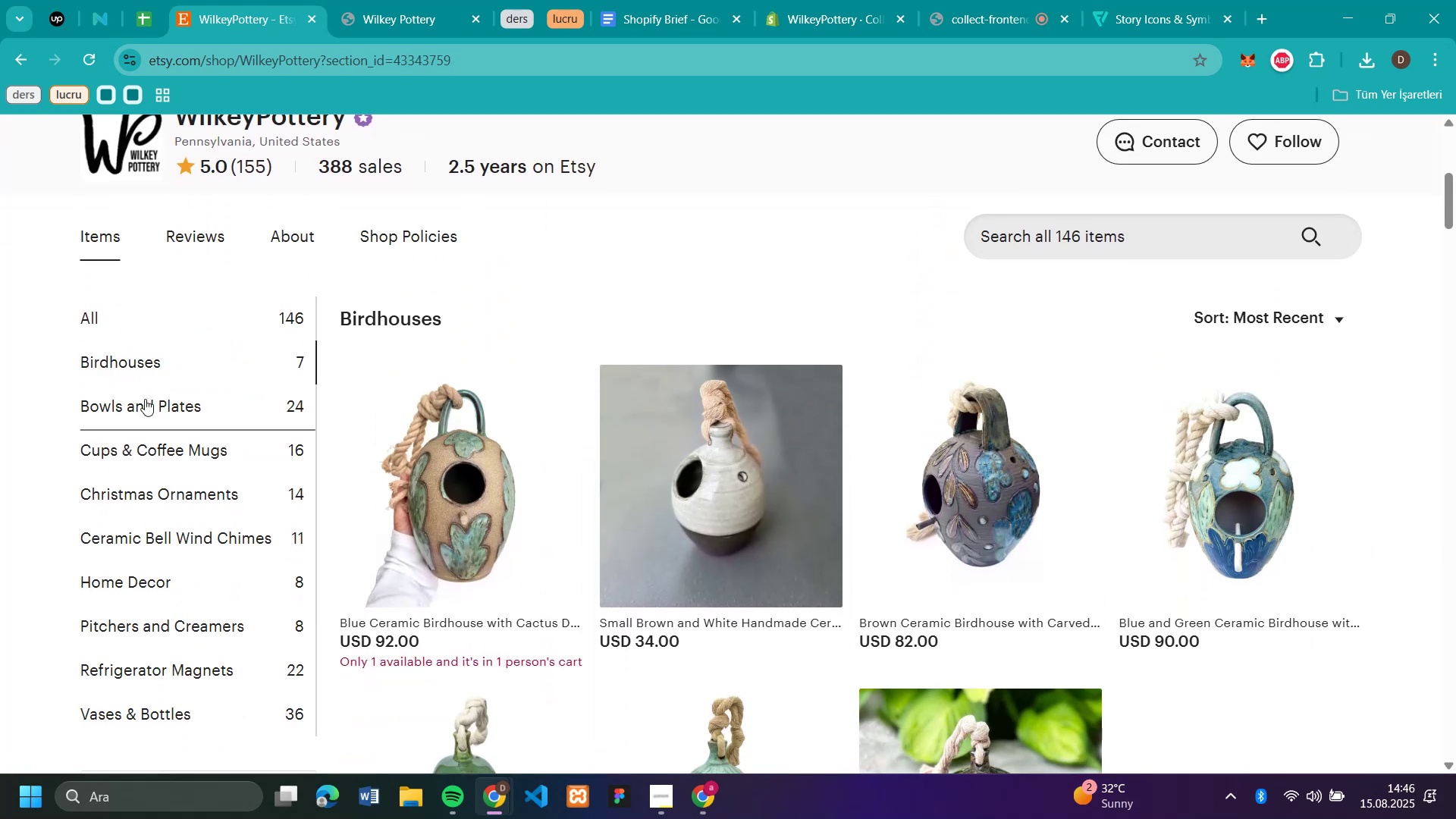 
left_click([154, 586])
 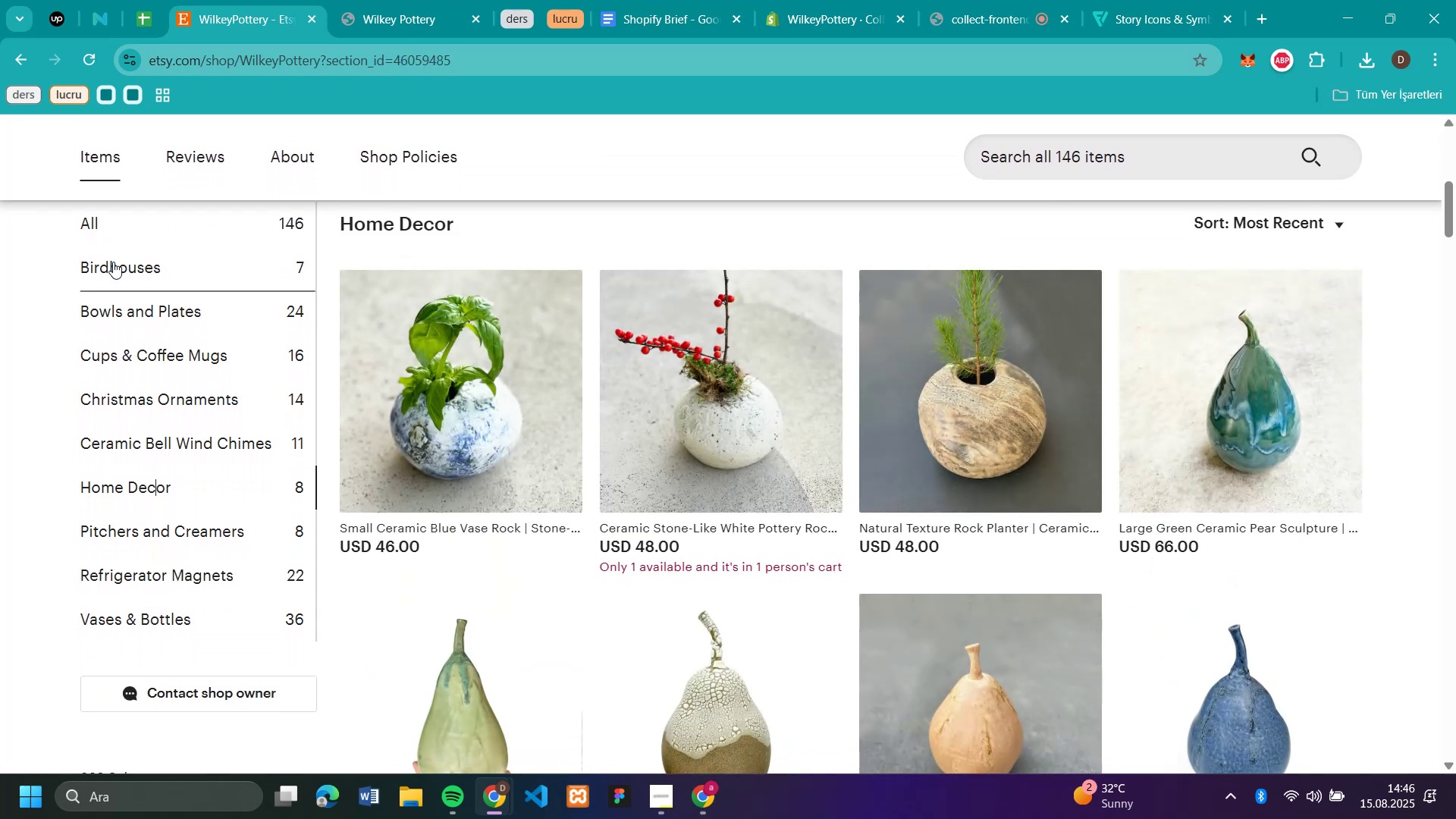 
scroll: coordinate [48, 334], scroll_direction: up, amount: 2.0
 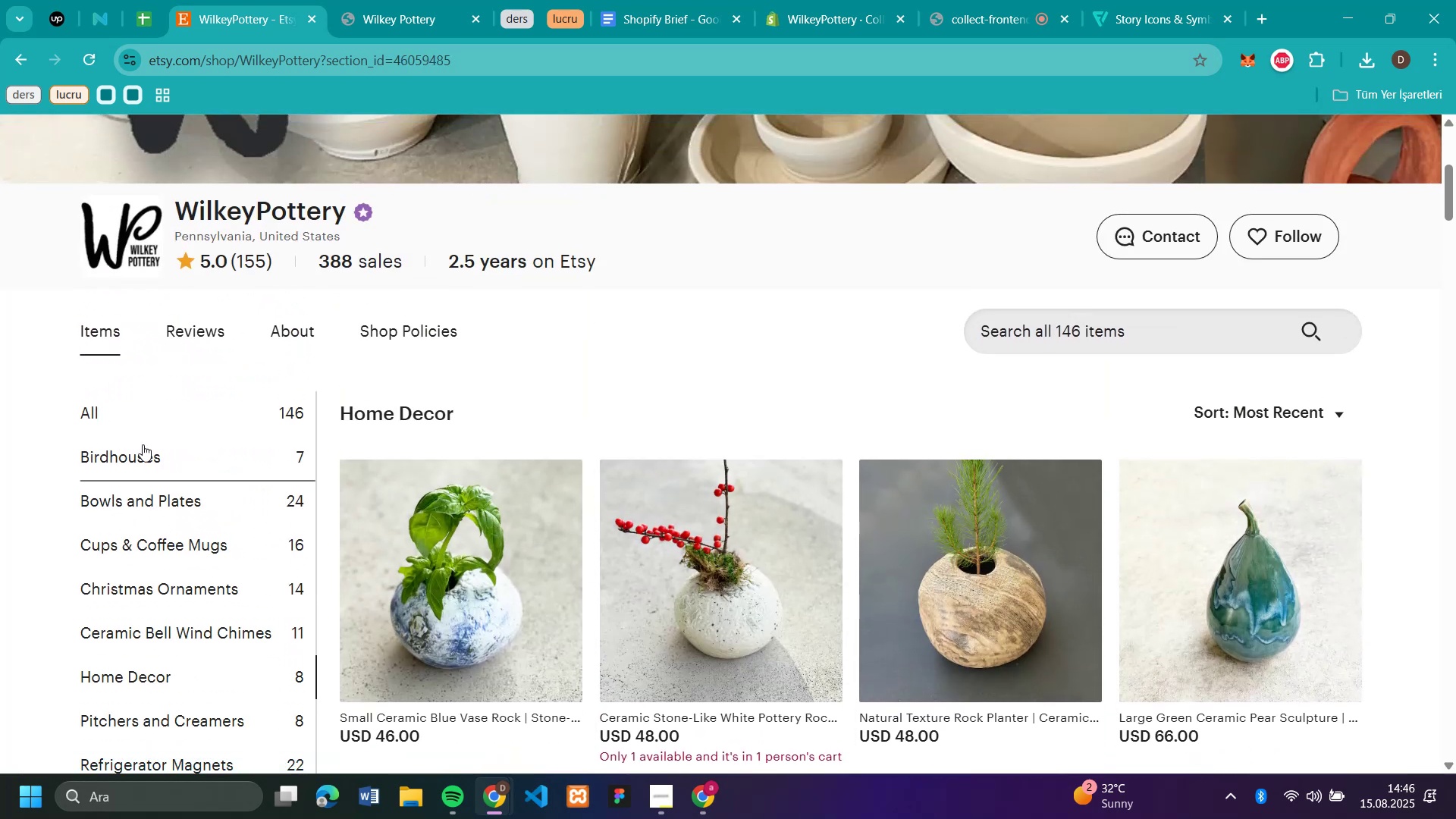 
left_click([143, 444])
 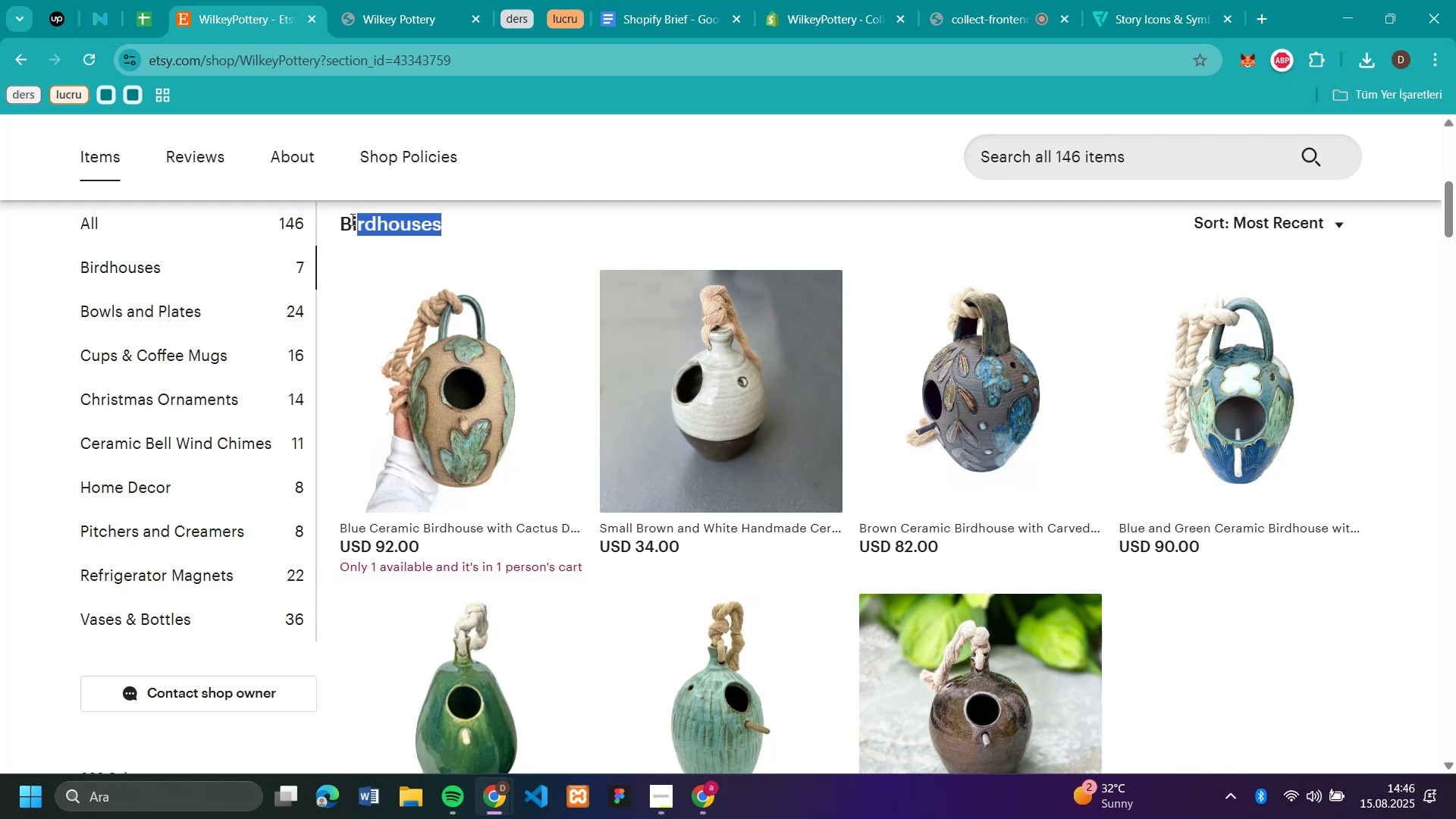 
key(Control+C)
 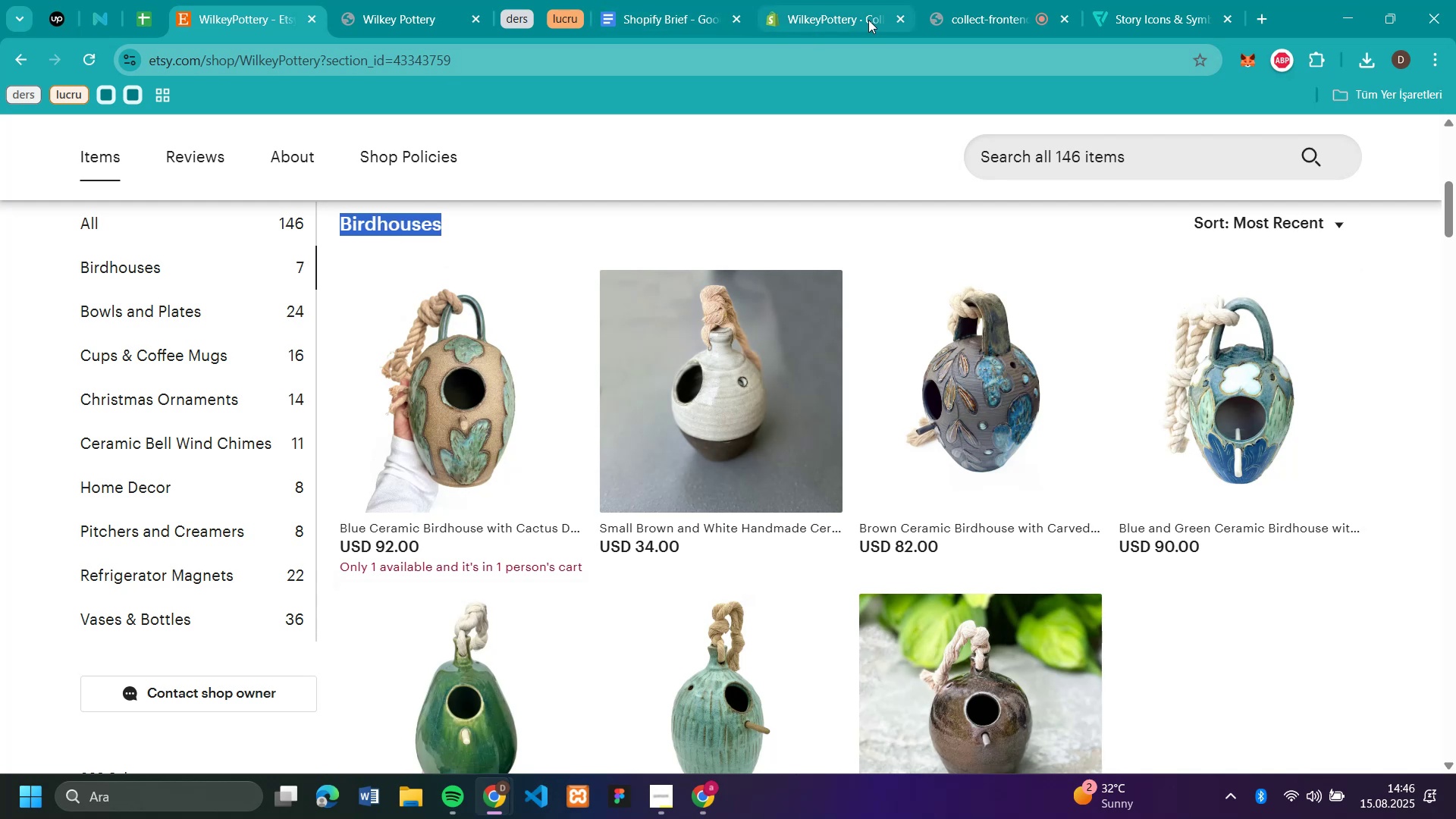 
left_click([824, 17])
 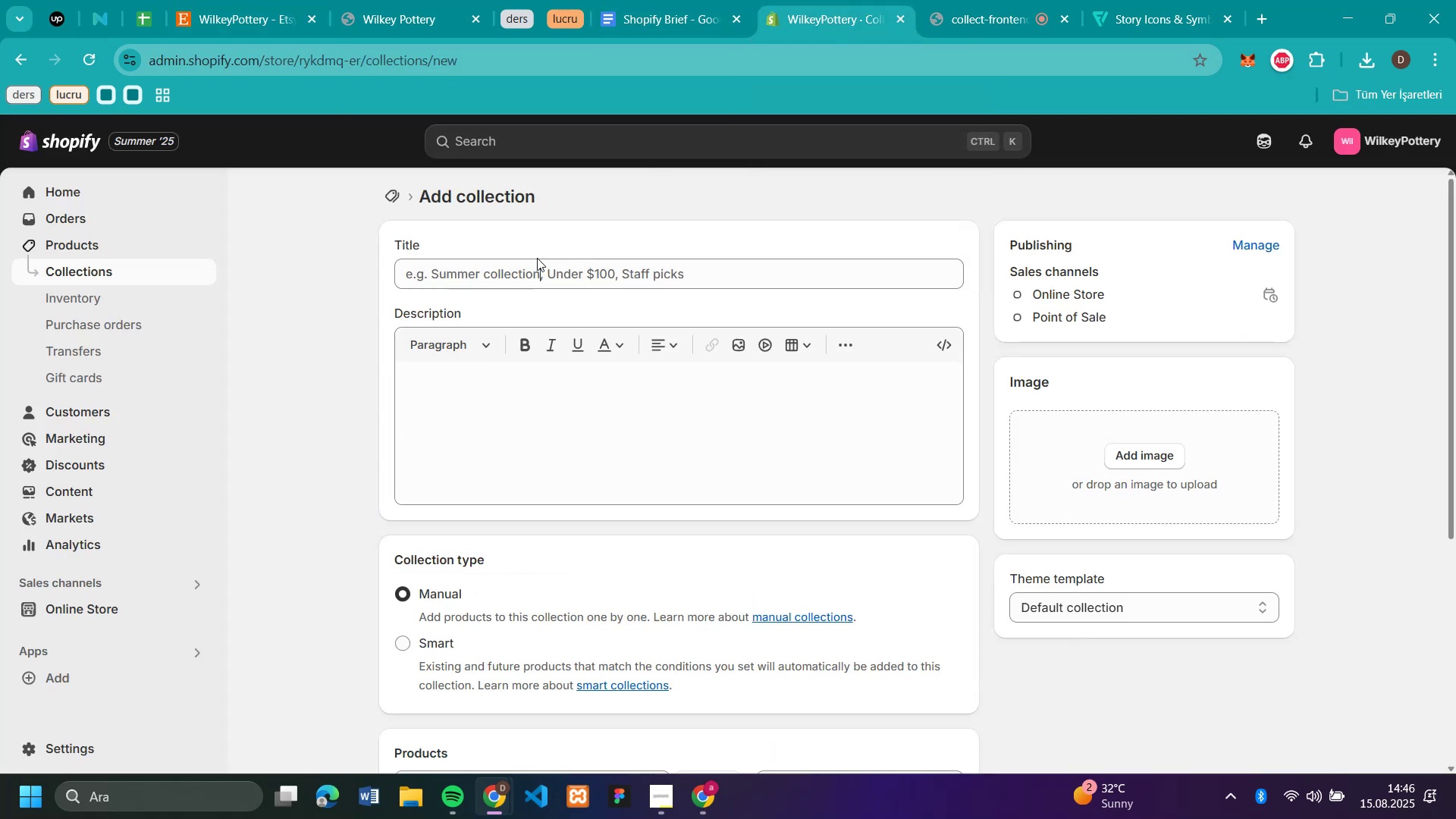 
double_click([535, 266])
 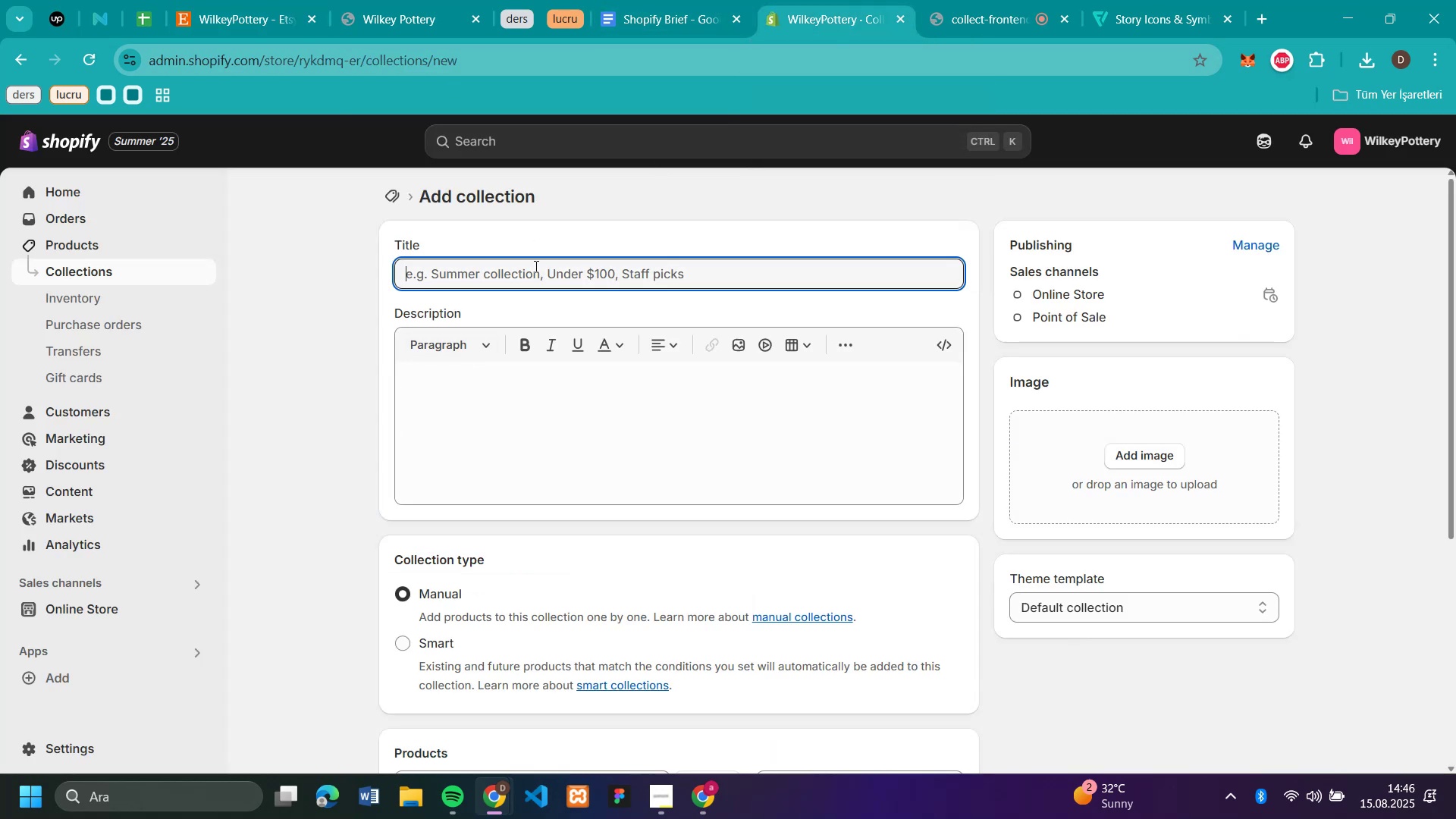 
key(Control+V)
 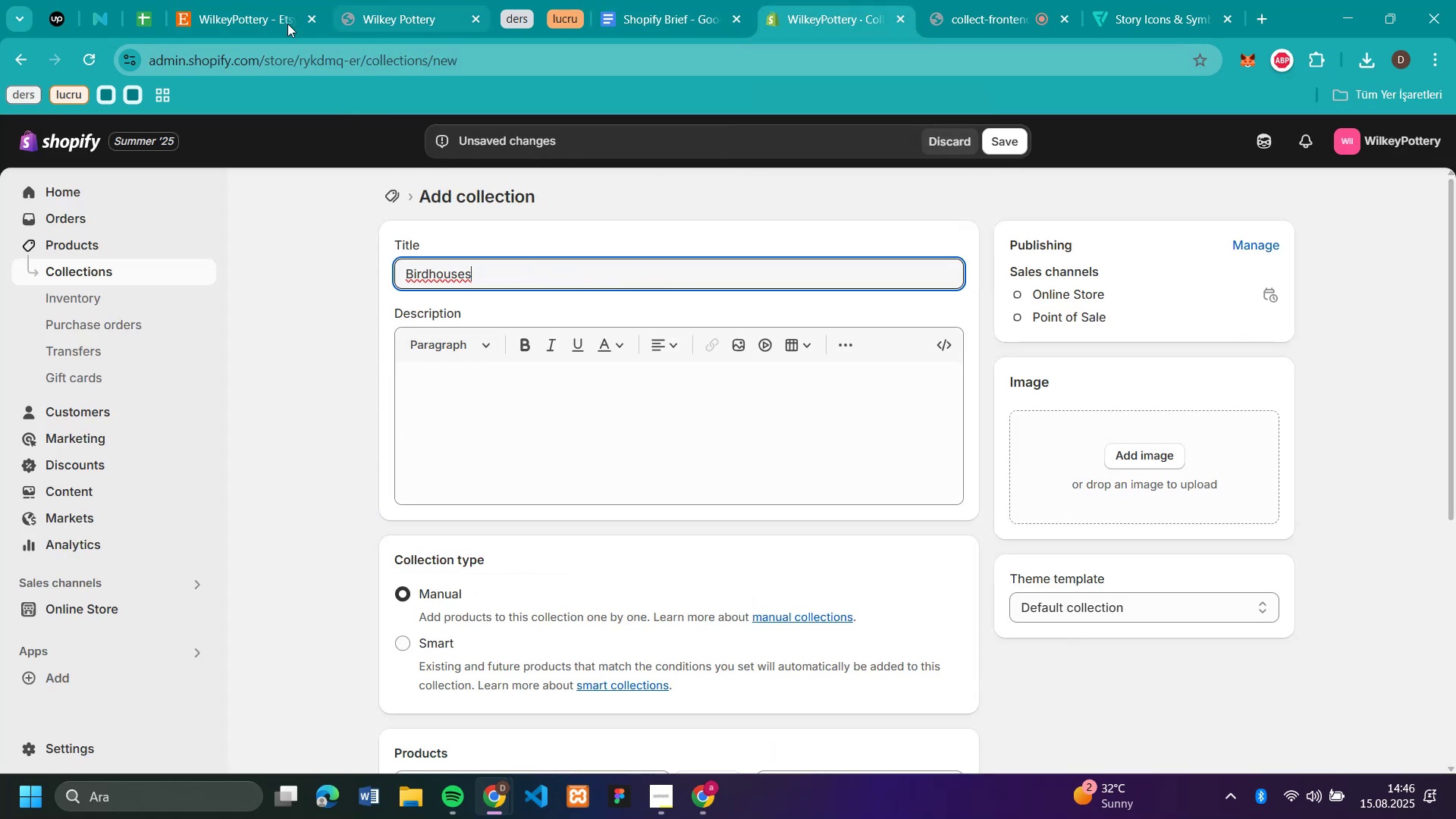 
left_click([259, 23])
 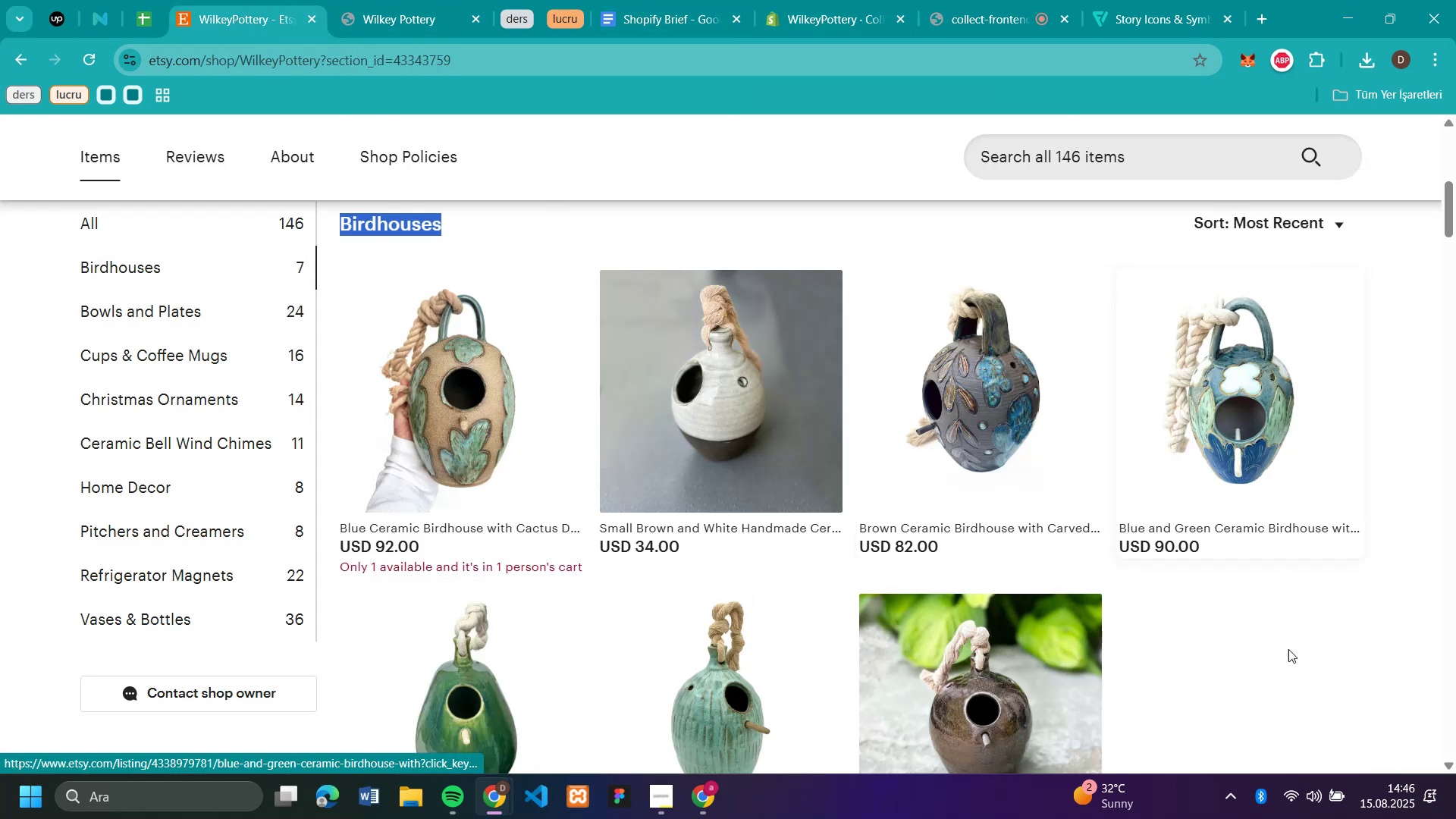 
scroll: coordinate [1291, 663], scroll_direction: down, amount: 1.0
 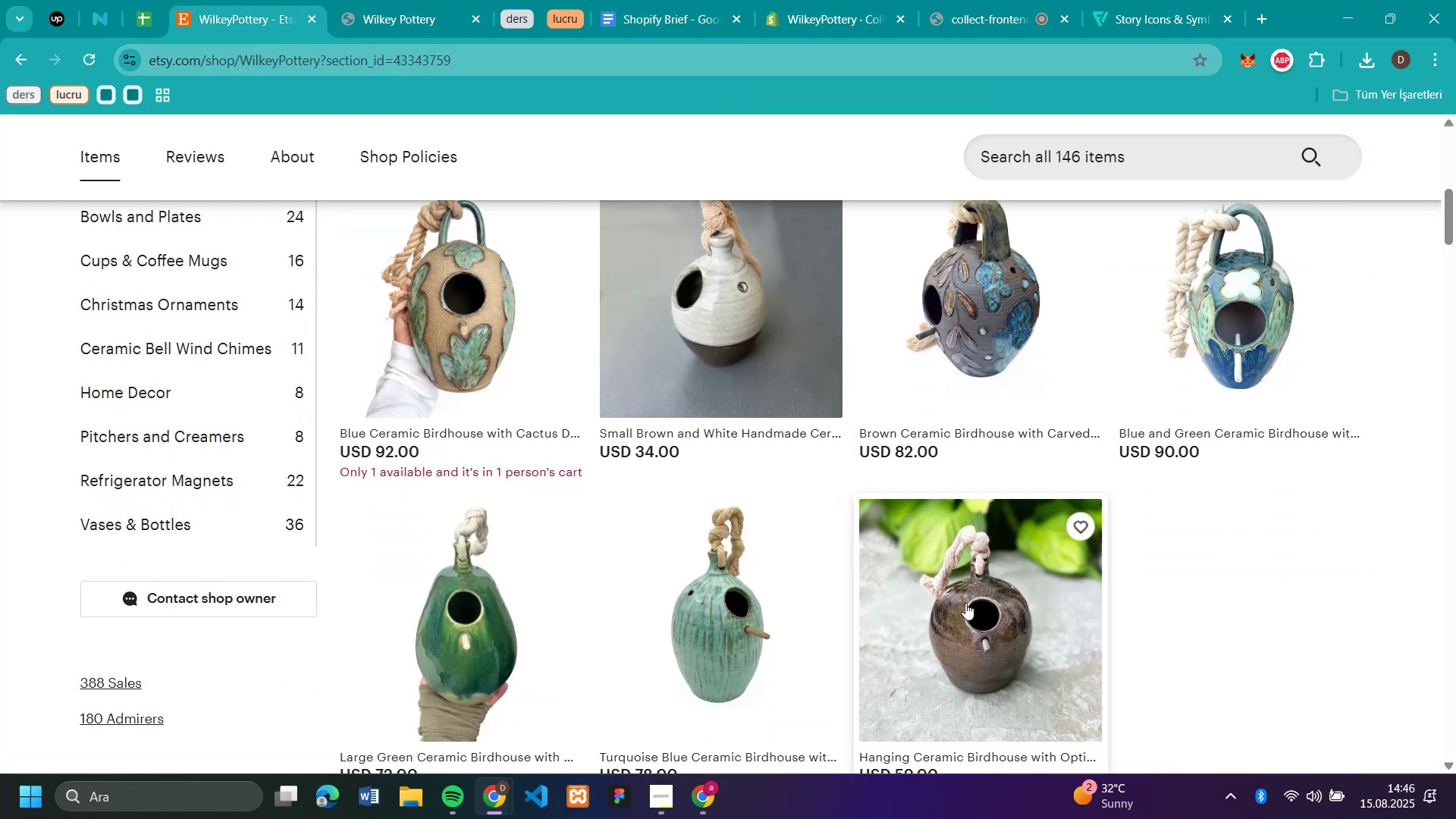 
left_click([927, 598])
 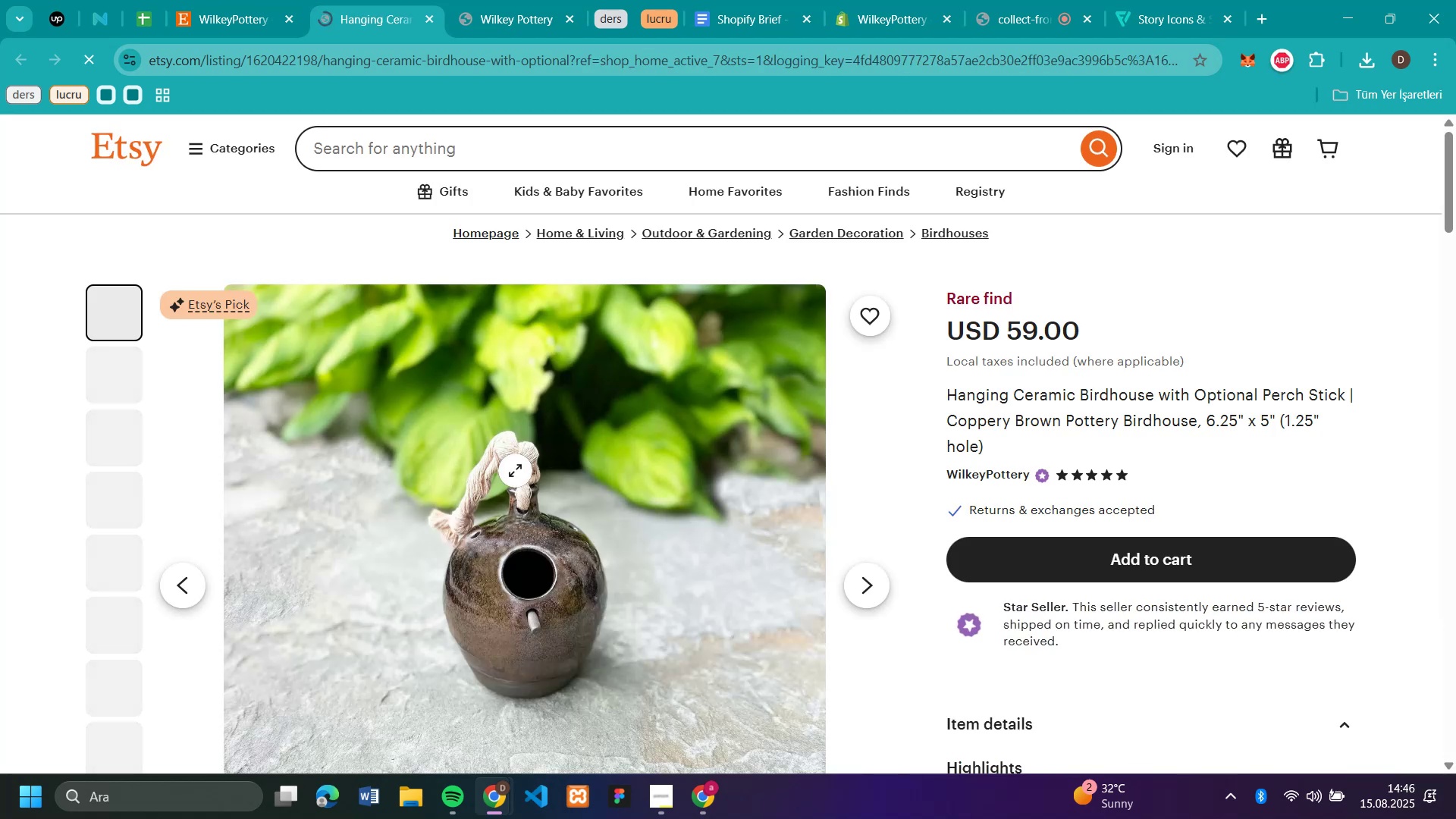 
right_click([522, 456])
 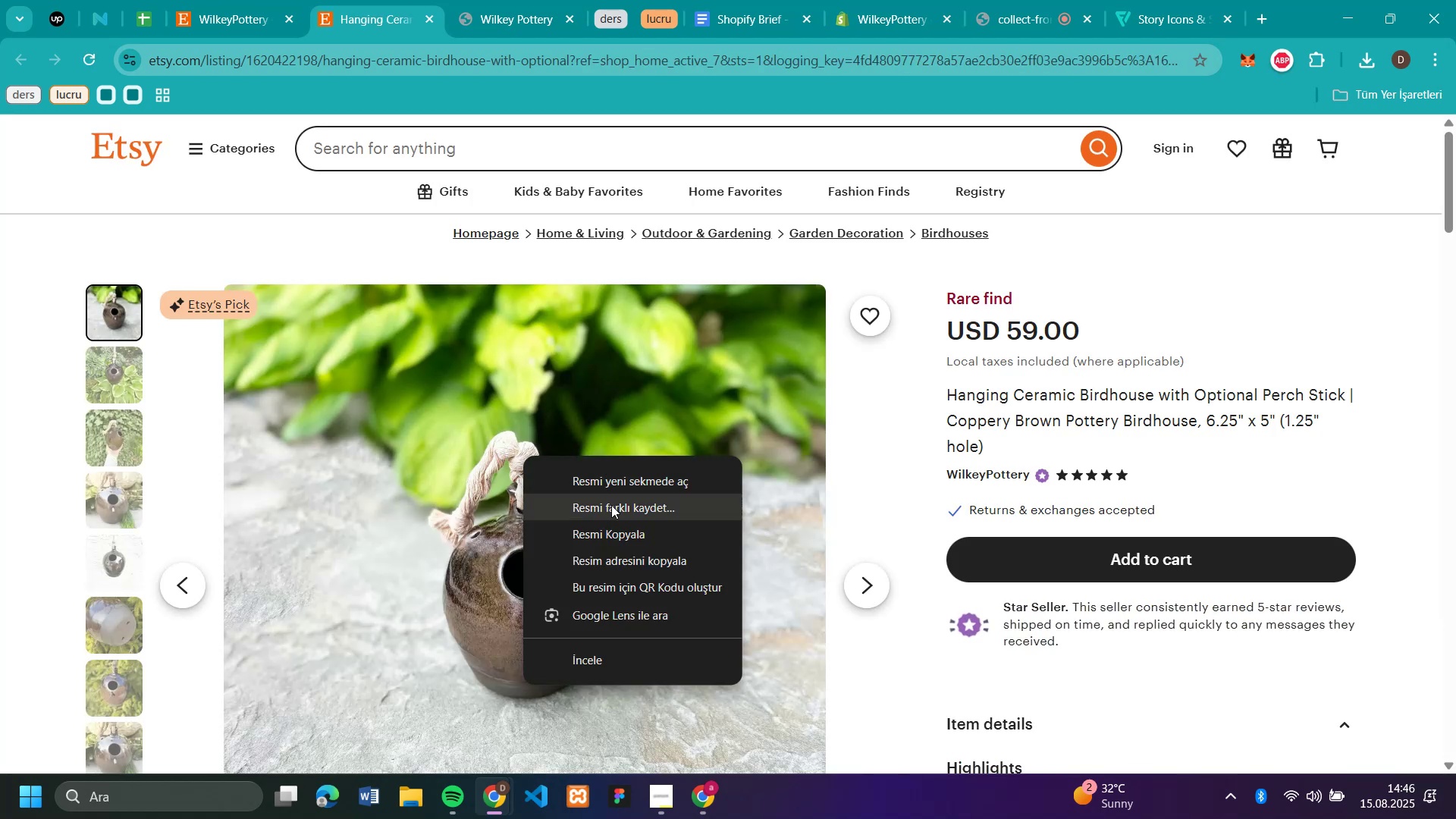 
left_click([611, 511])
 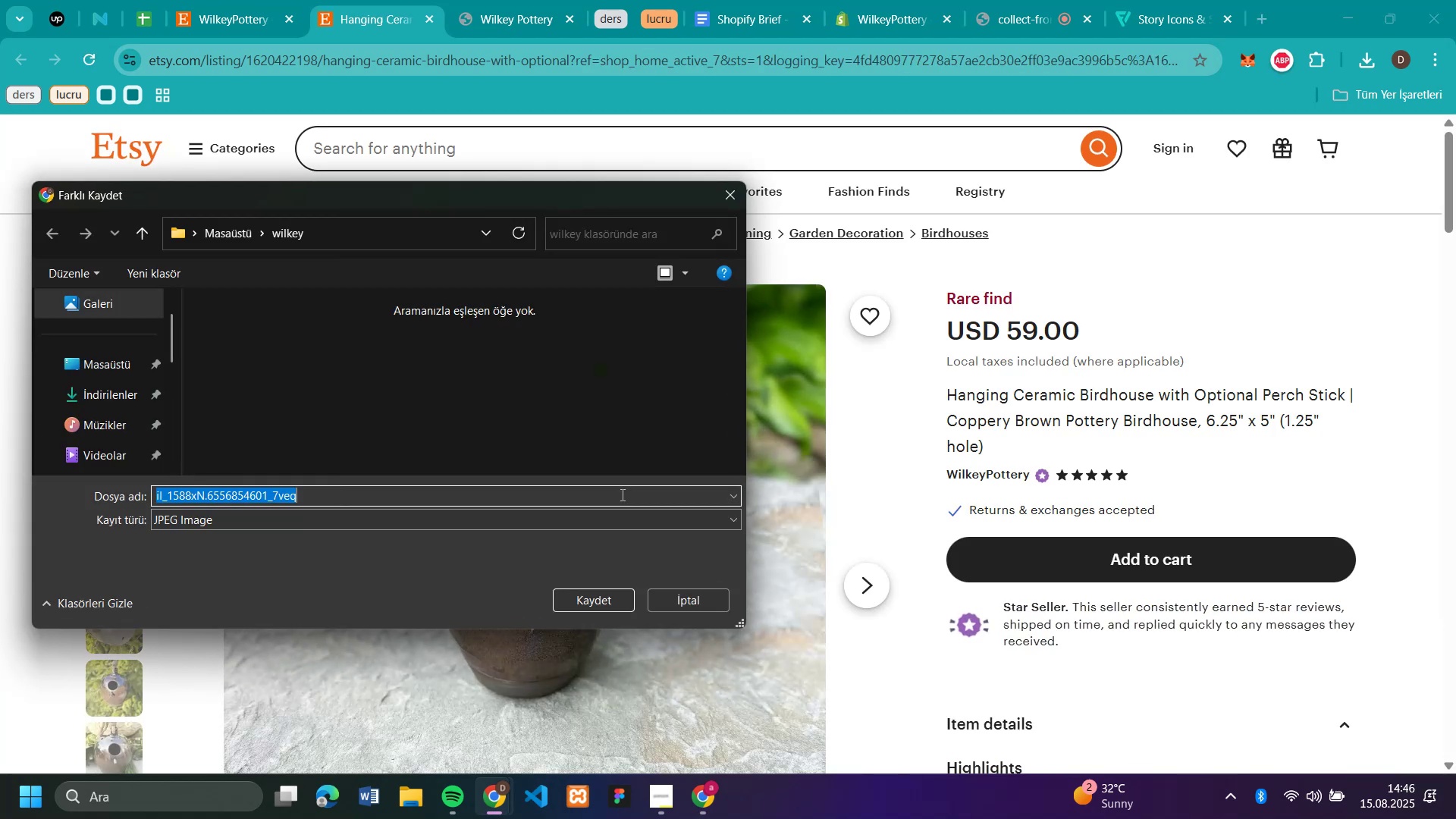 
key(6)
 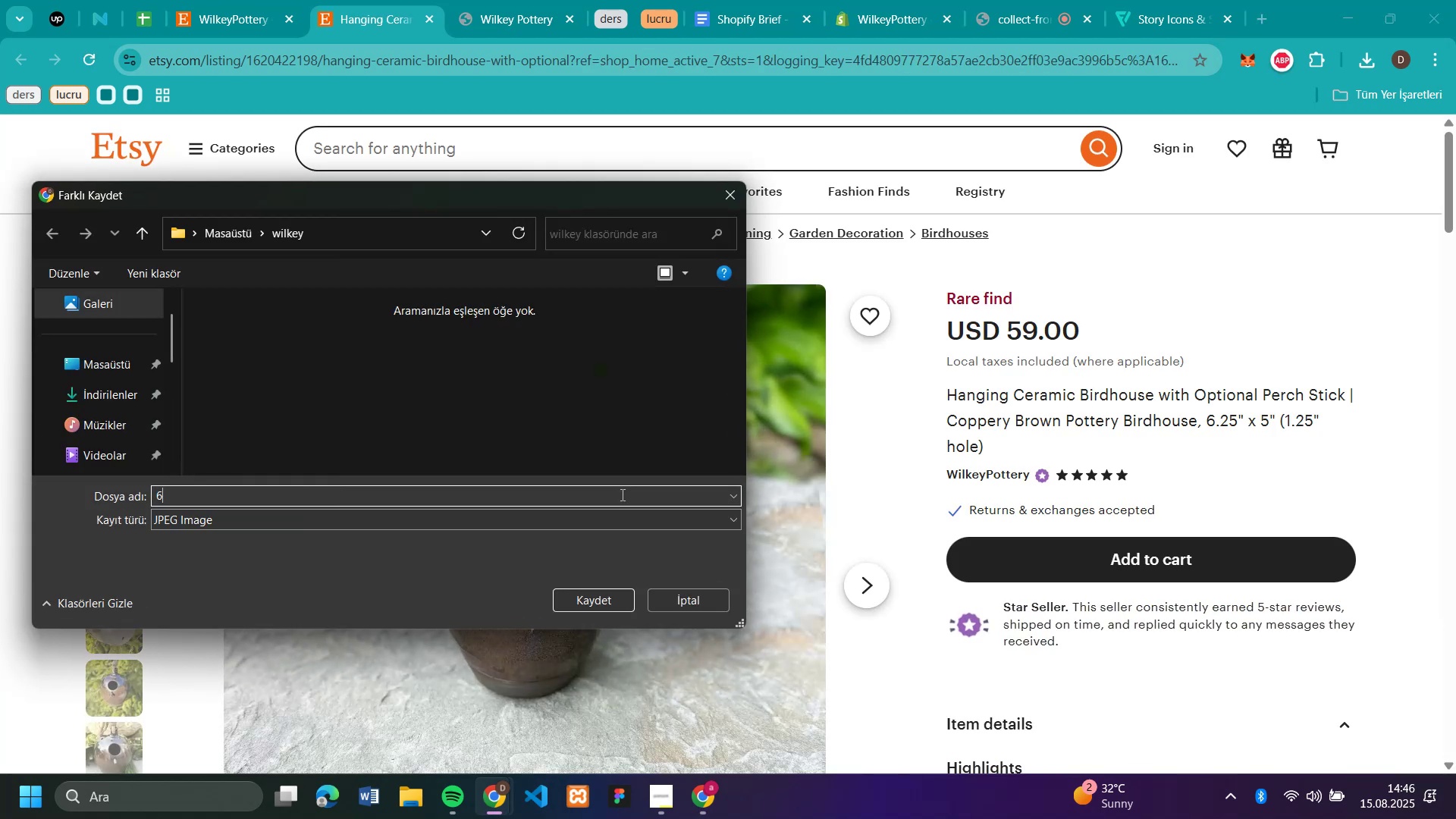 
key(Enter)
 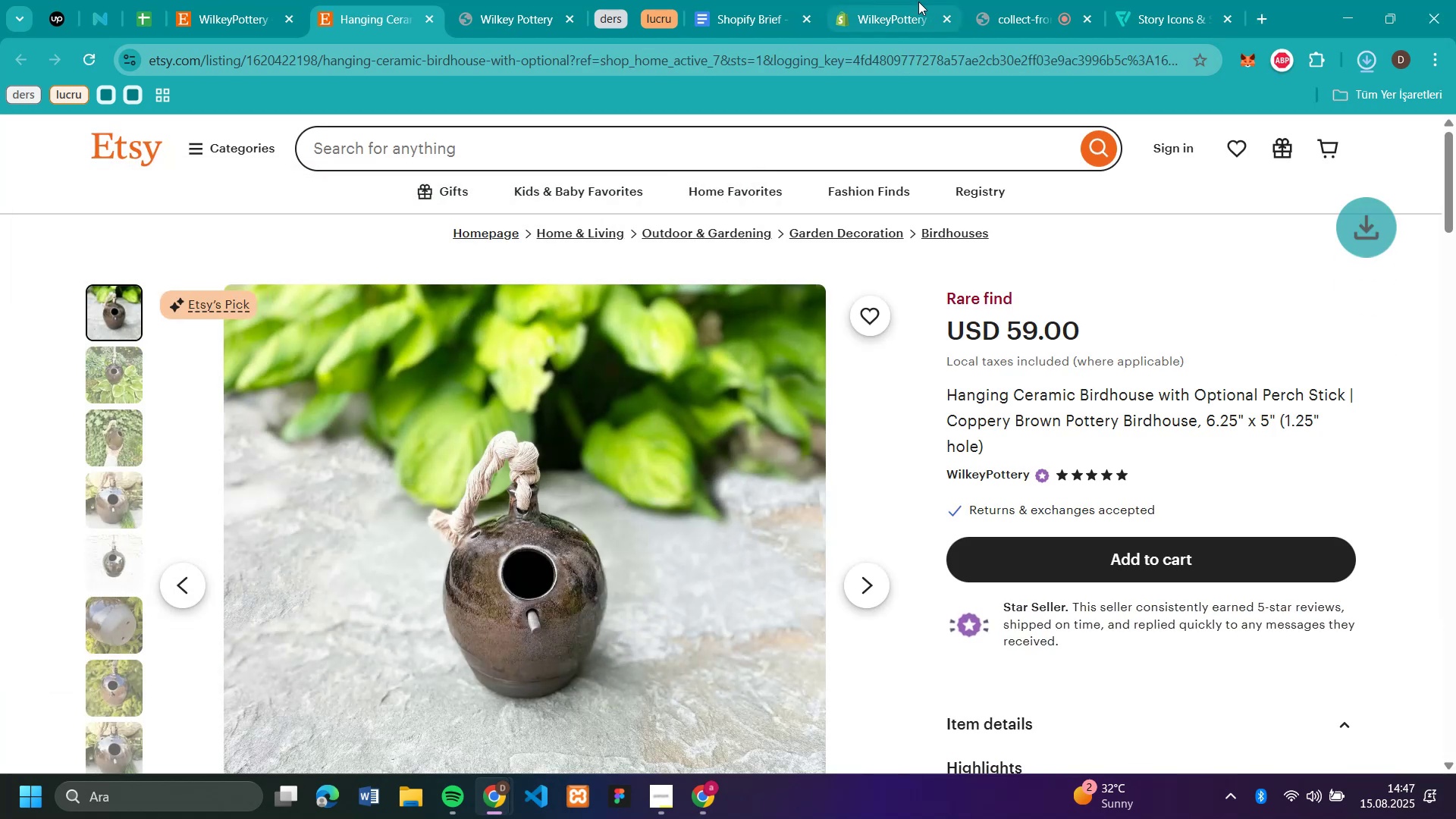 
left_click([873, 22])
 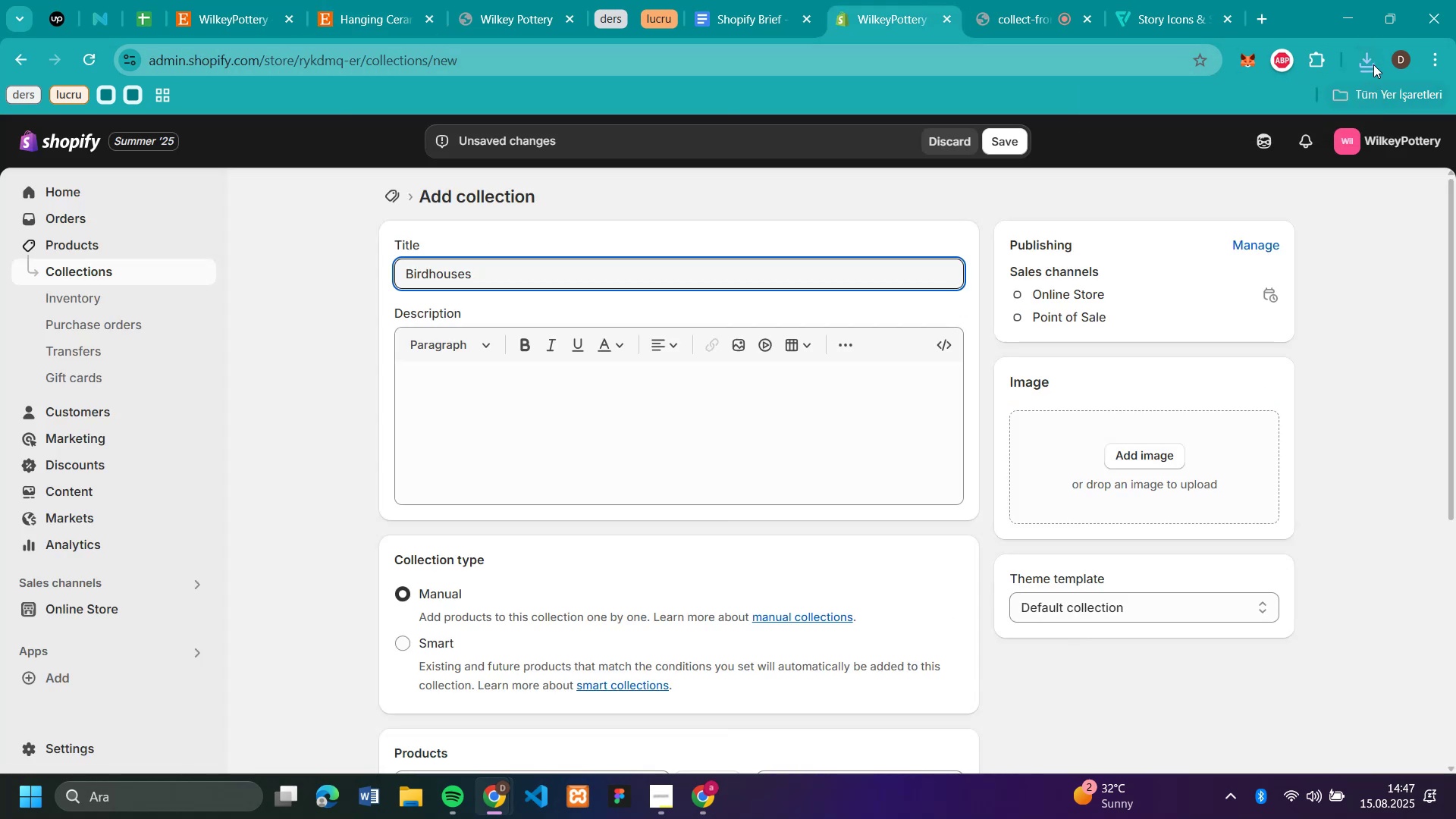 
left_click([1372, 60])
 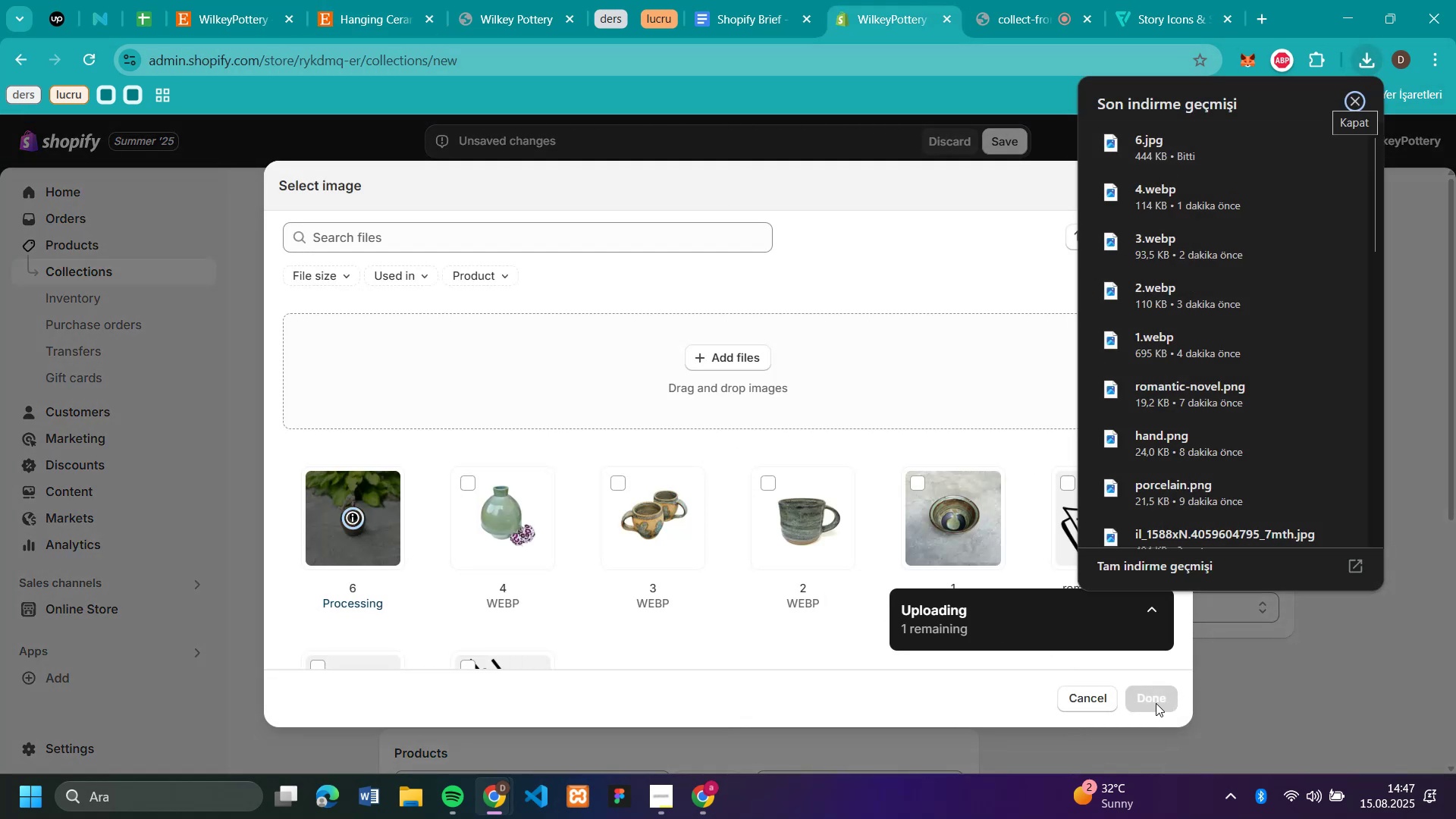 
wait(9.54)
 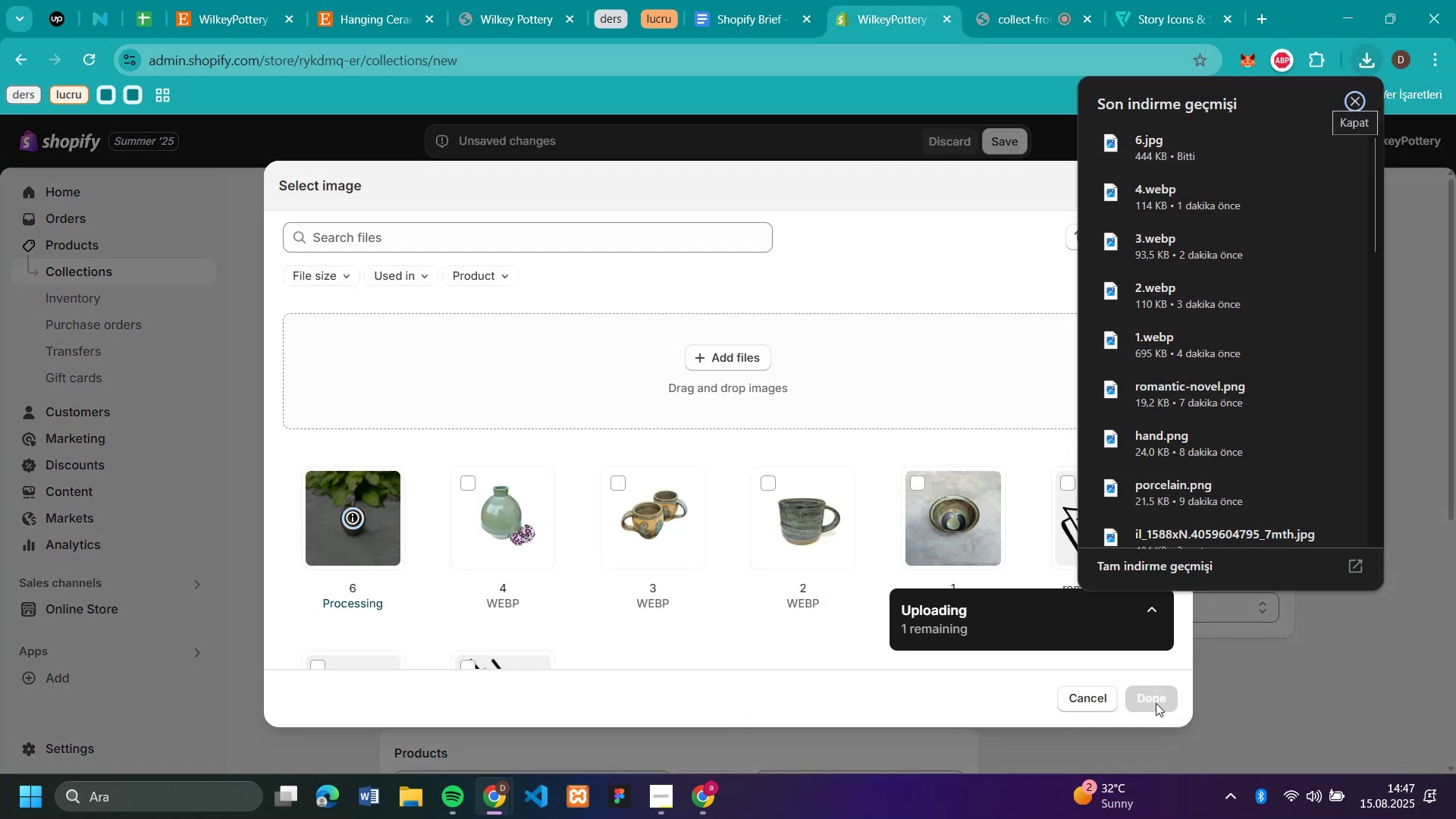 
left_click([1155, 698])
 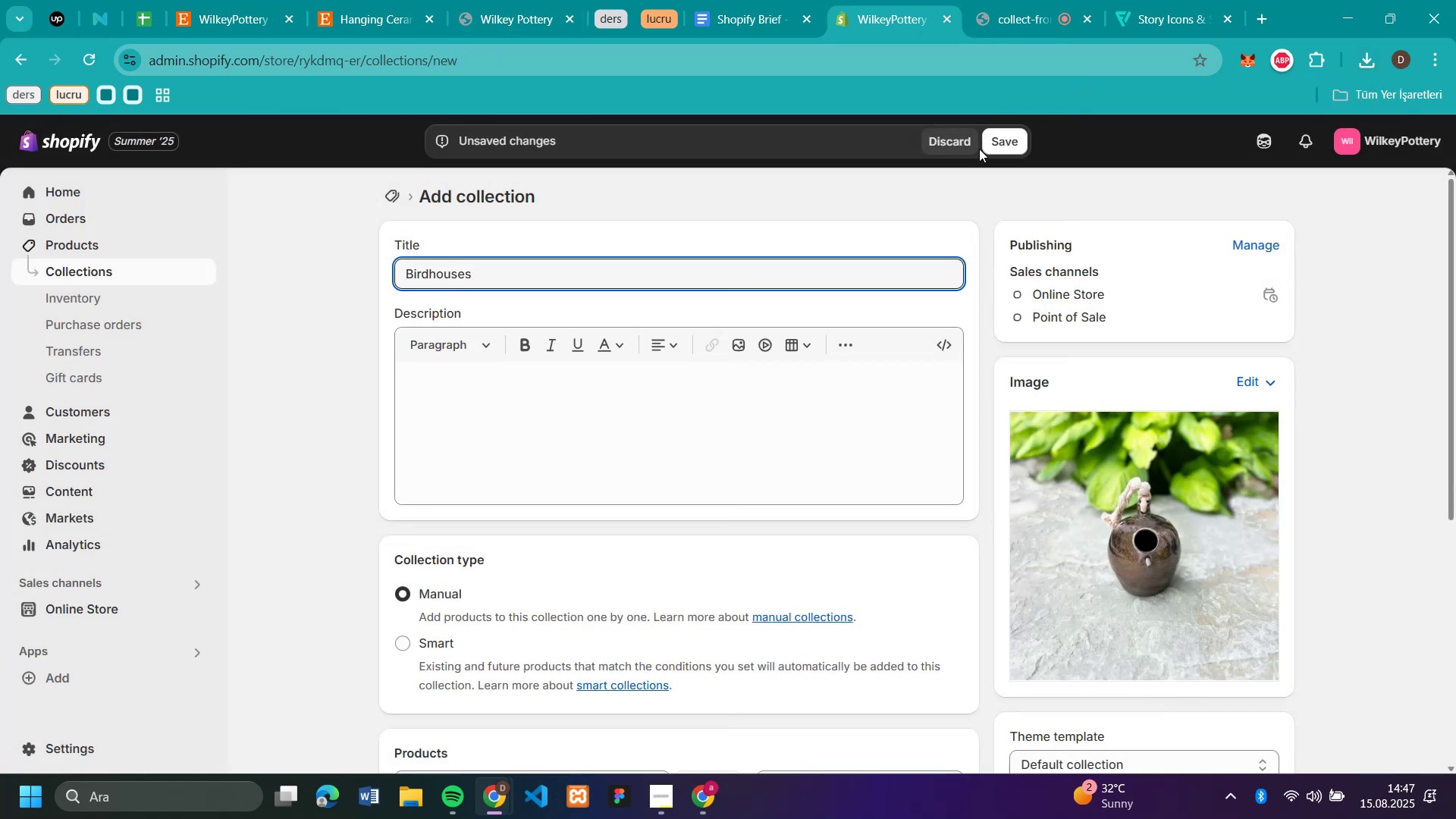 
left_click([1015, 146])
 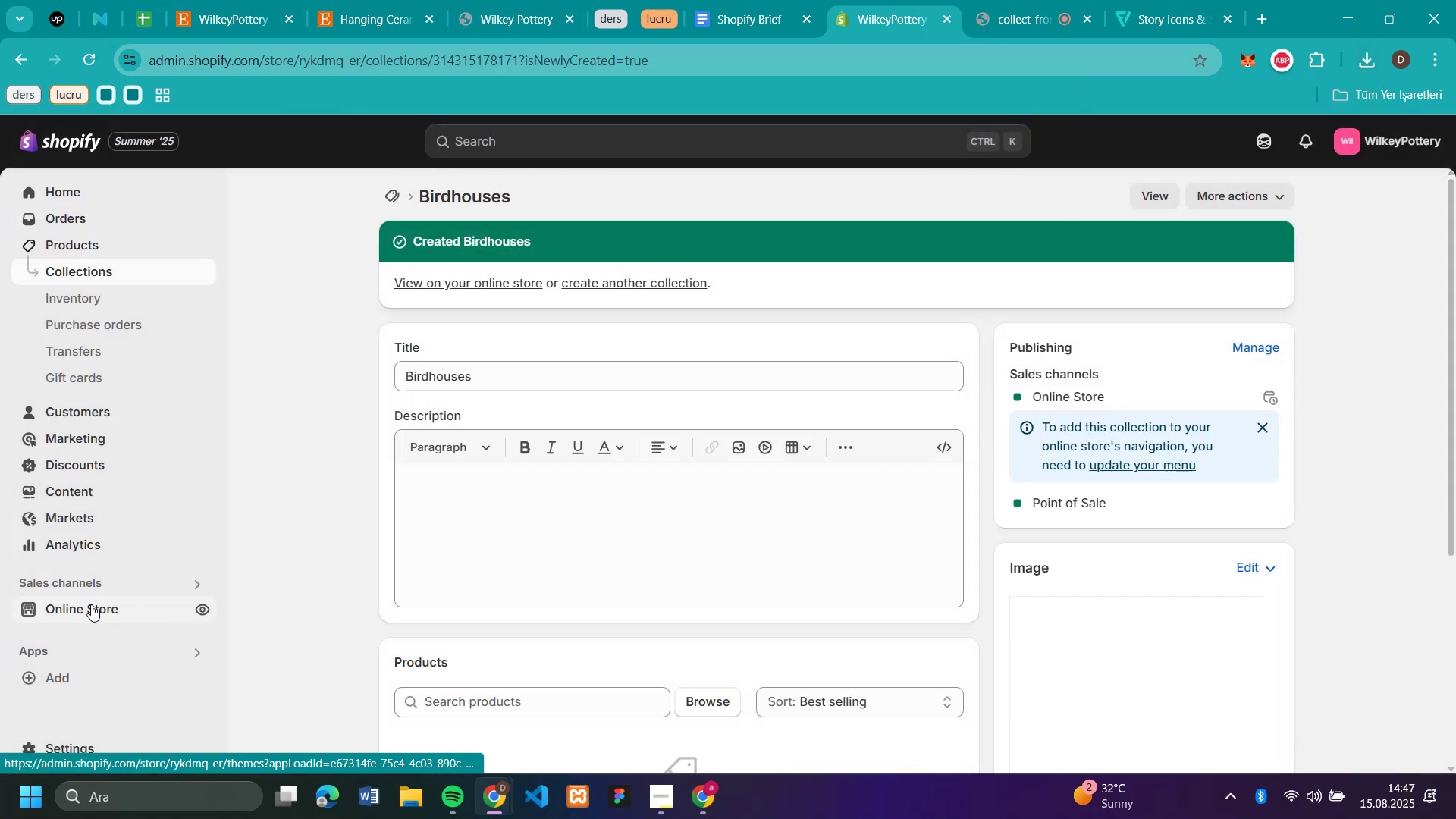 
left_click([91, 604])
 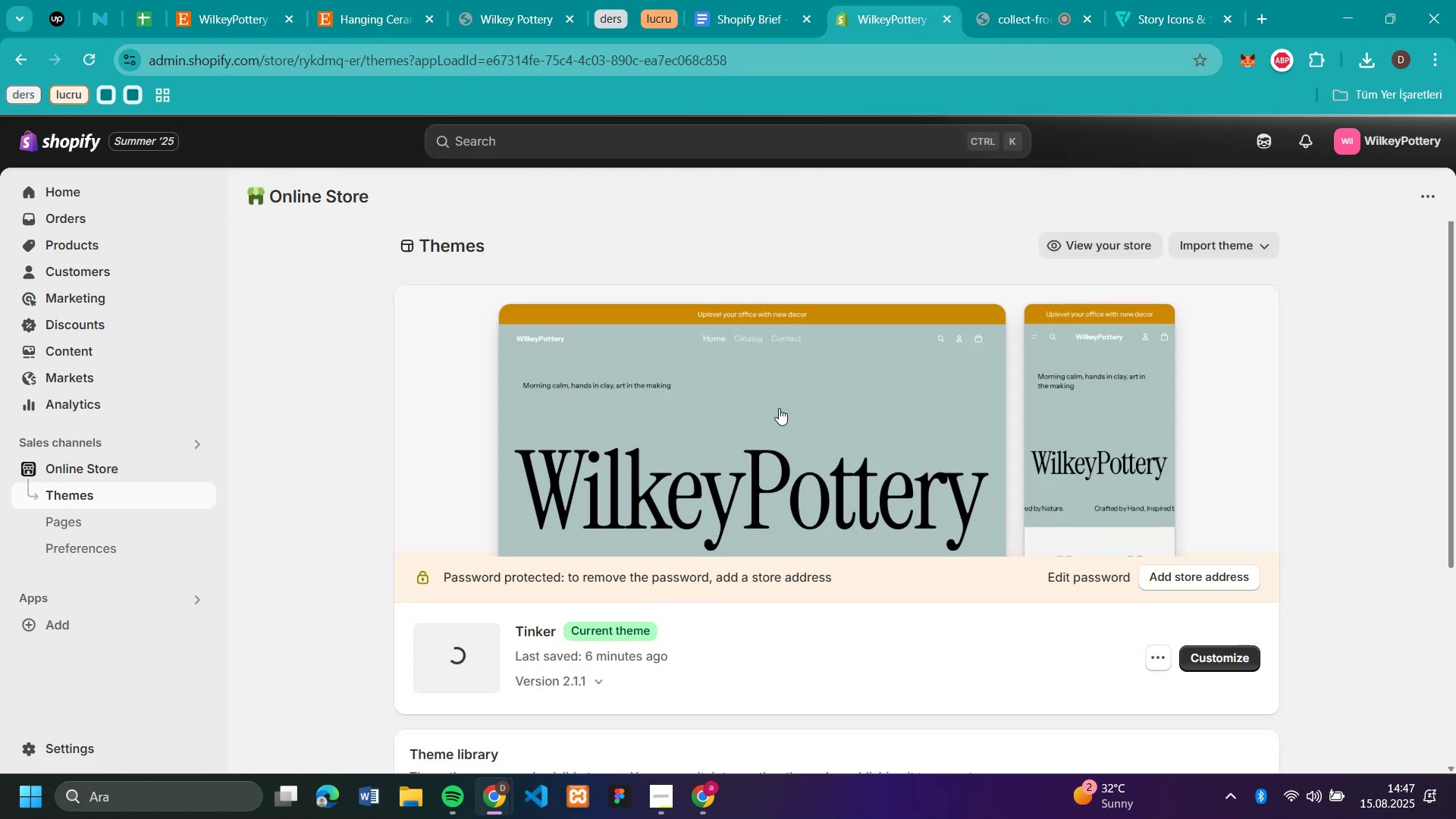 
left_click([1238, 663])
 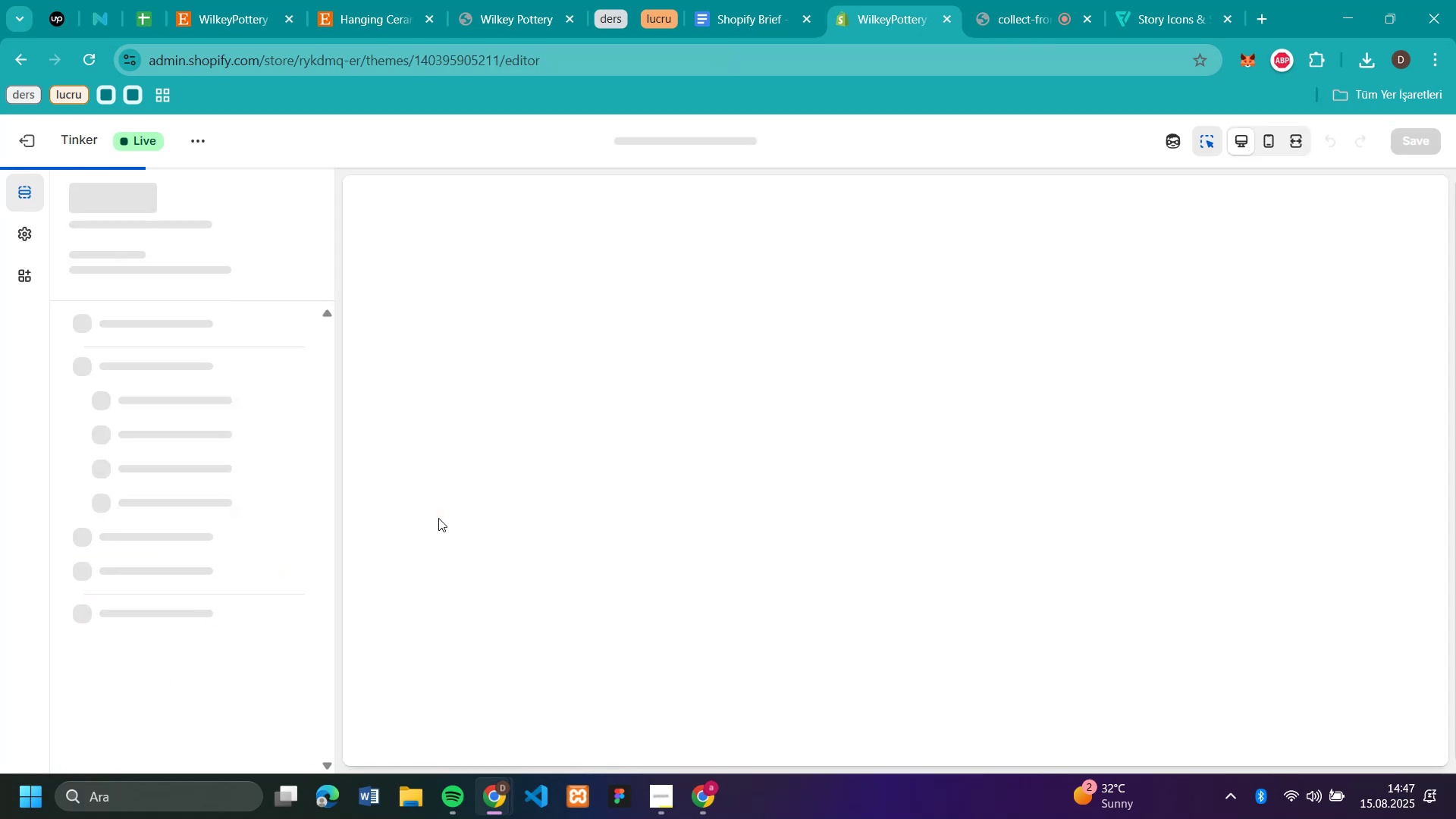 
scroll: coordinate [839, 537], scroll_direction: down, amount: 7.0
 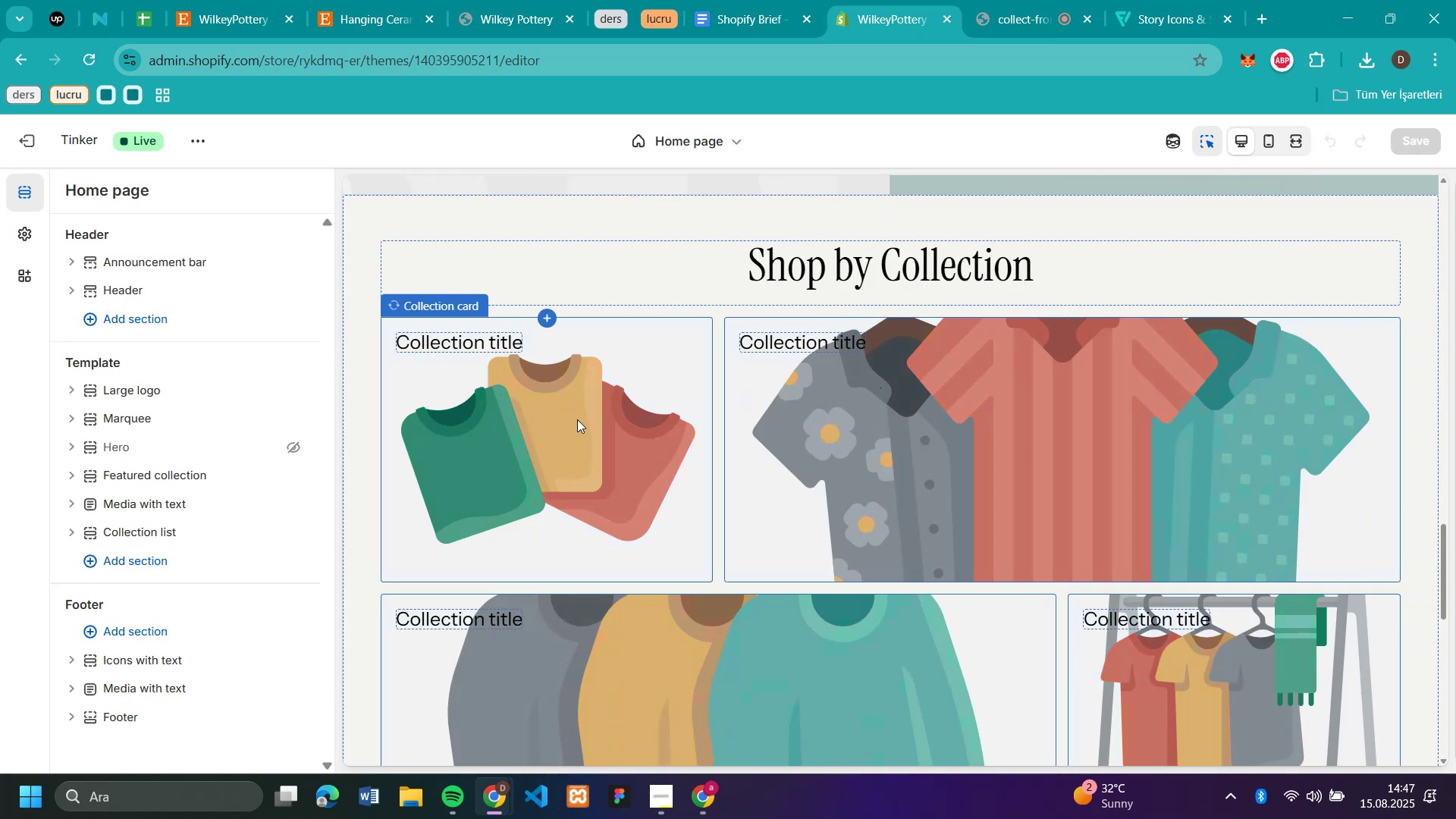 
left_click([577, 420])
 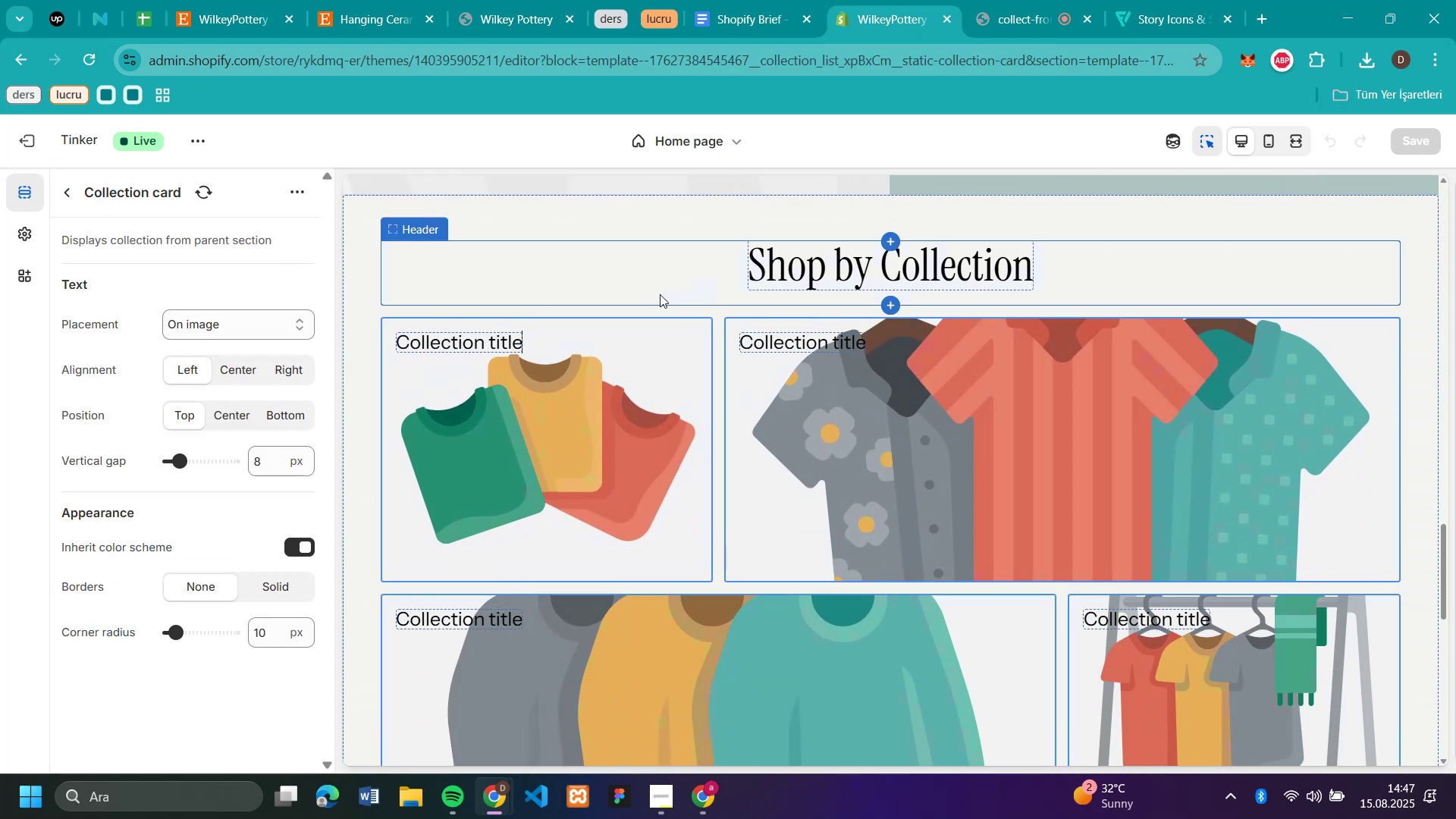 
left_click([362, 337])
 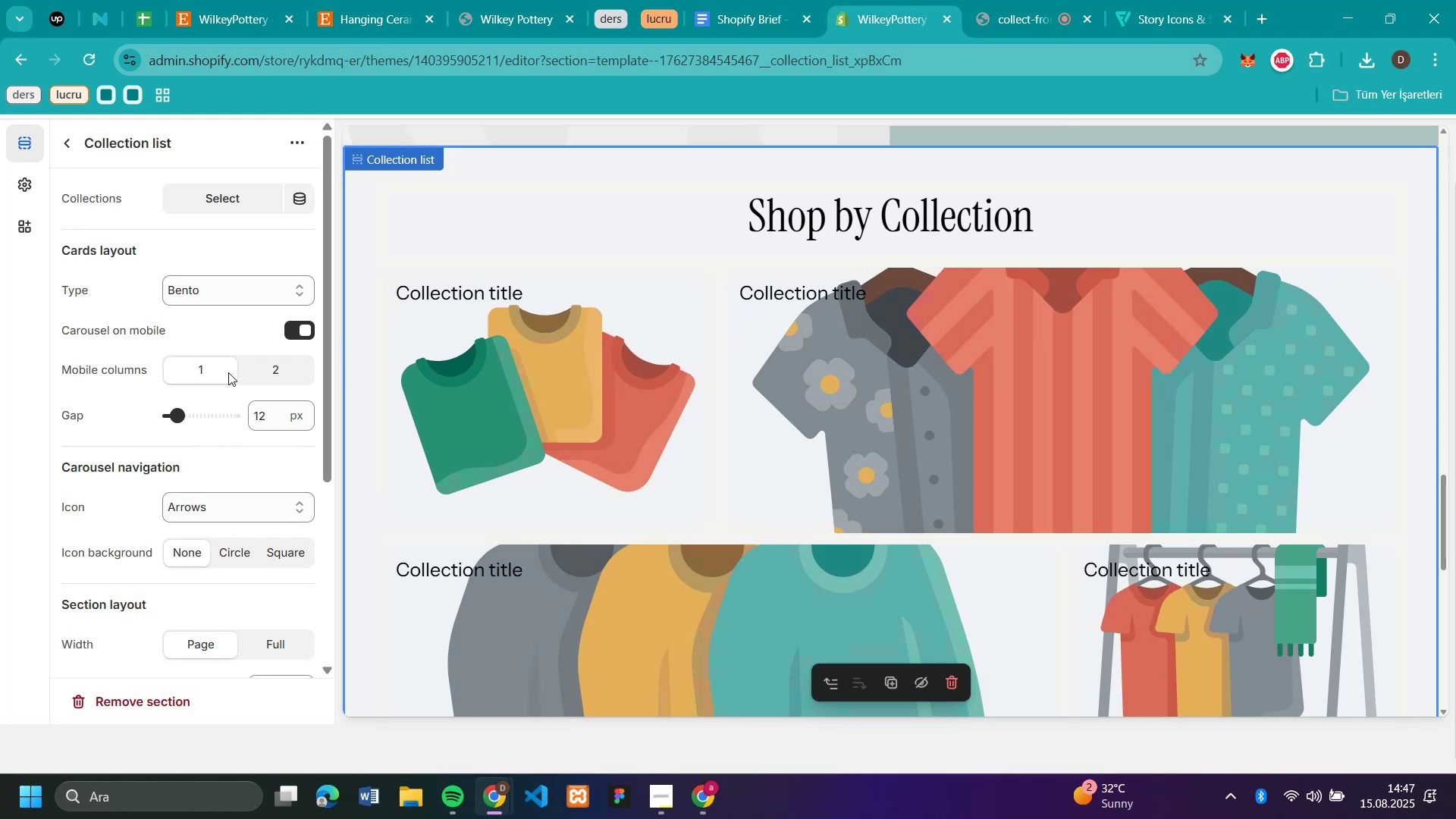 
wait(6.46)
 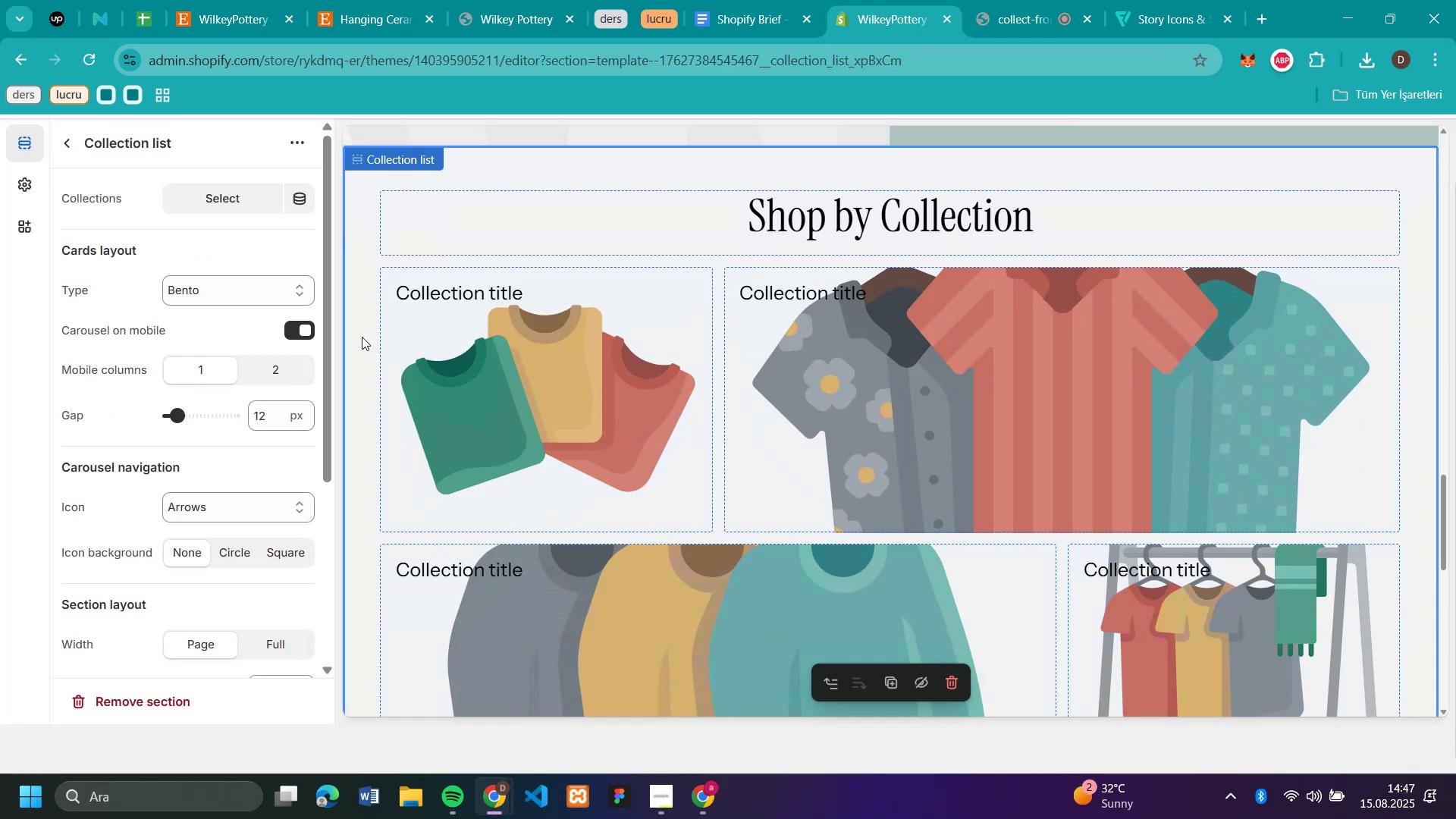 
left_click([232, 289])
 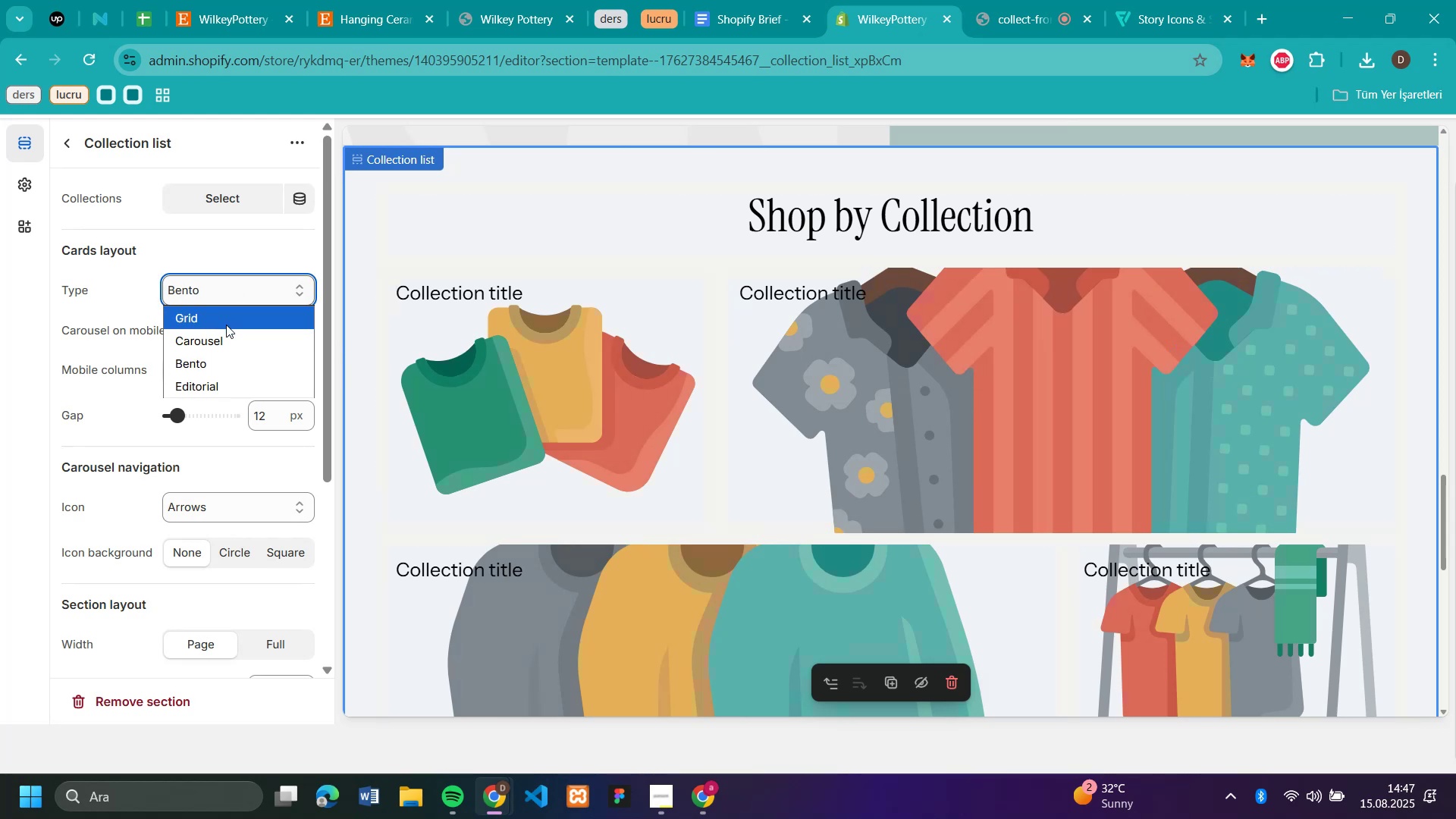 
left_click([223, 336])
 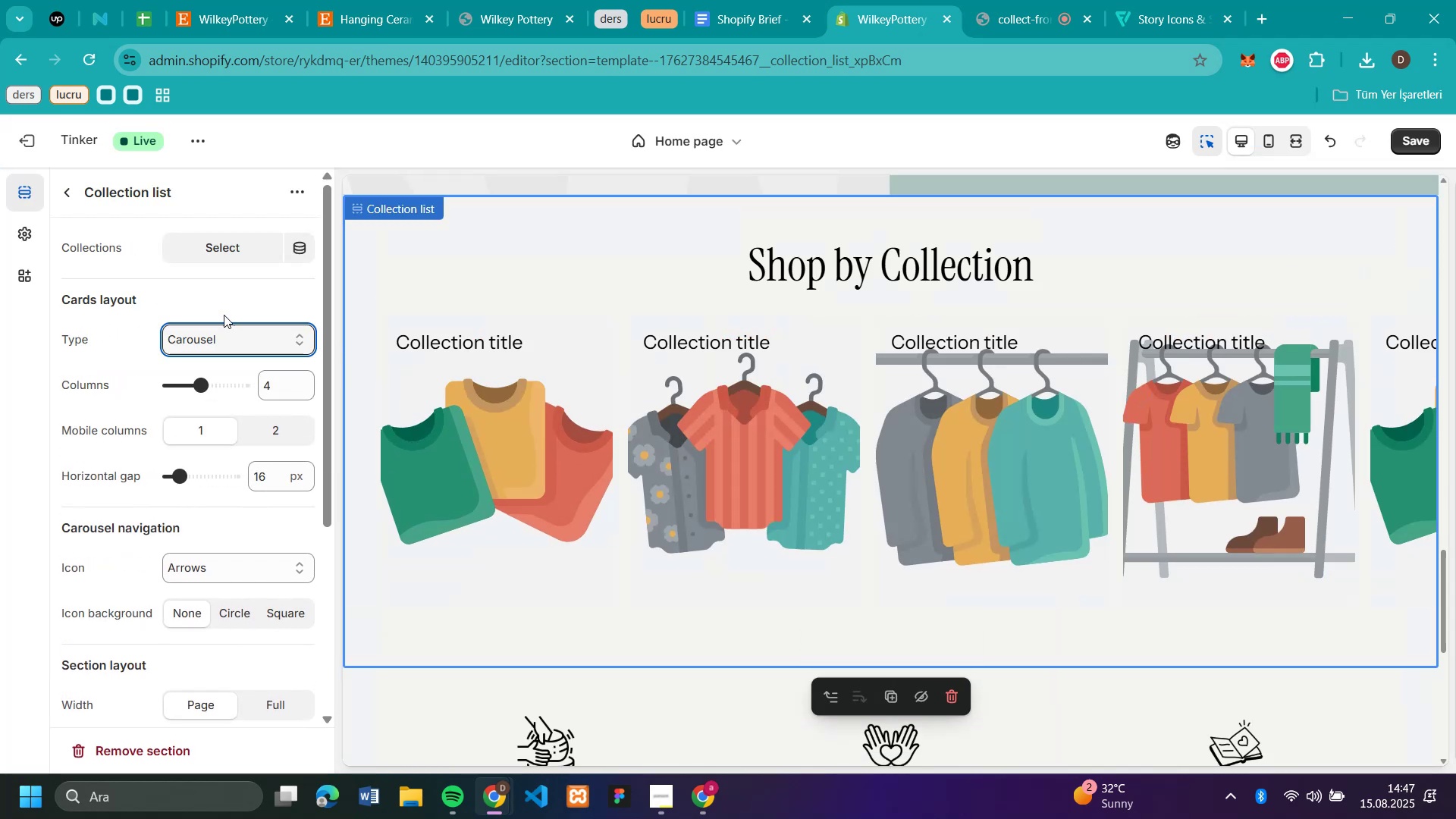 
left_click([224, 333])
 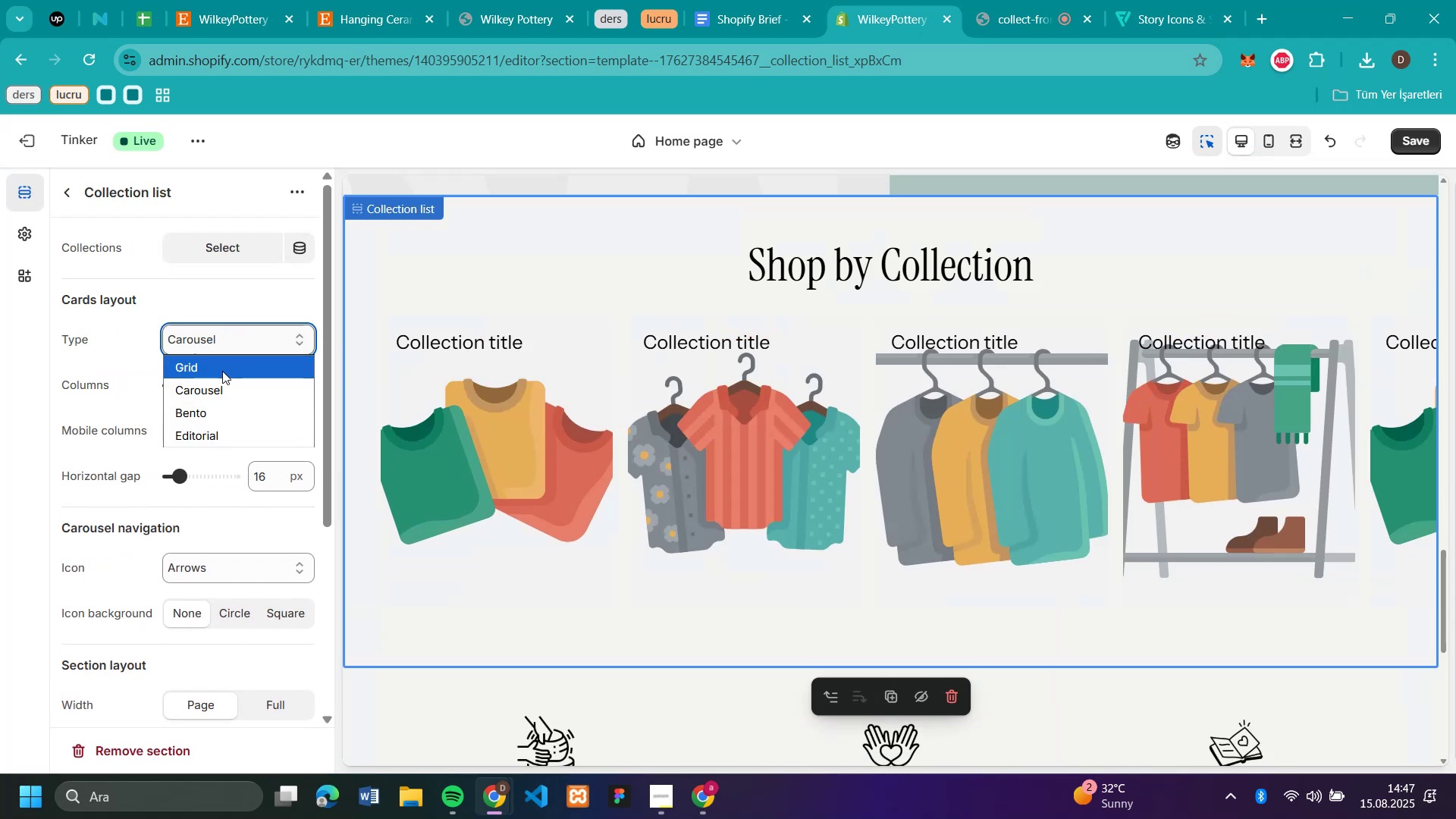 
left_click([222, 371])
 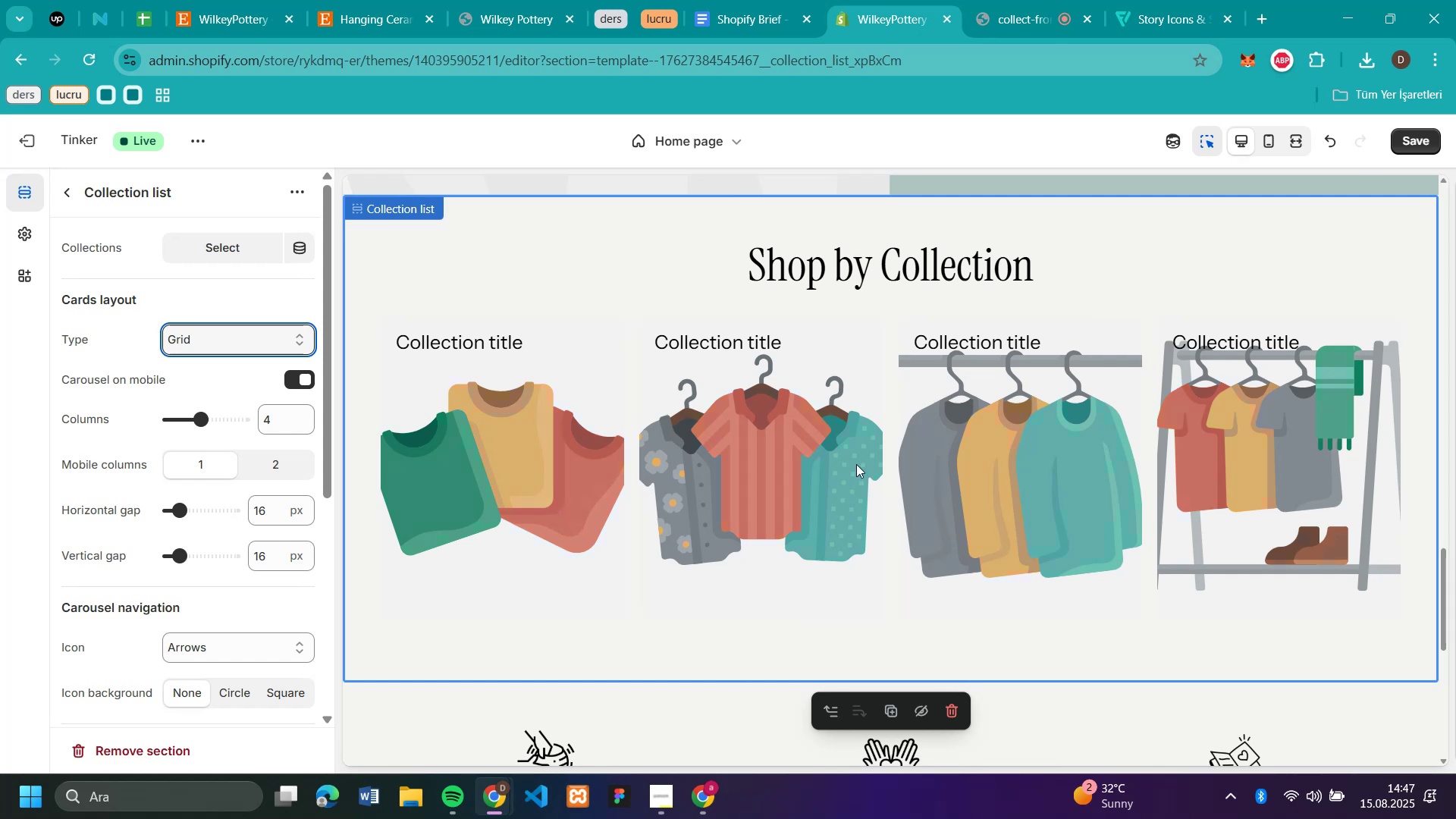 
scroll: coordinate [1317, 377], scroll_direction: none, amount: 0.0
 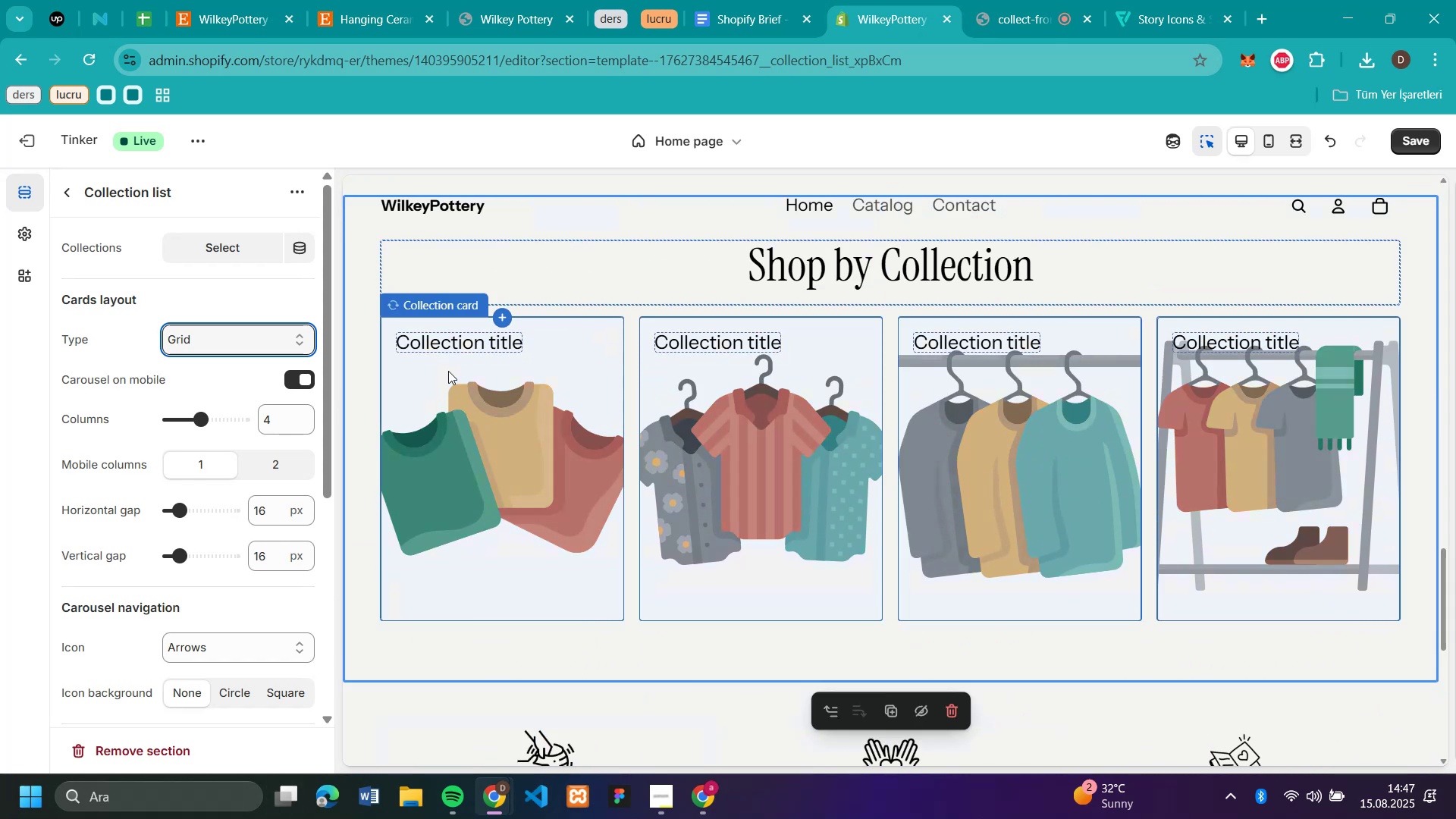 
left_click([442, 379])
 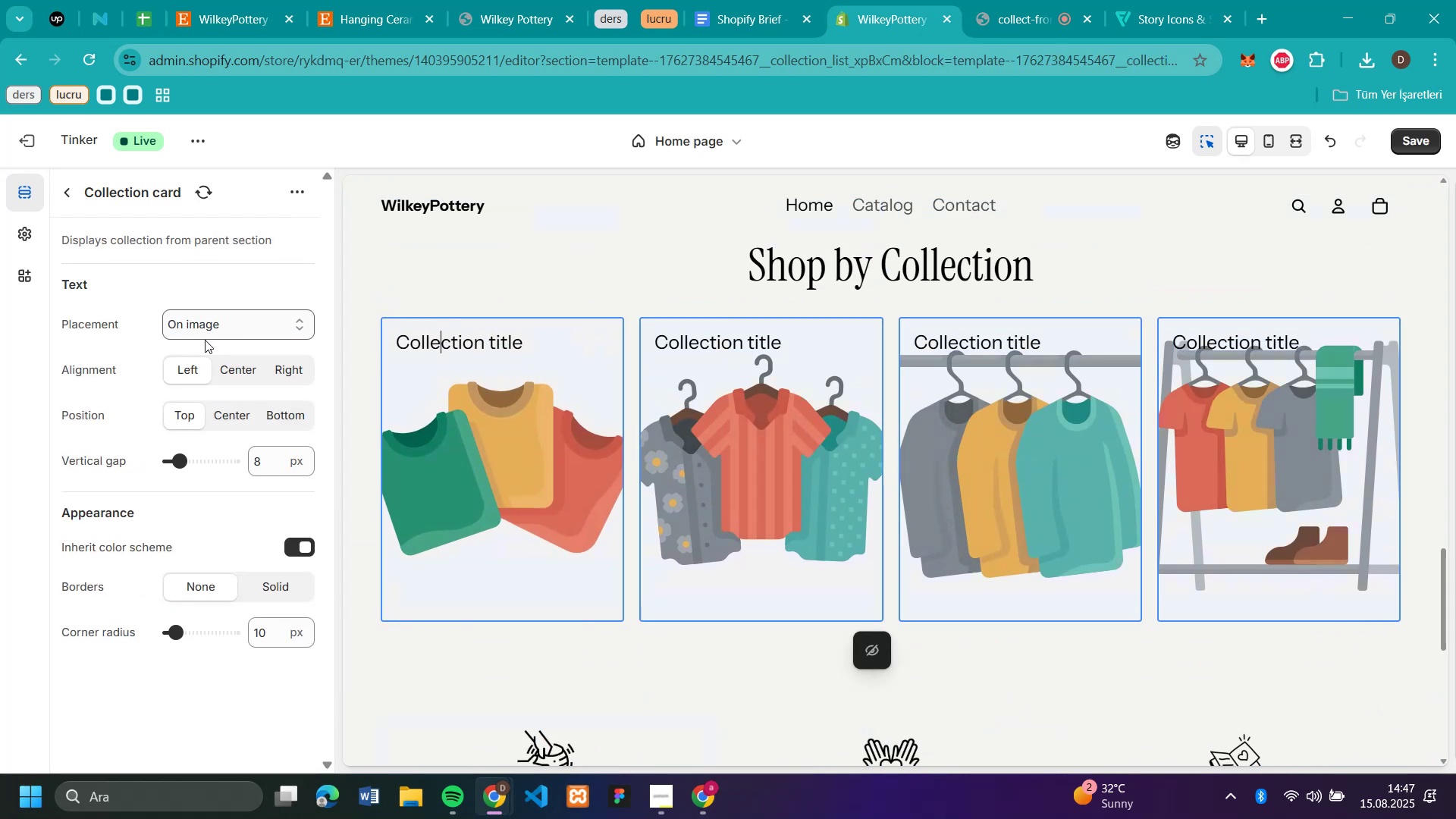 
scroll: coordinate [454, 453], scroll_direction: up, amount: 2.0
 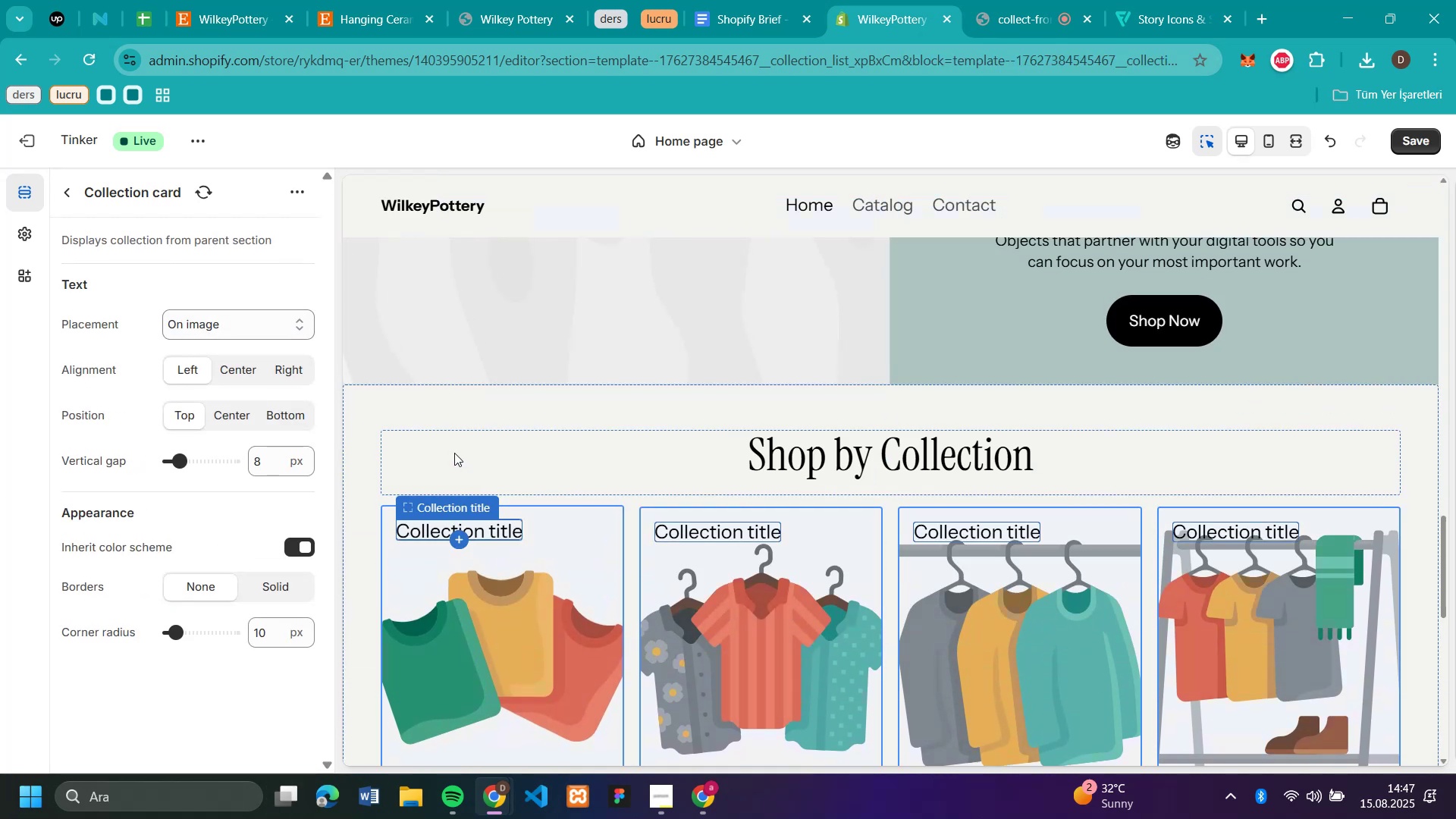 
scroll: coordinate [397, 475], scroll_direction: down, amount: 1.0
 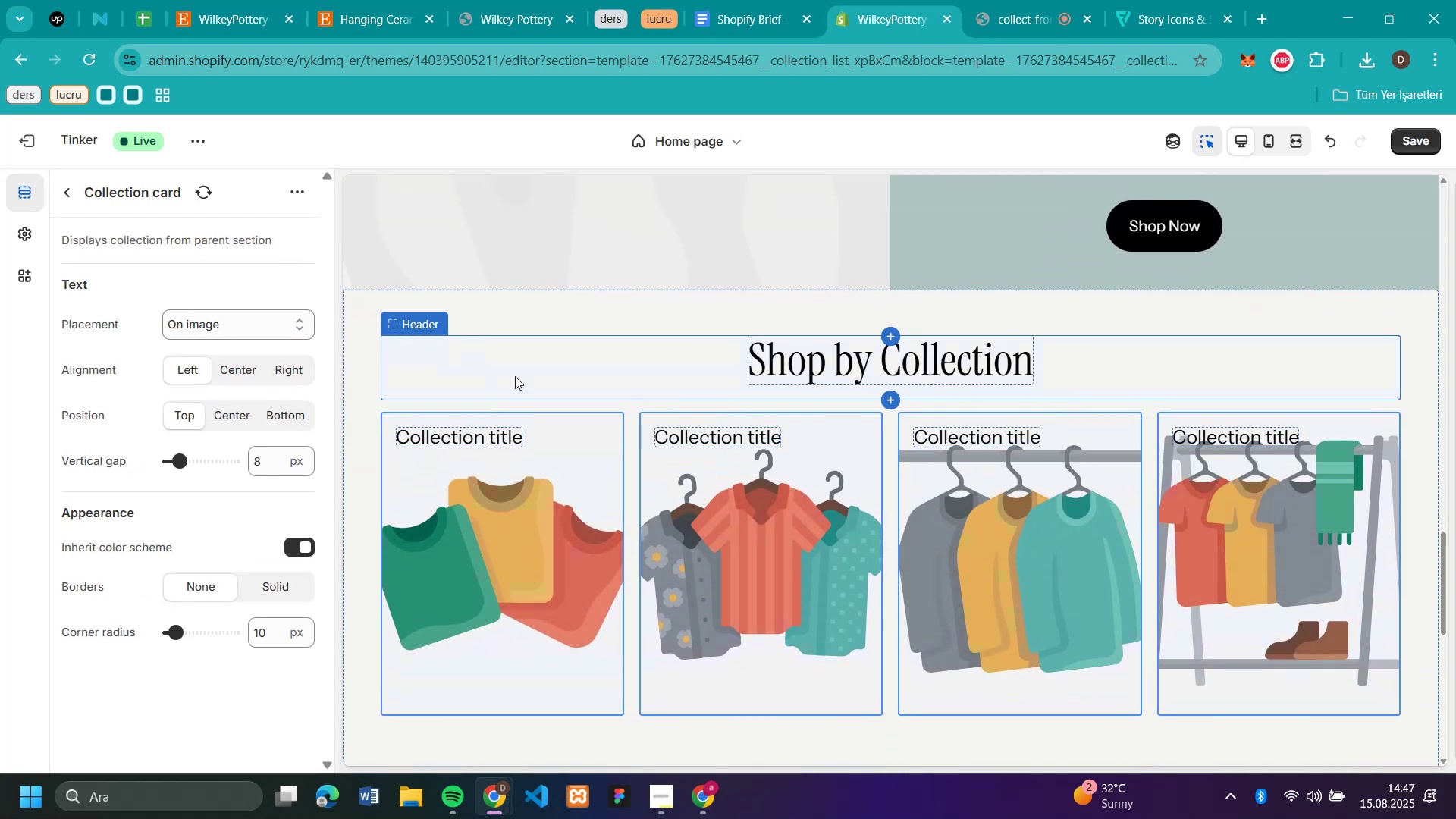 
left_click([529, 374])
 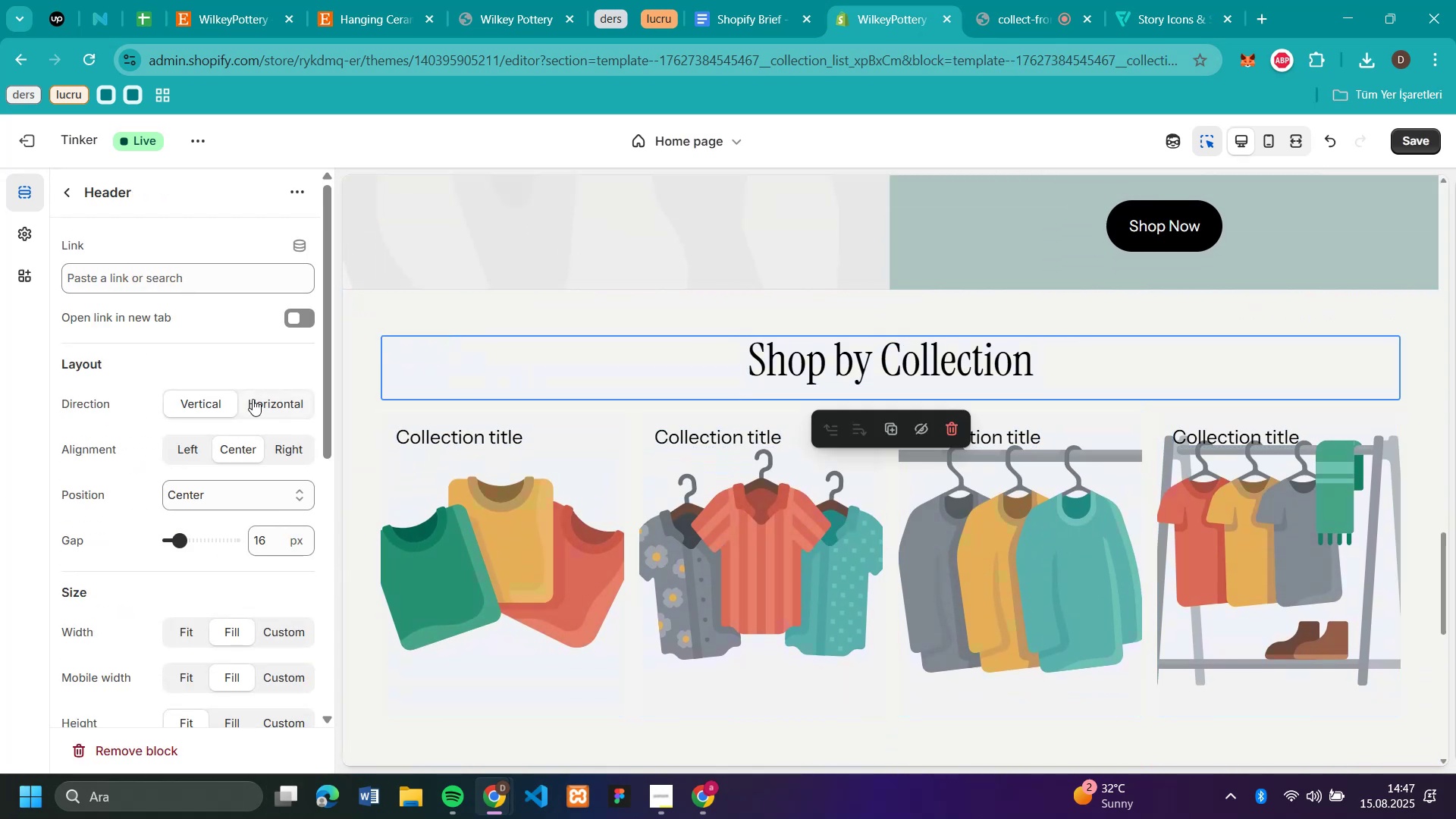 
scroll: coordinate [245, 384], scroll_direction: up, amount: 1.0
 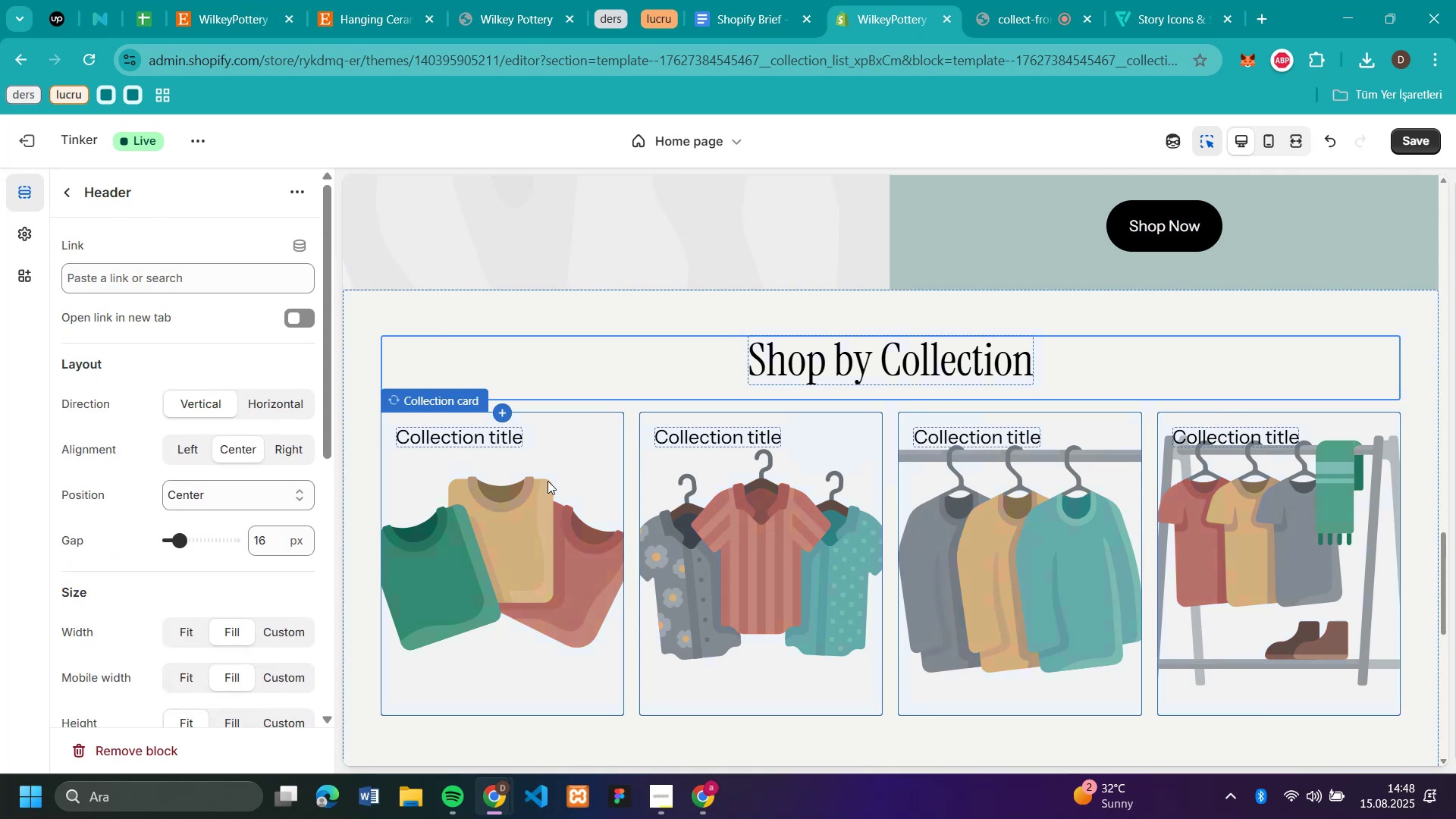 
left_click([553, 479])
 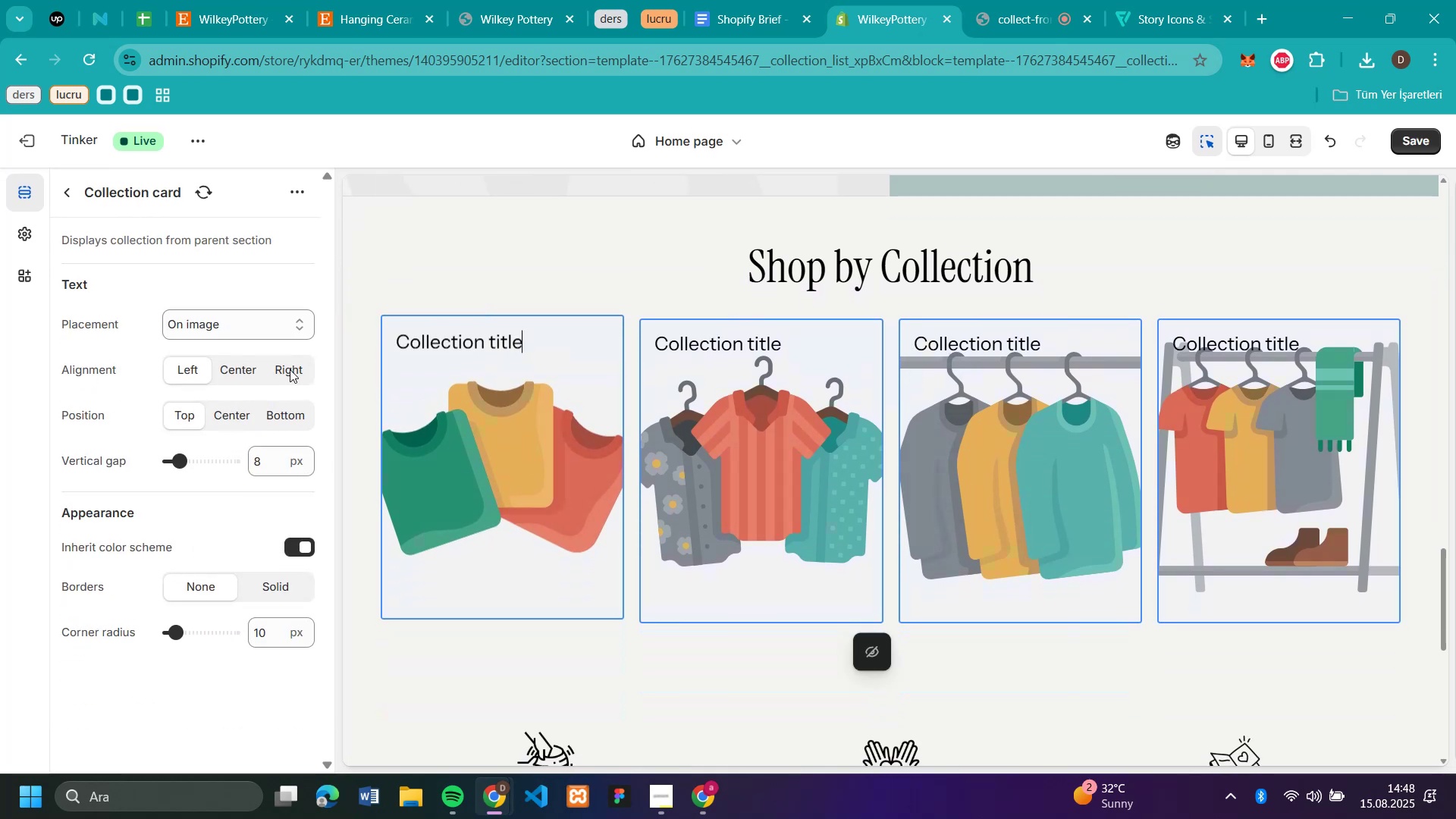 
scroll: coordinate [224, 300], scroll_direction: down, amount: 1.0
 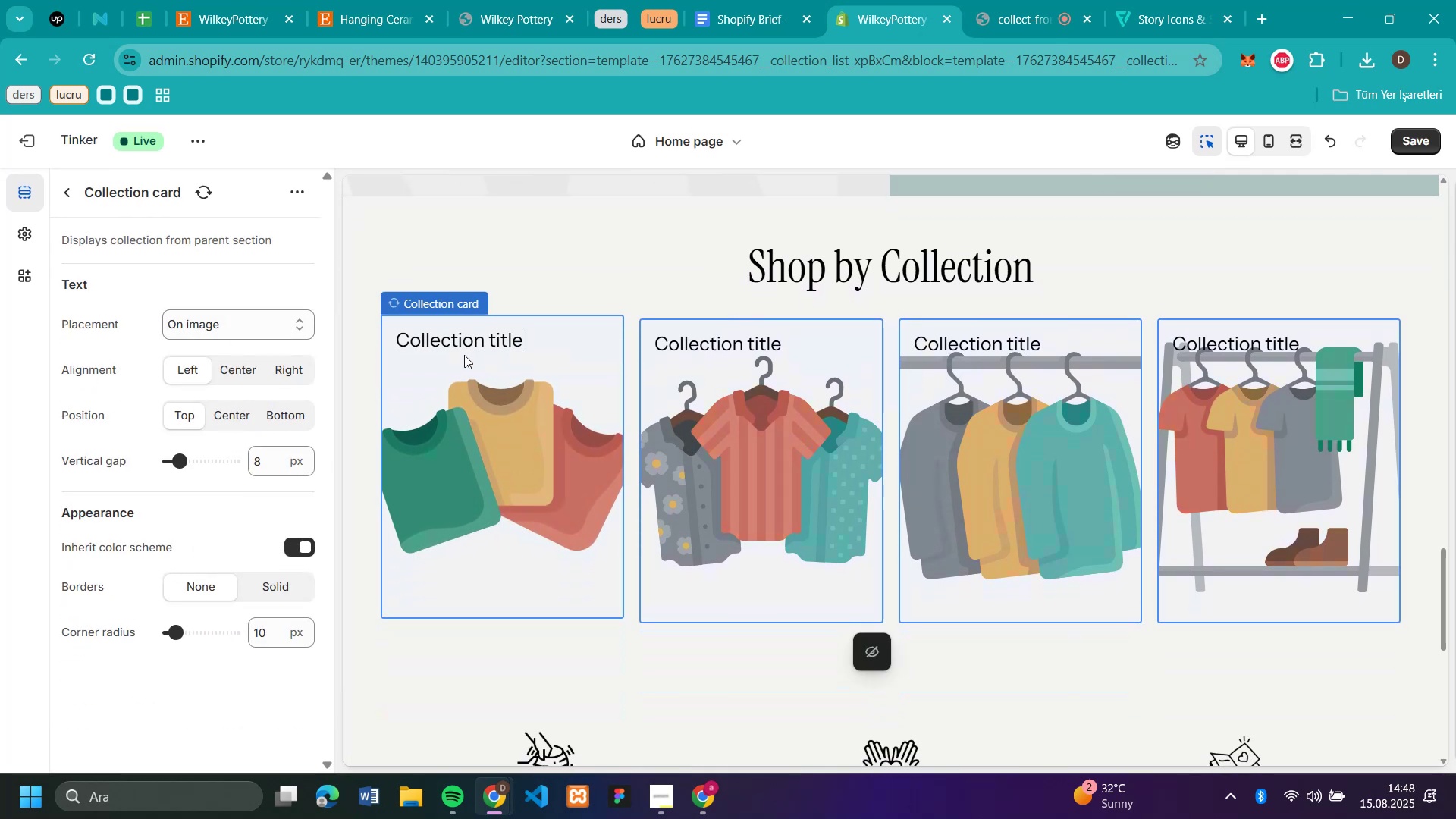 
left_click([464, 355])
 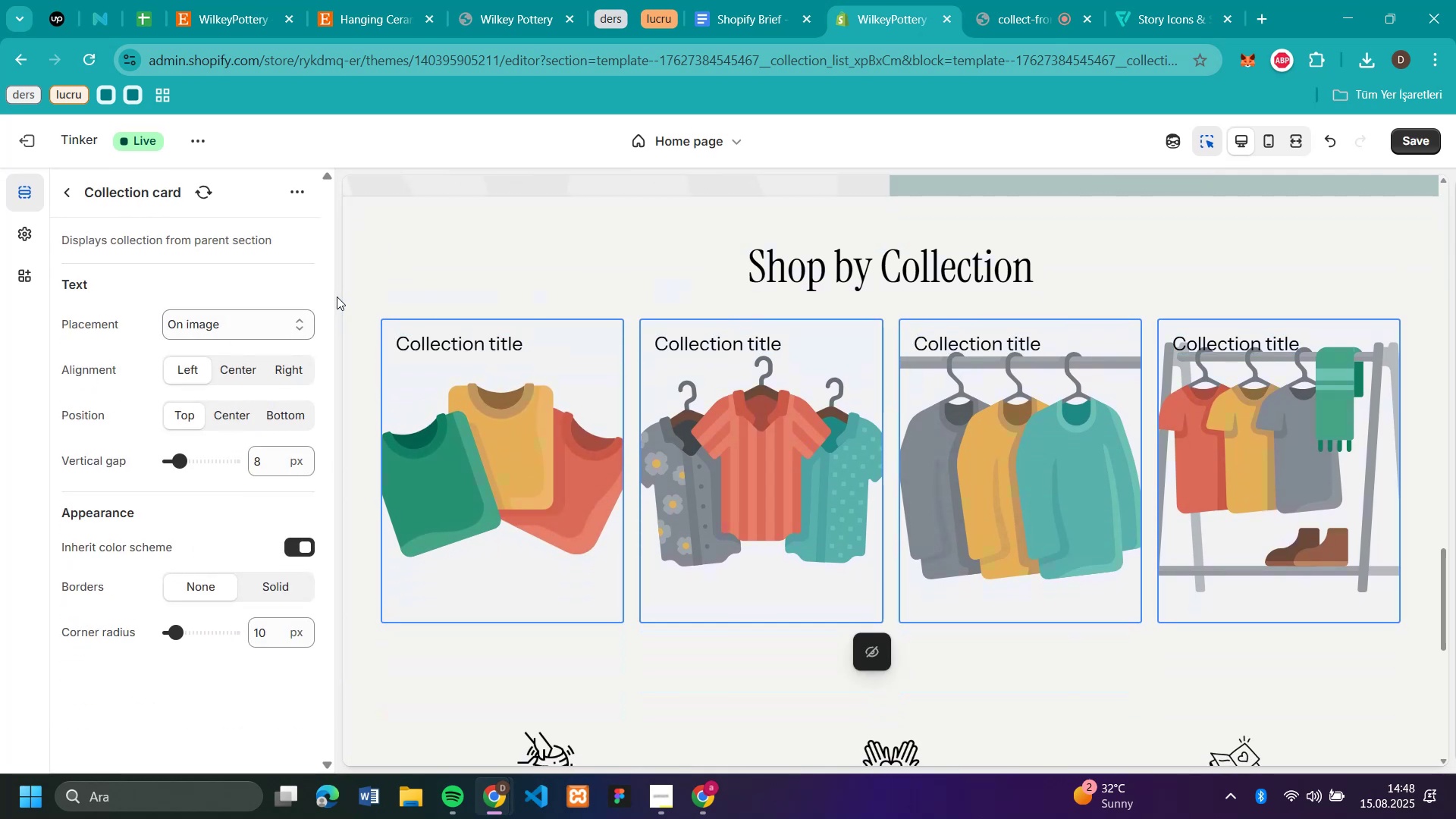 
left_click([364, 324])
 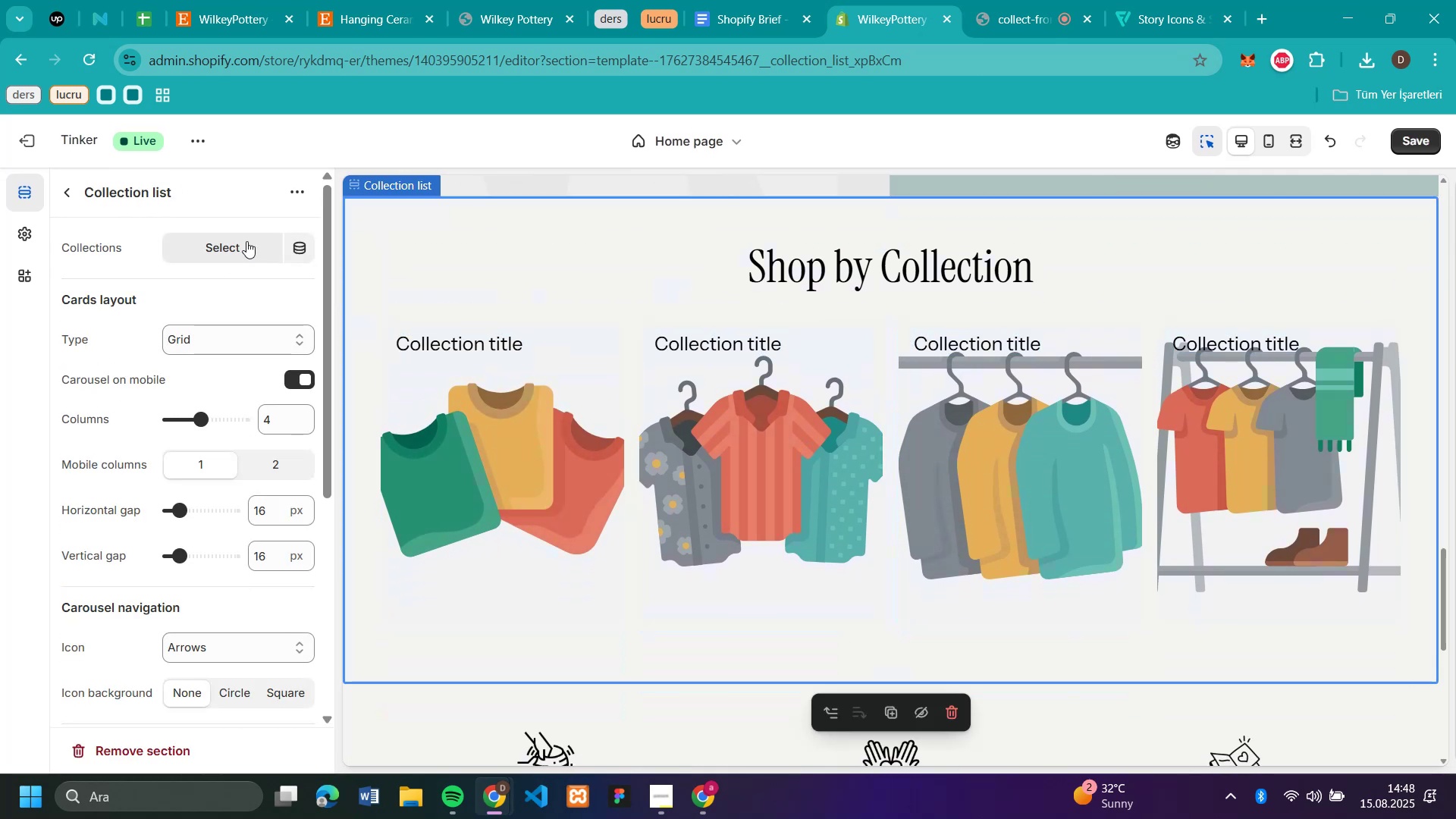 
left_click([246, 241])
 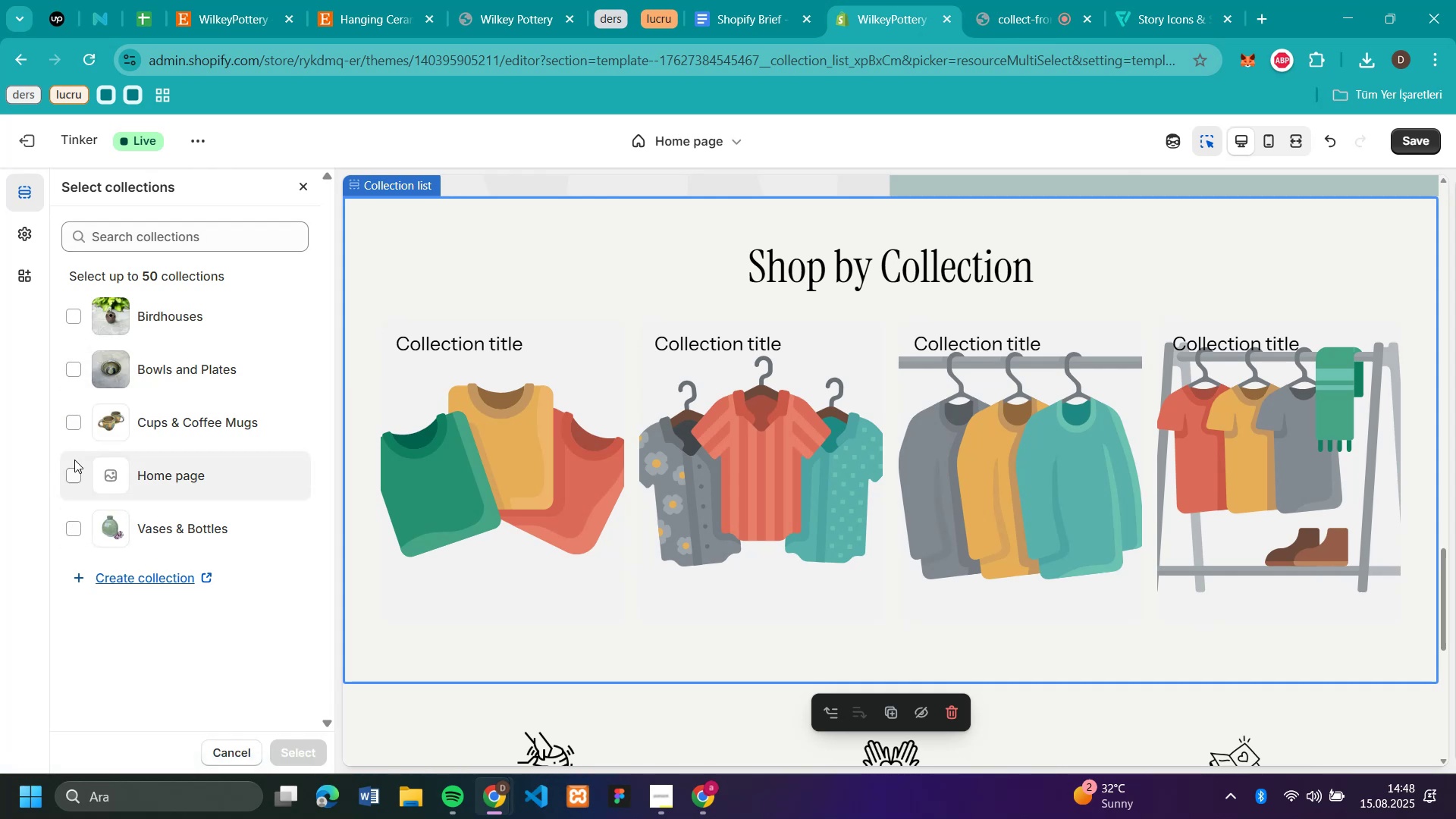 
wait(6.34)
 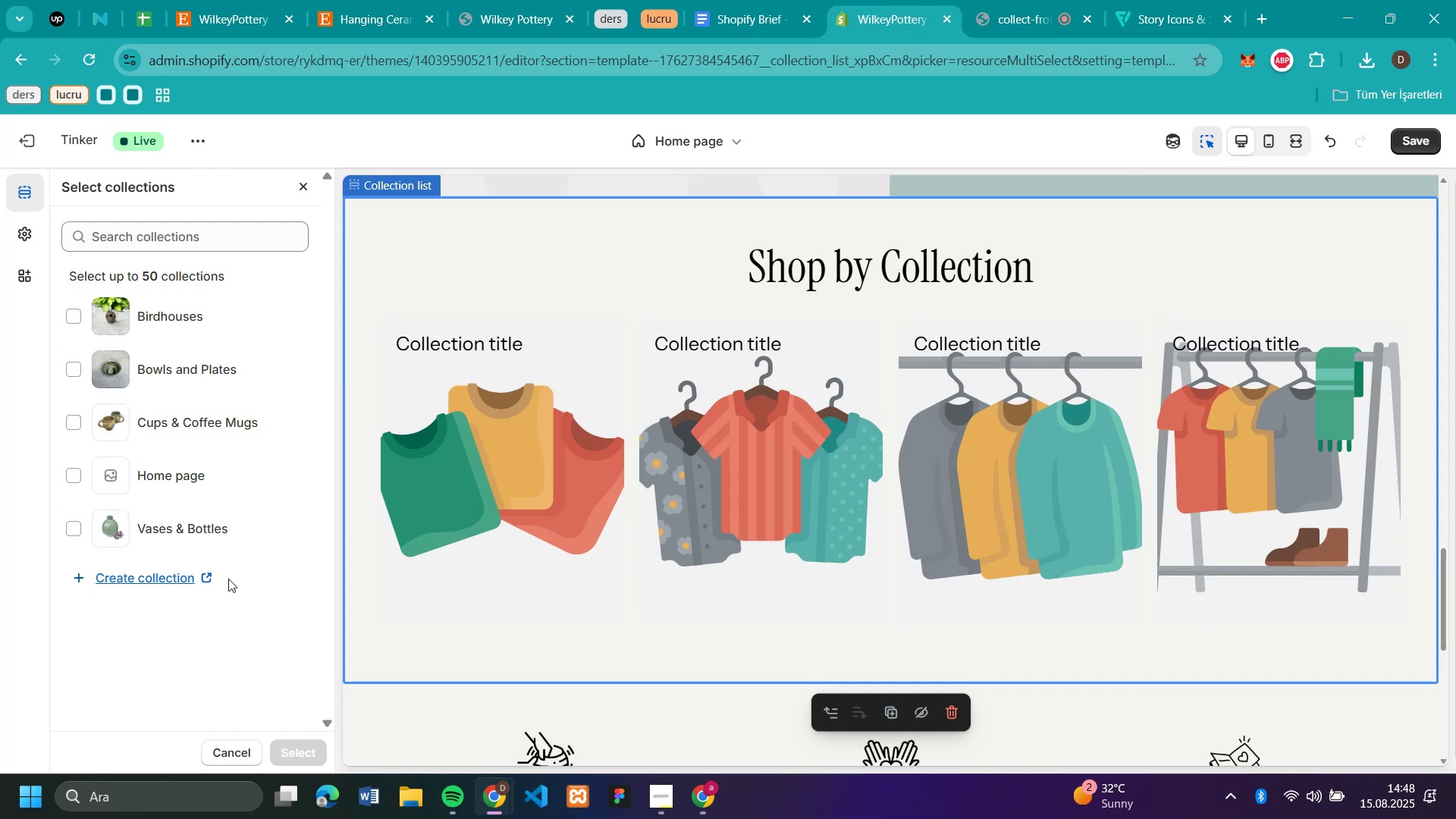 
left_click([69, 367])
 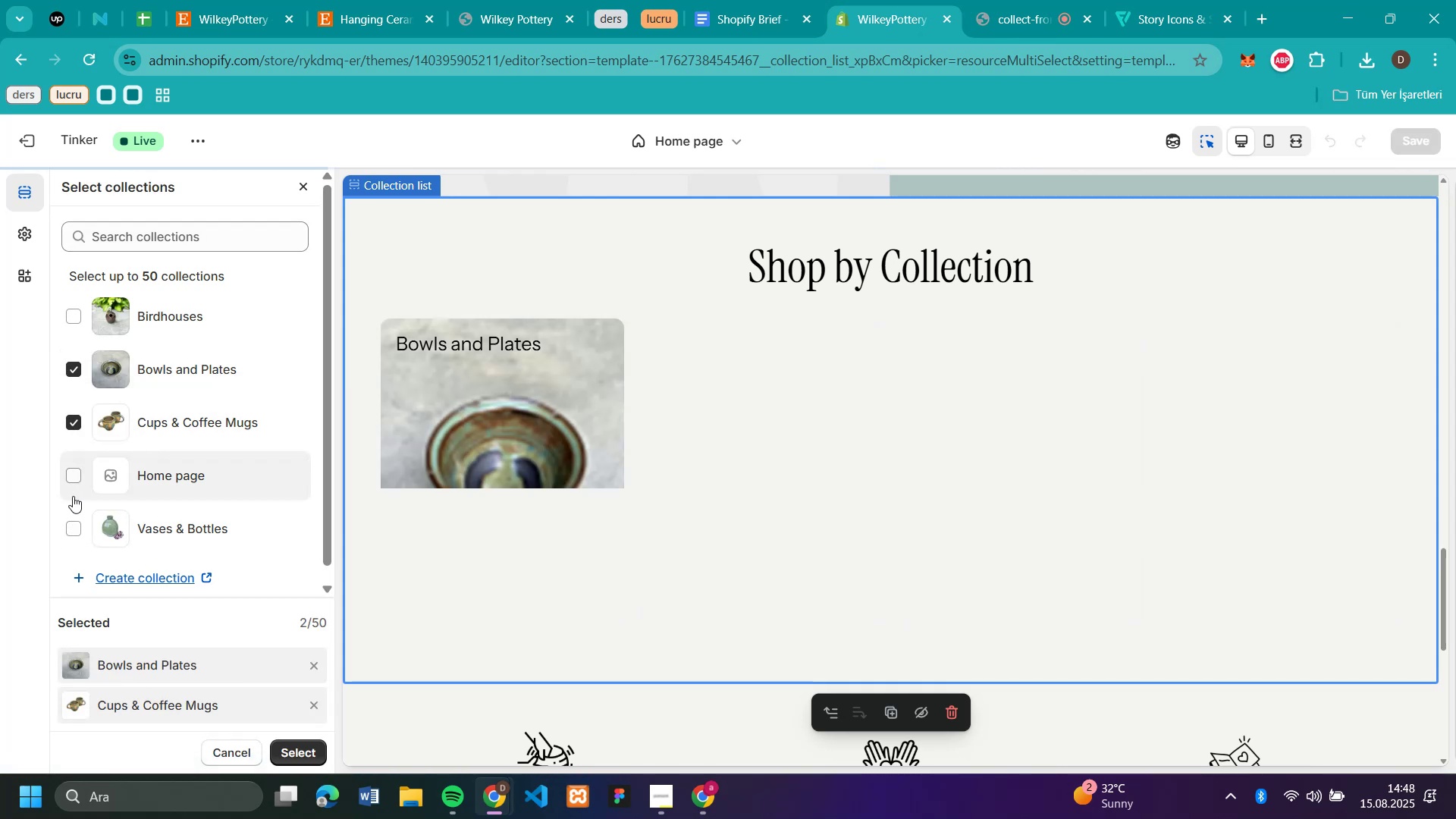 
left_click([75, 523])
 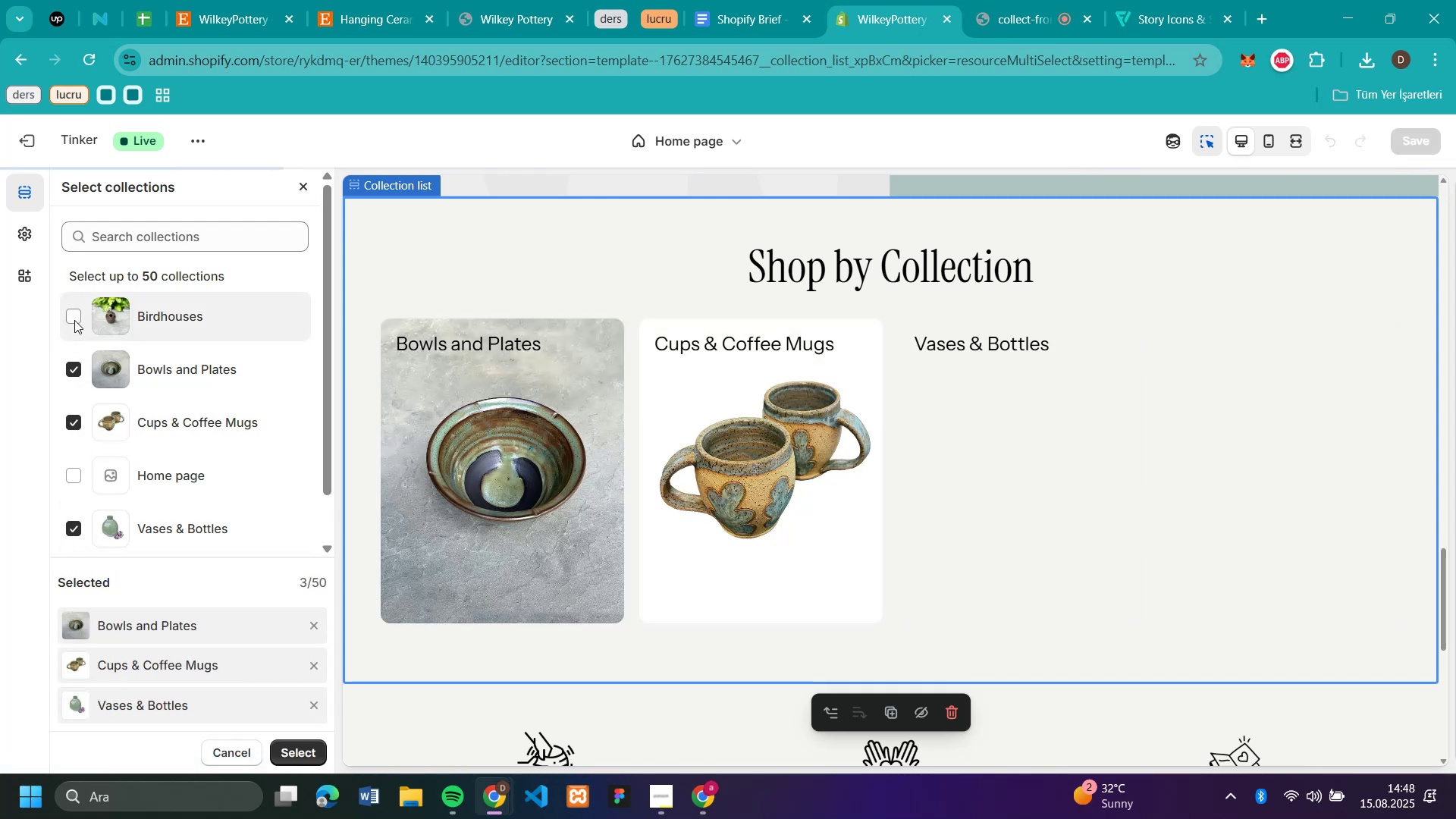 
left_click([74, 319])
 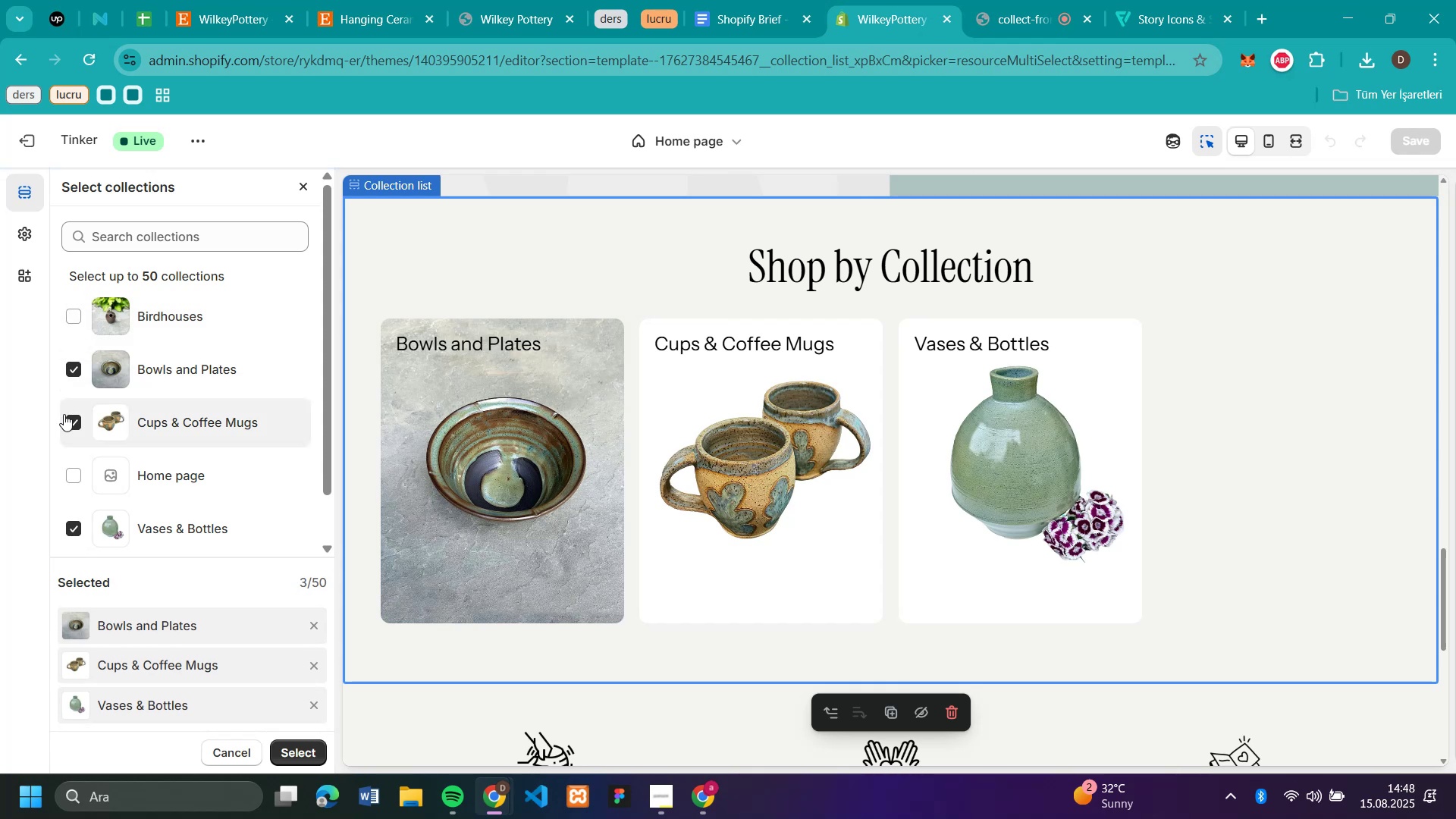 
wait(23.3)
 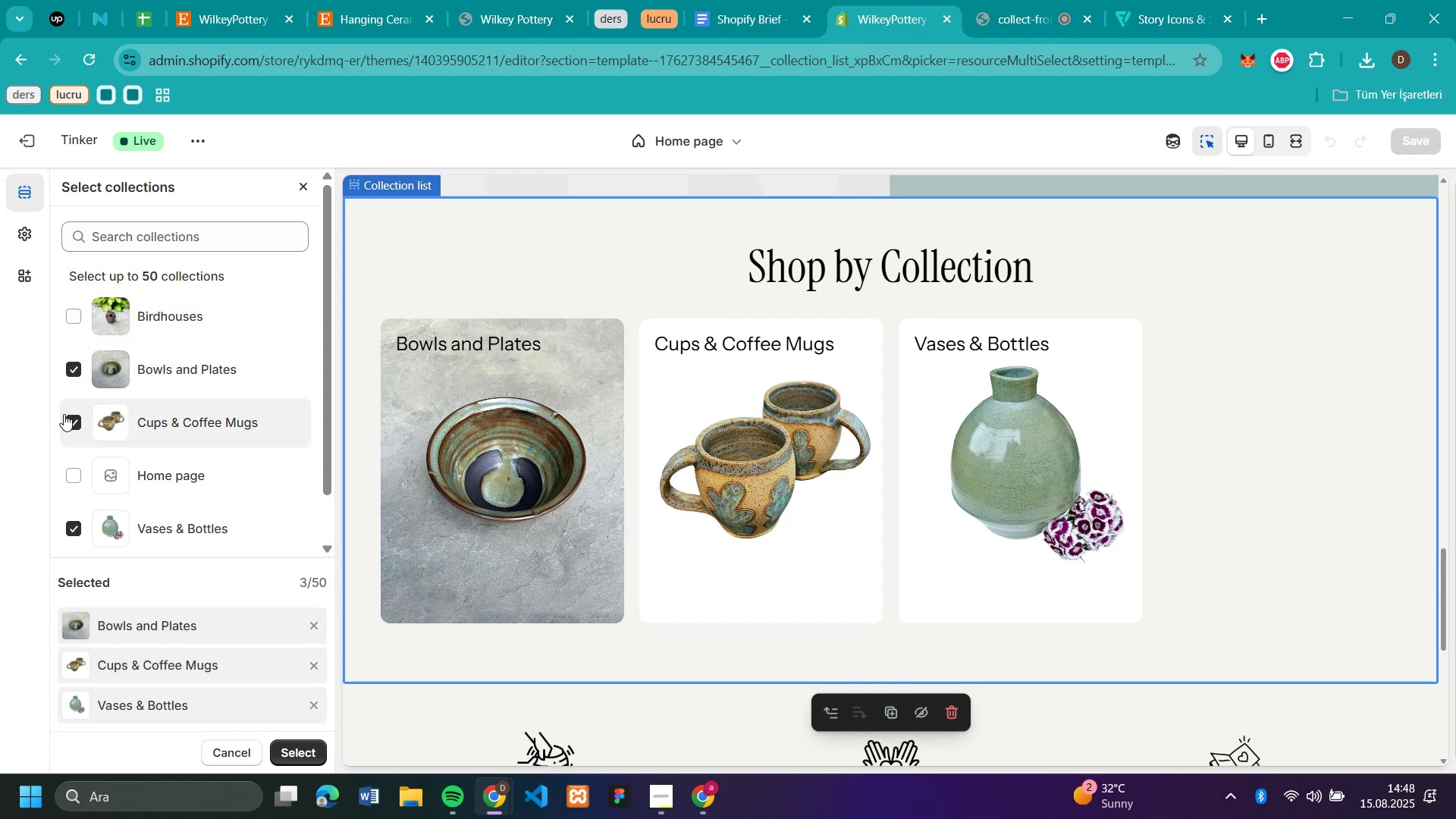 
left_click([67, 525])
 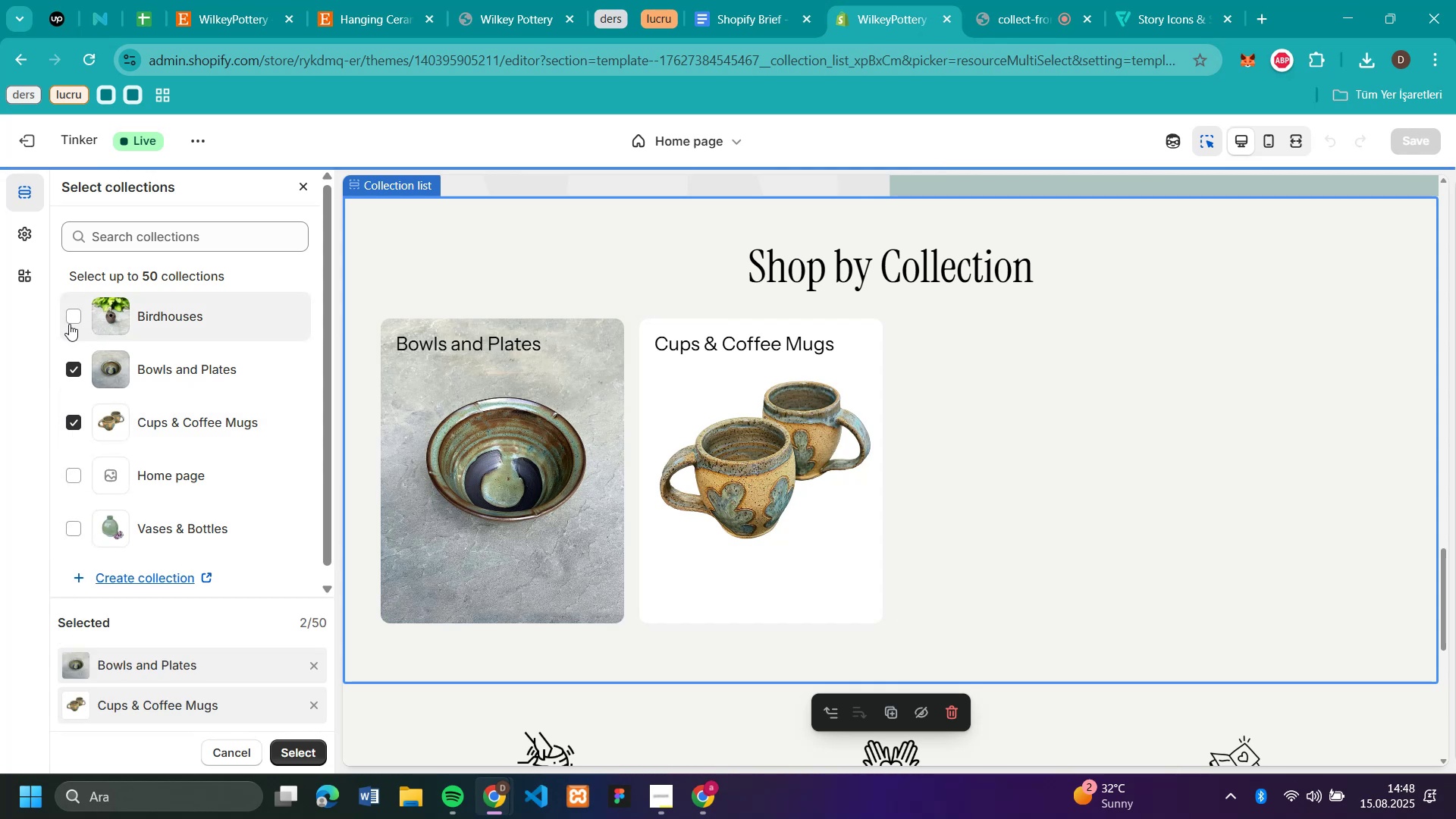 
left_click([79, 316])
 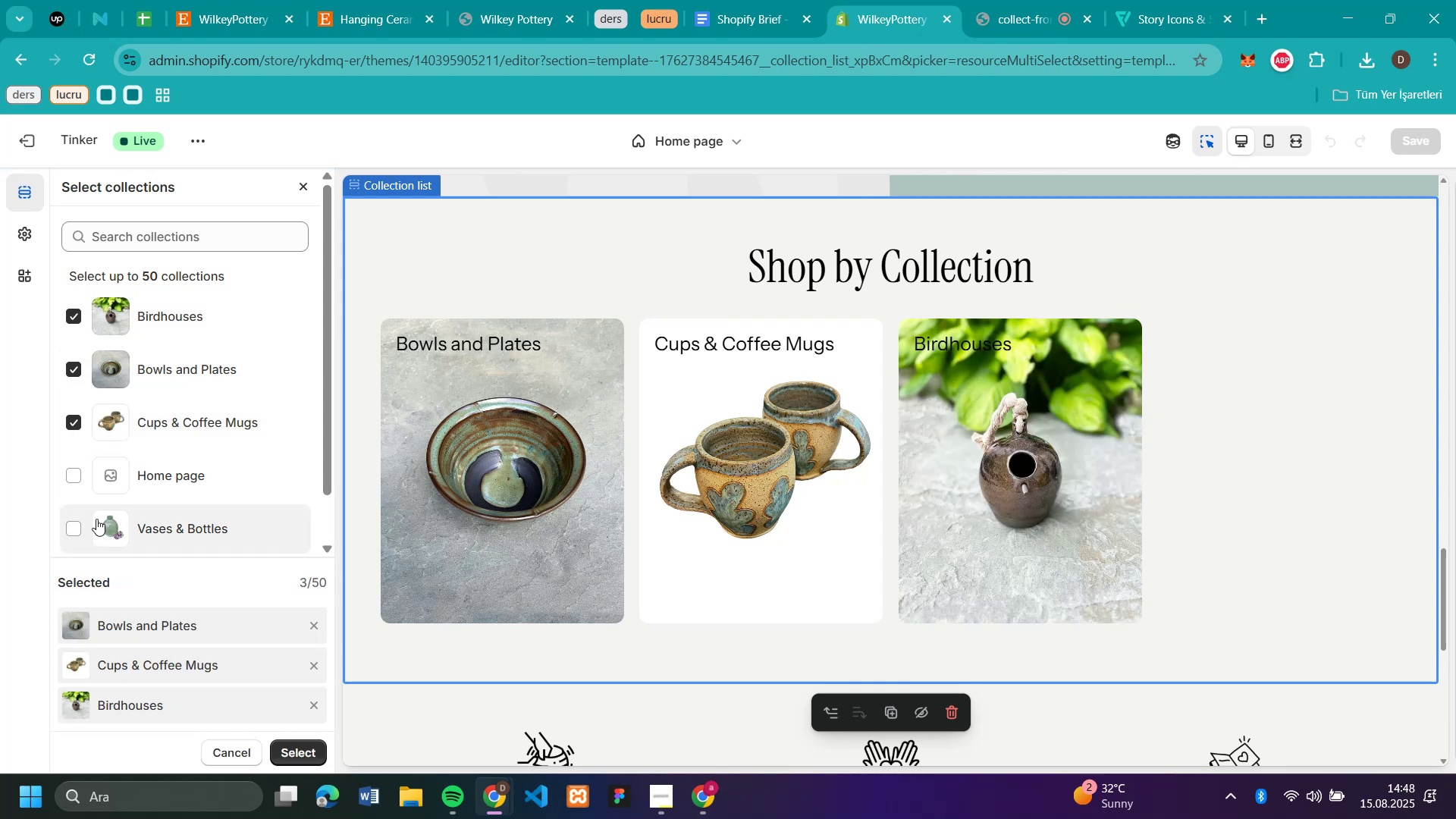 
left_click([78, 530])
 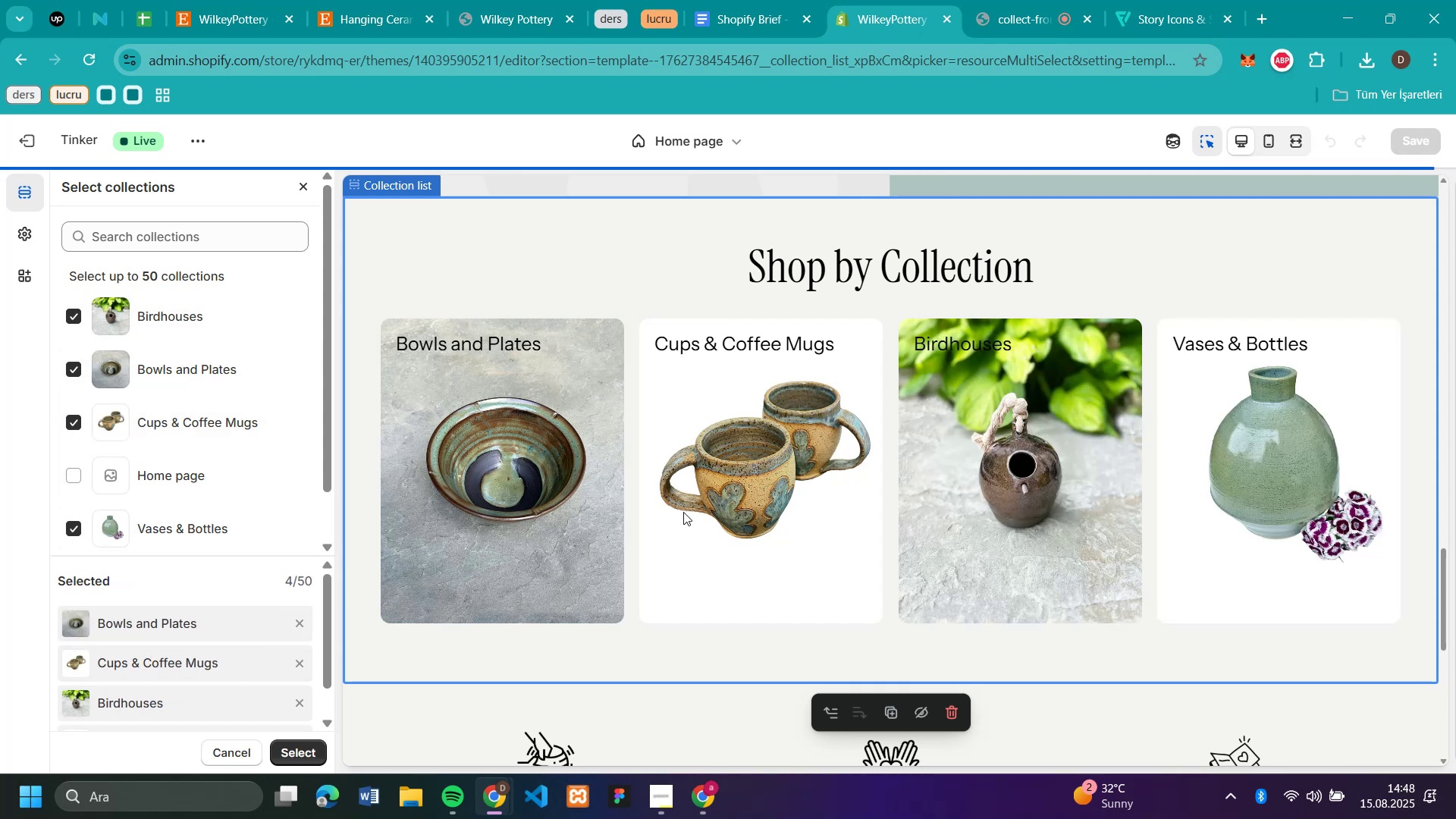 
scroll: coordinate [1208, 413], scroll_direction: up, amount: 2.0
 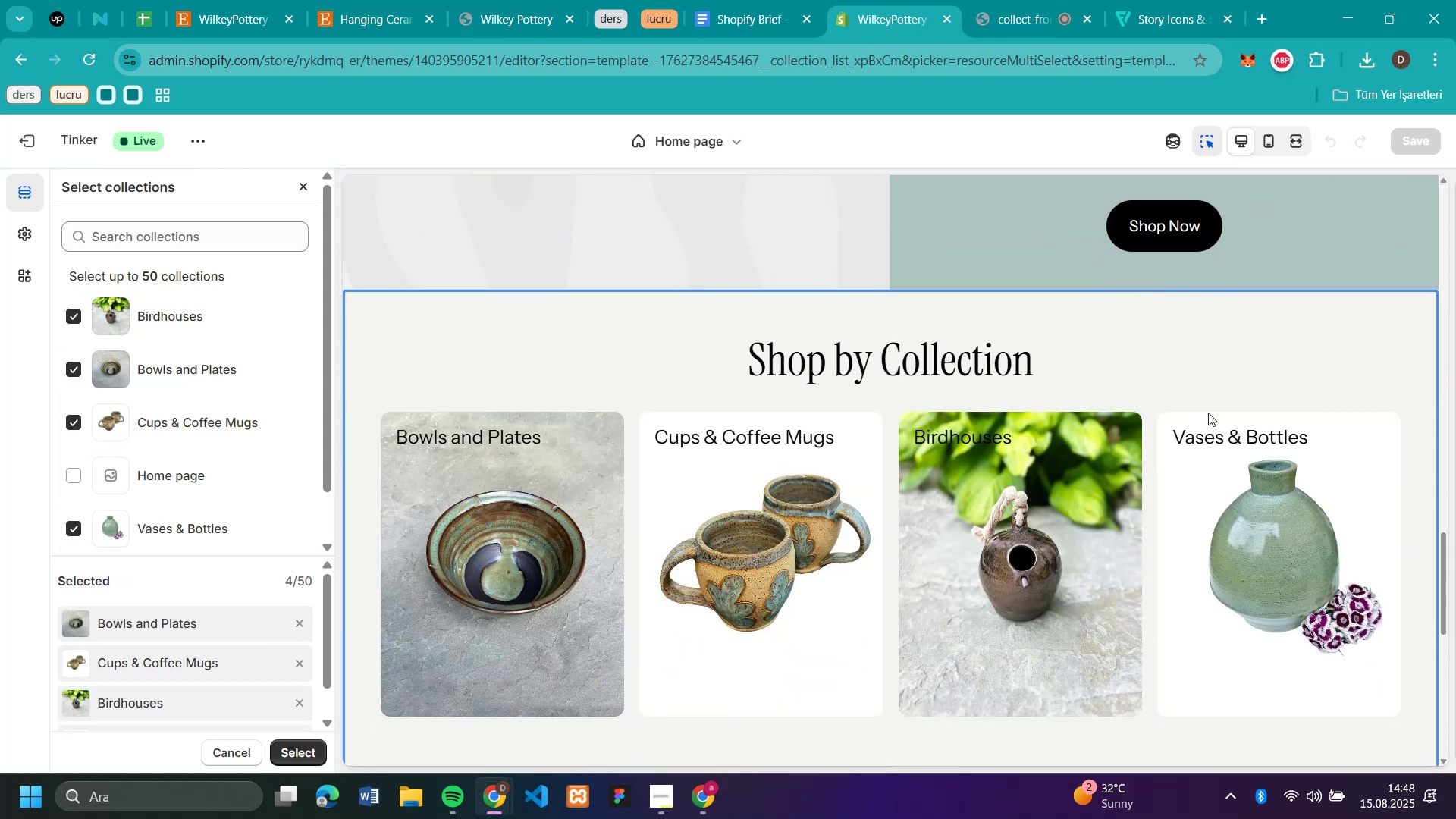 
scroll: coordinate [1208, 413], scroll_direction: down, amount: 5.0
 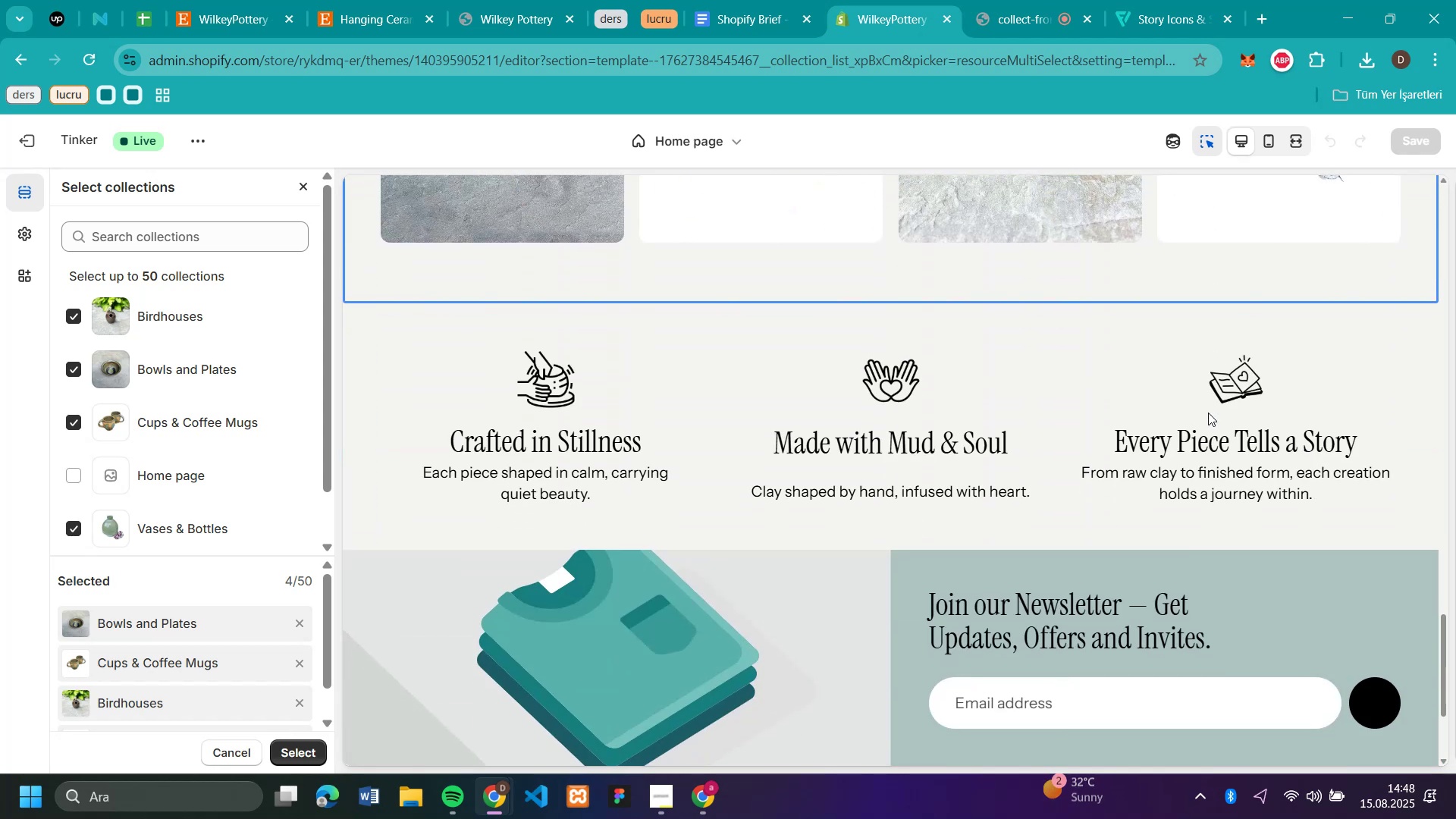 
scroll: coordinate [1208, 413], scroll_direction: up, amount: 4.0
 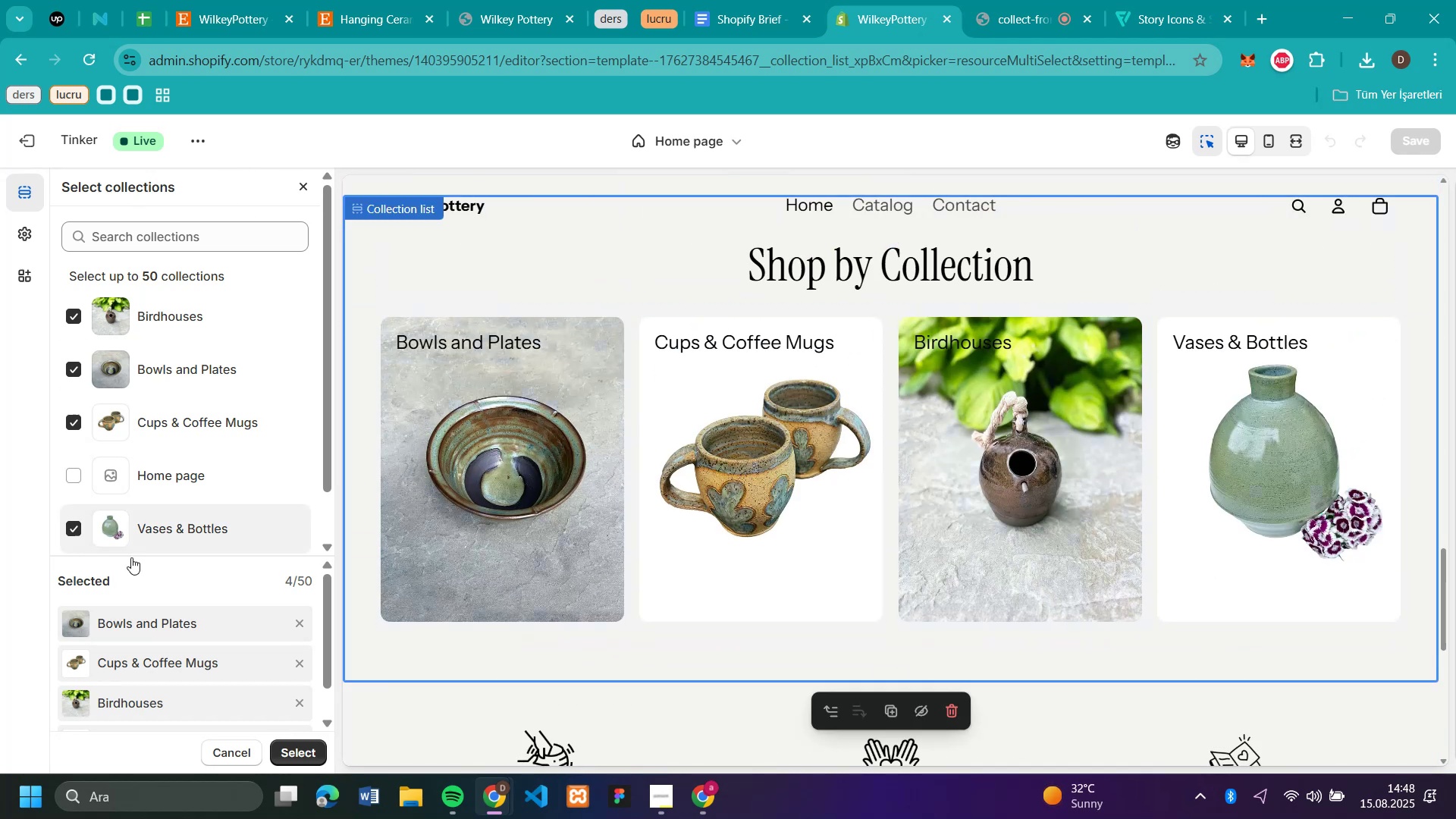 
left_click([301, 752])
 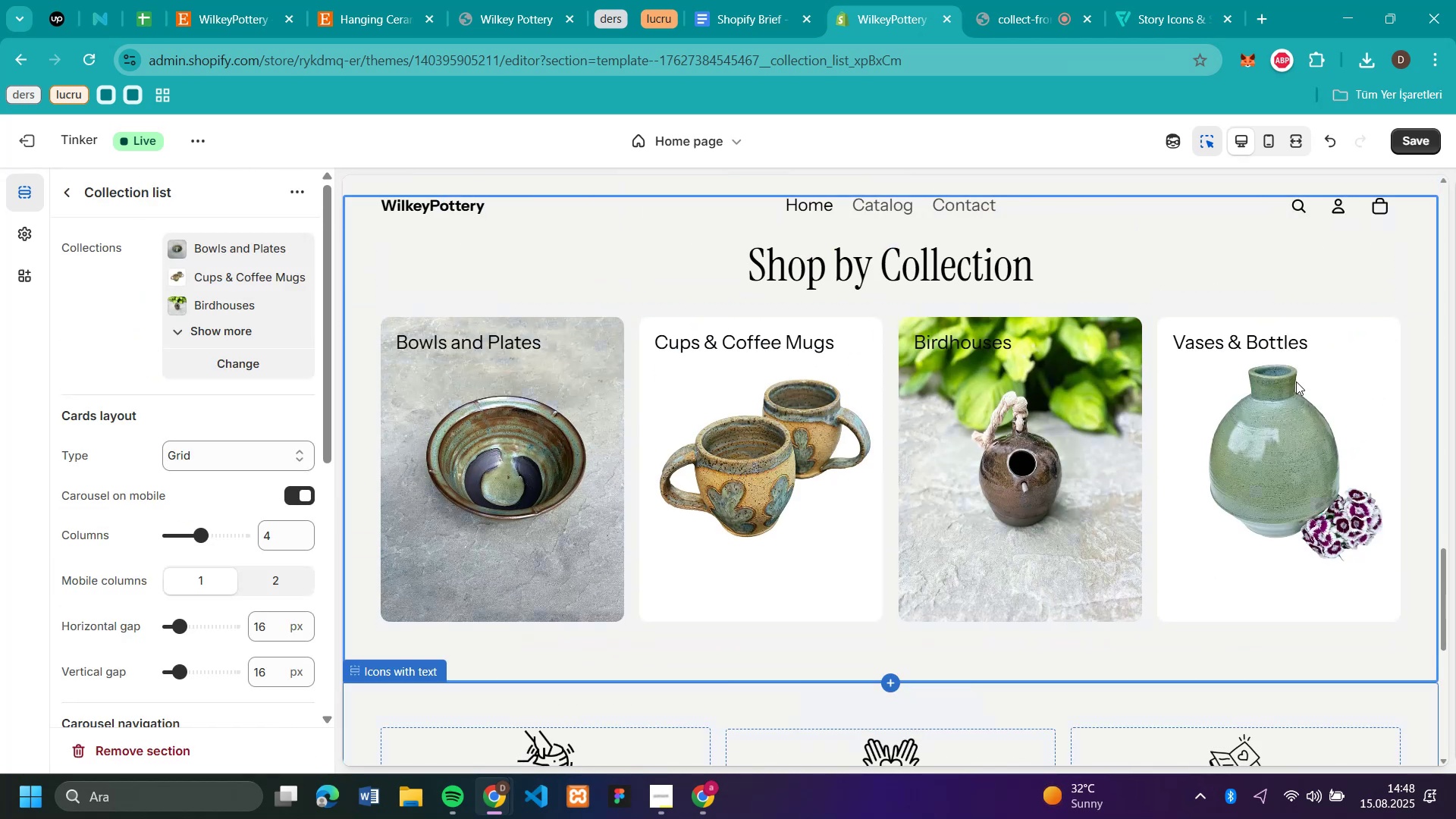 
scroll: coordinate [1411, 276], scroll_direction: none, amount: 0.0
 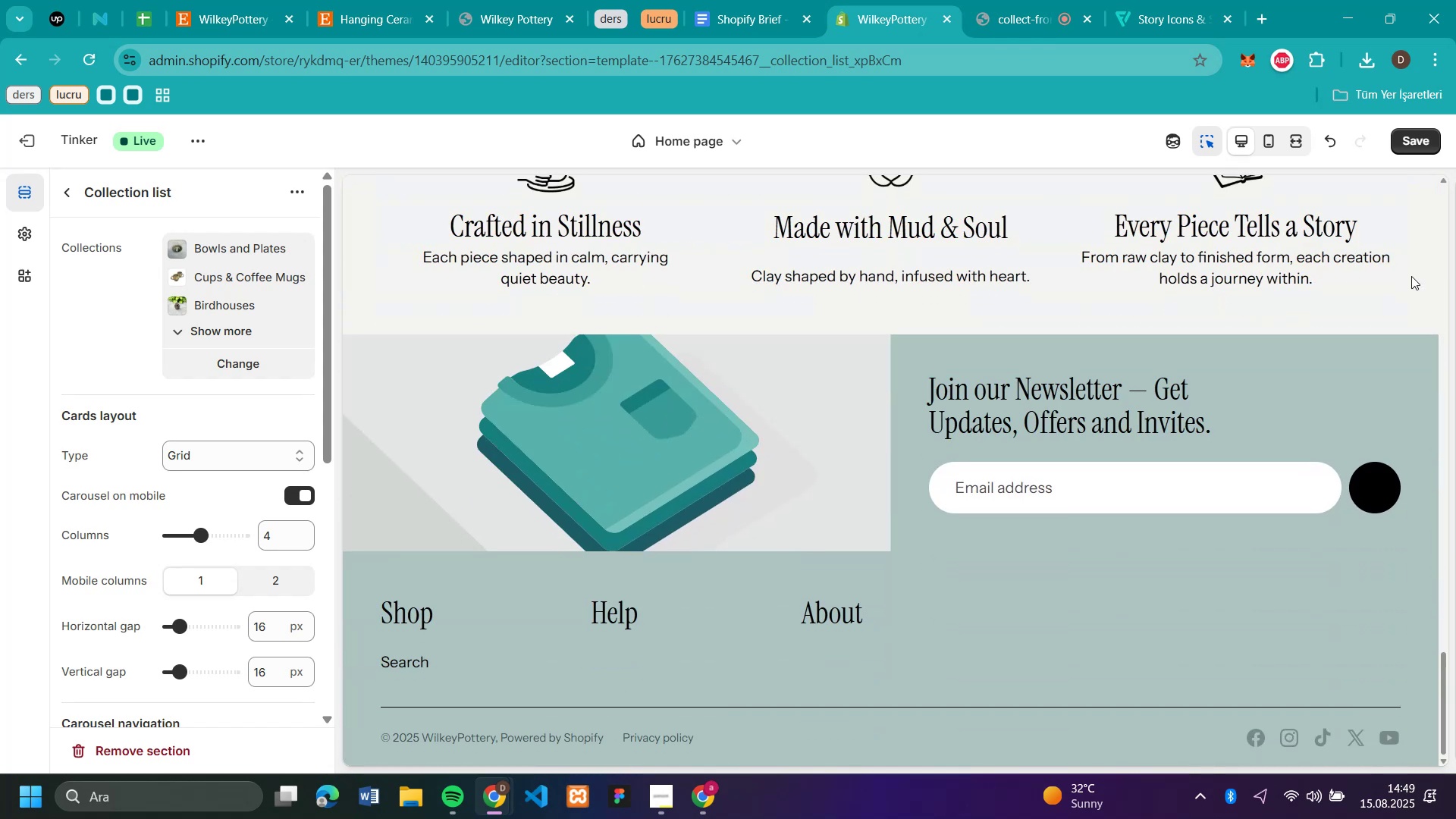 
scroll: coordinate [1411, 276], scroll_direction: up, amount: 10.0
 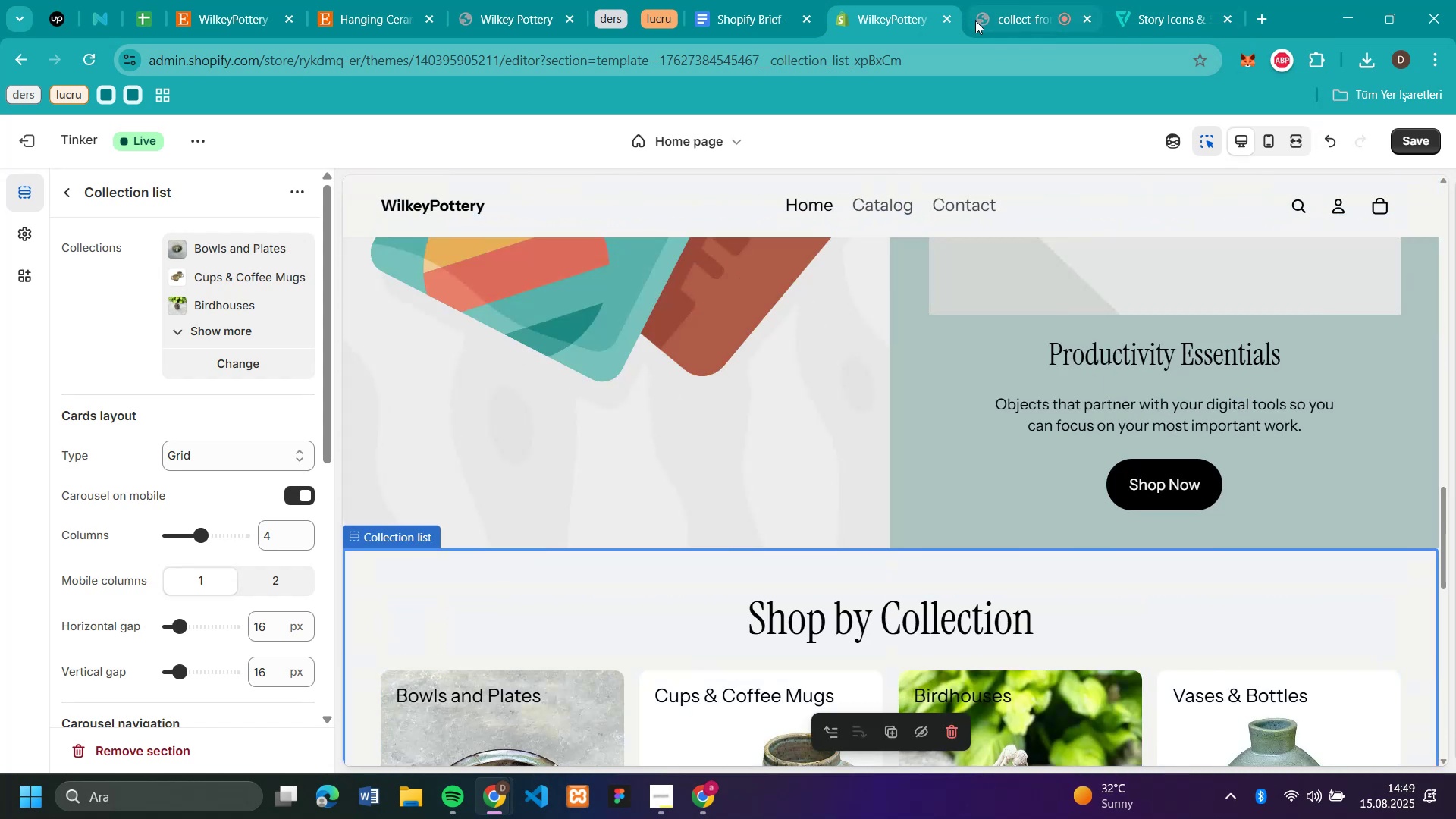 
left_click([999, 17])
 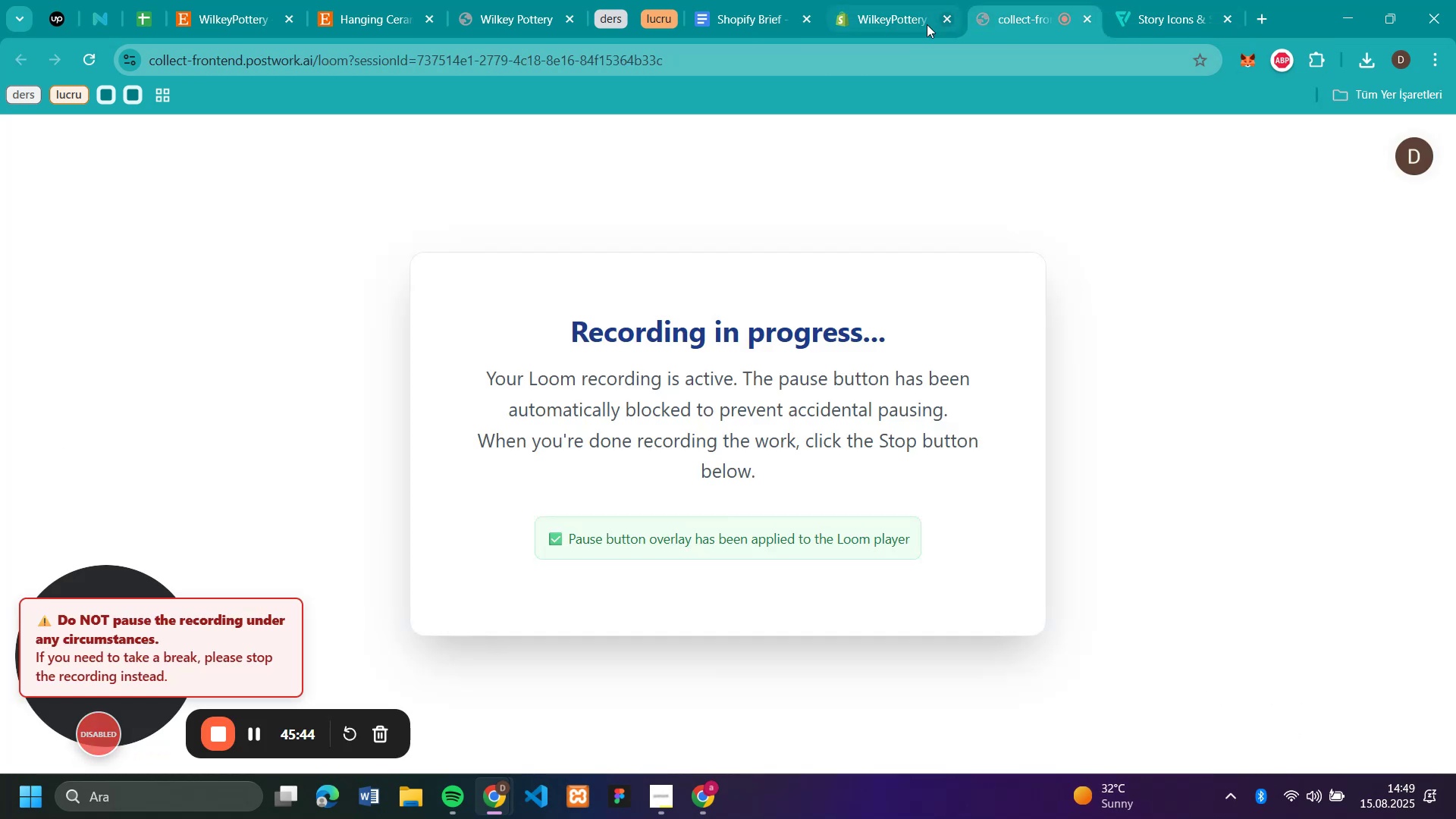 
left_click([892, 16])
 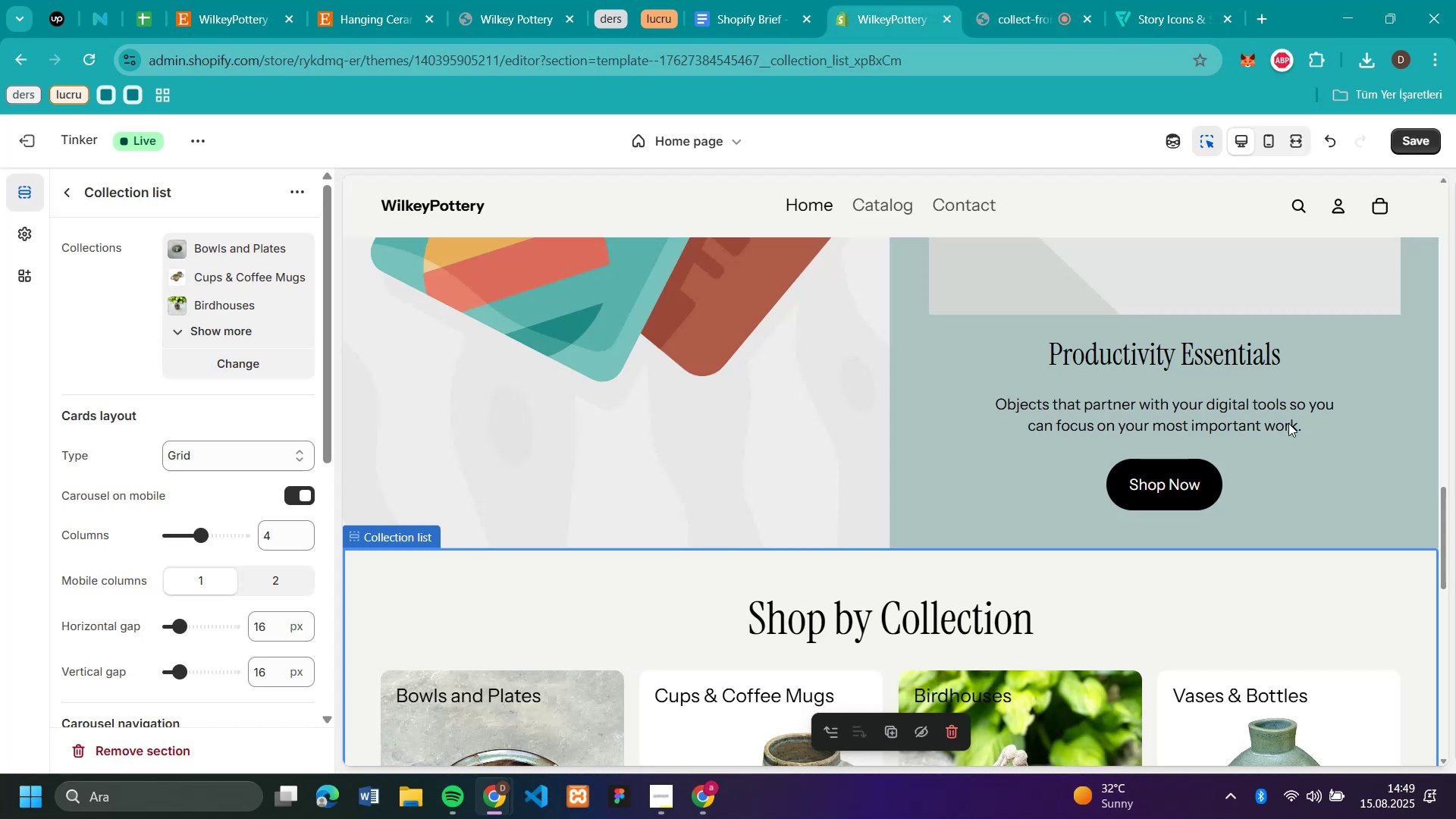 
scroll: coordinate [1340, 467], scroll_direction: up, amount: 3.0
 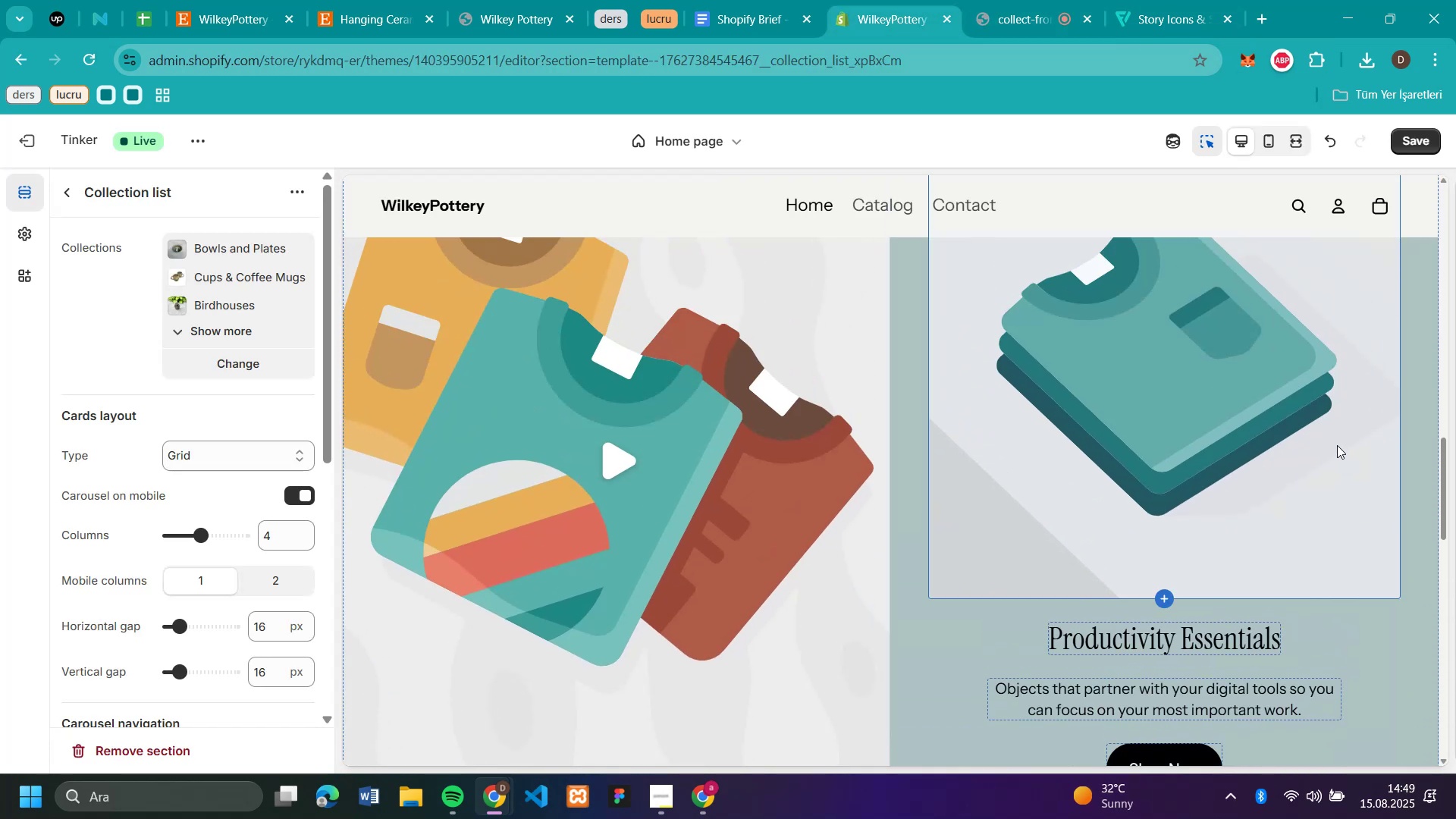 
scroll: coordinate [1337, 445], scroll_direction: down, amount: 2.0
 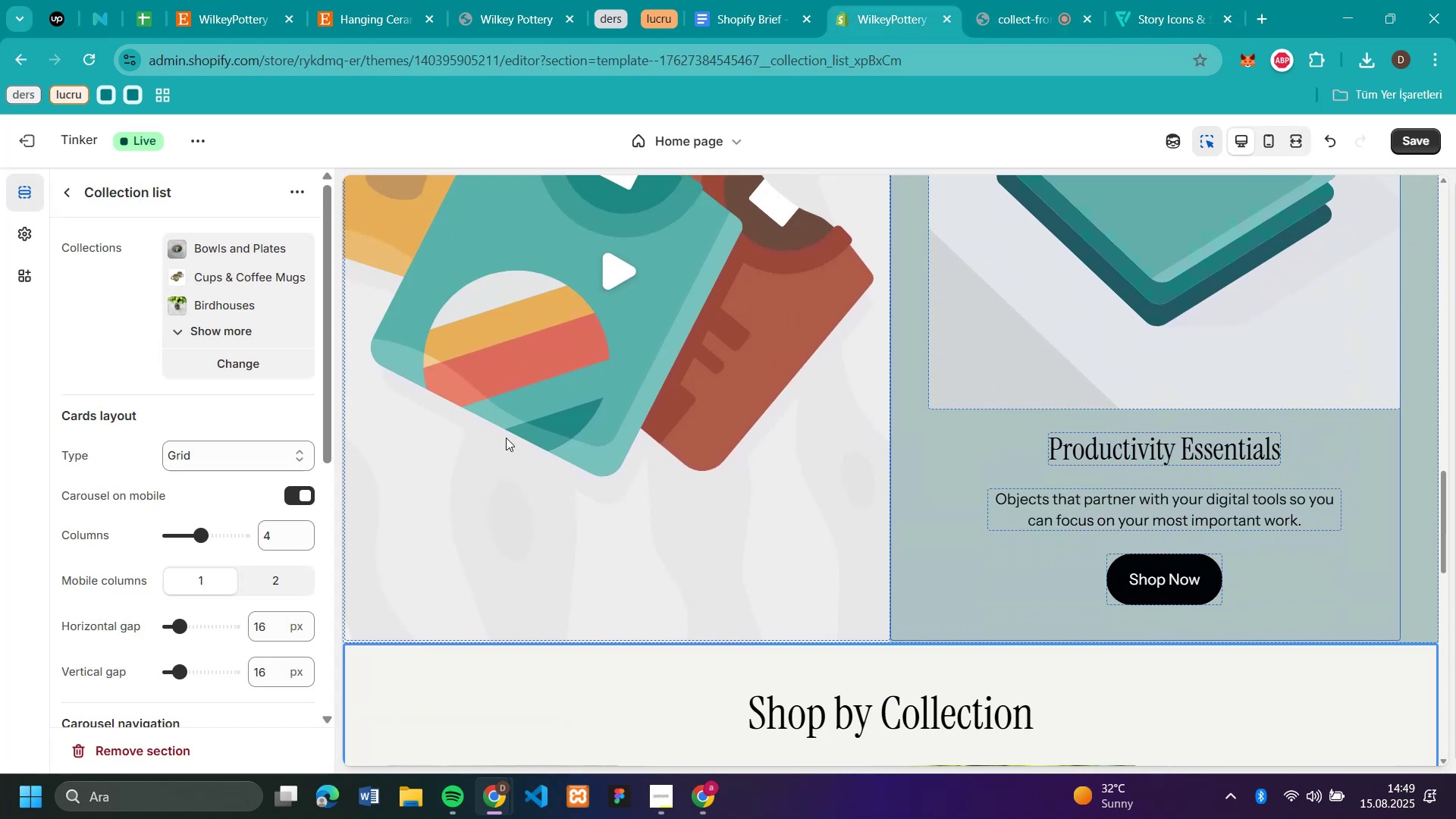 
scroll: coordinate [791, 402], scroll_direction: up, amount: 5.0
 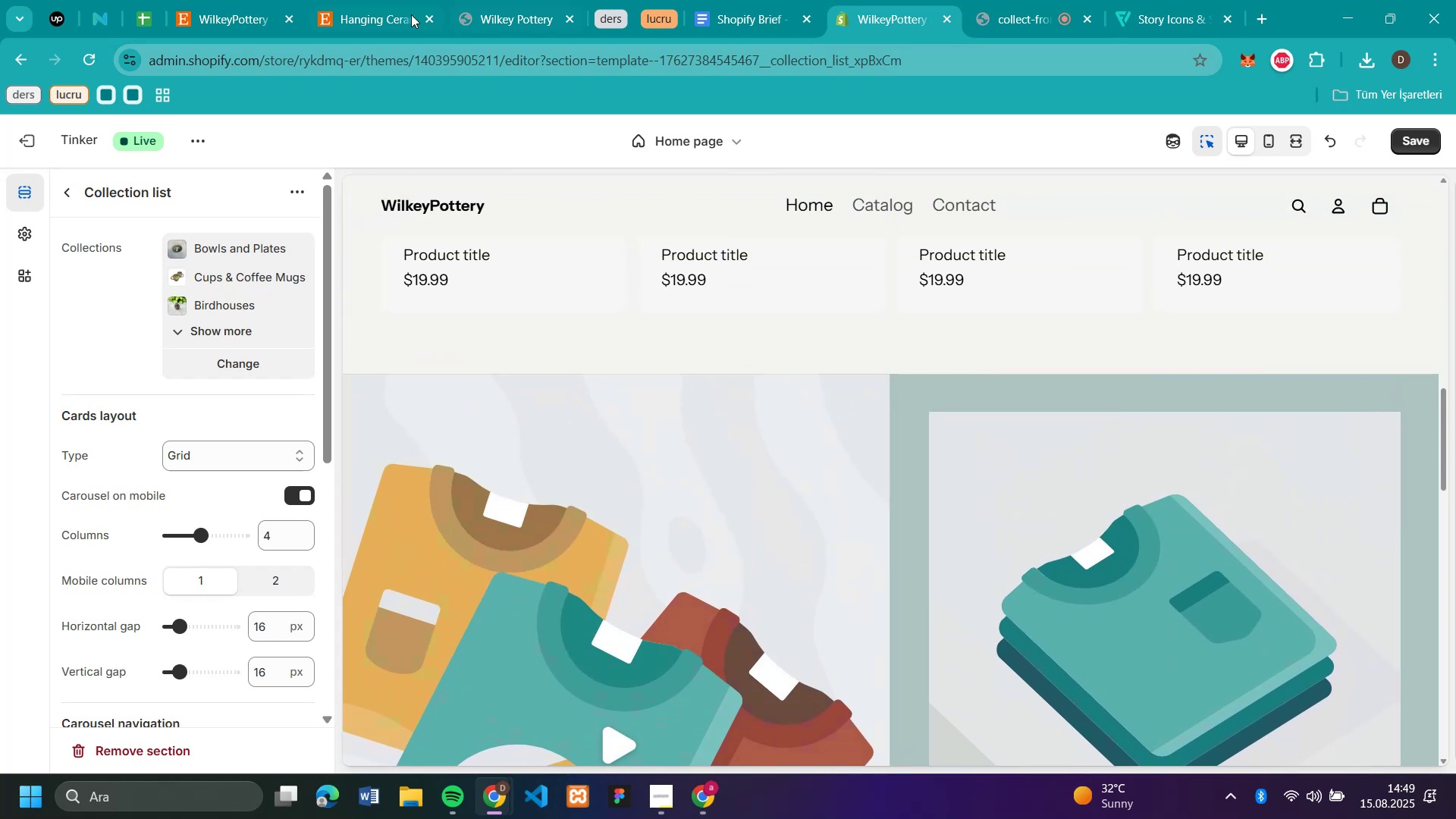 
left_click([381, 13])
 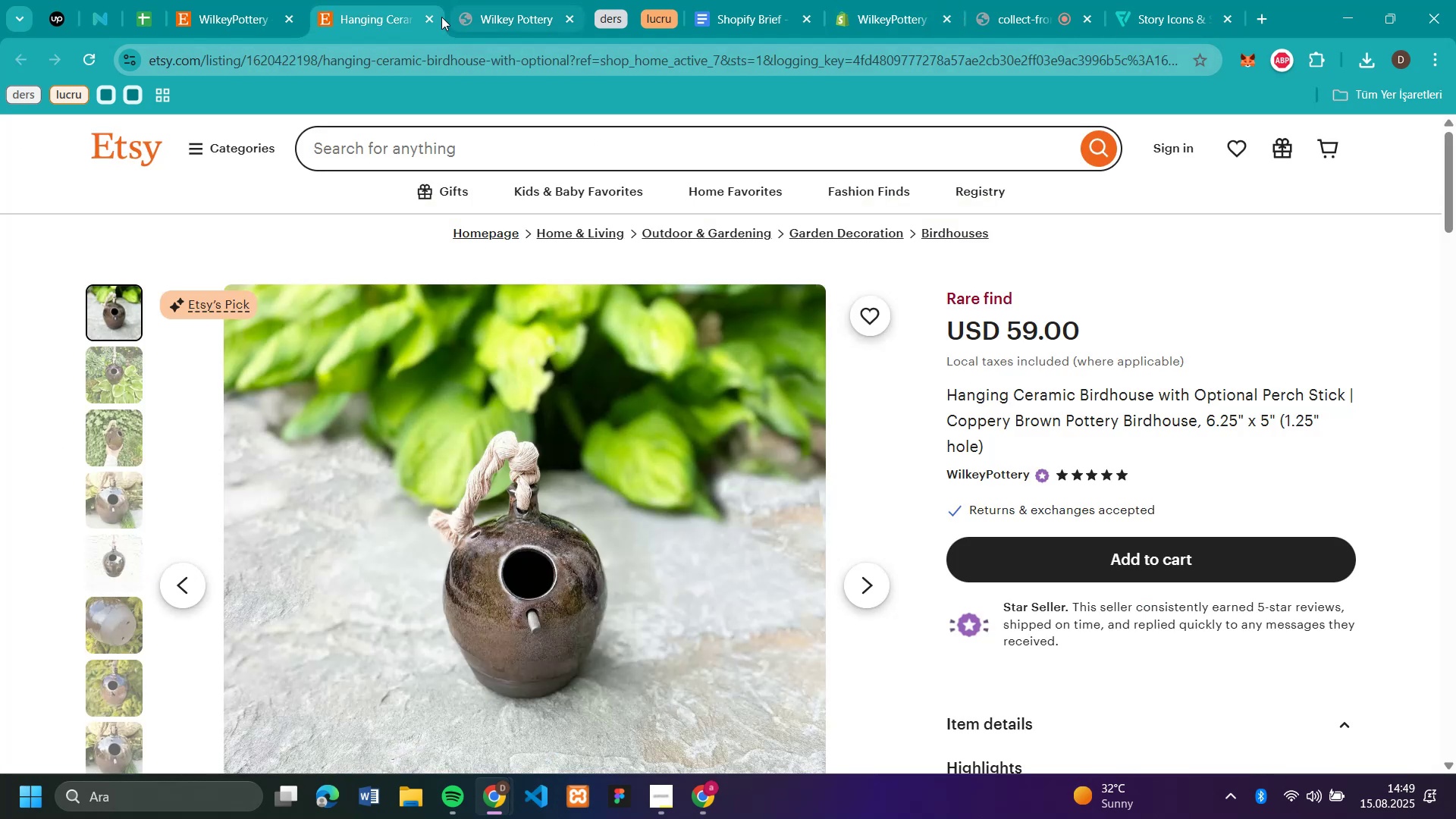 
left_click([427, 20])
 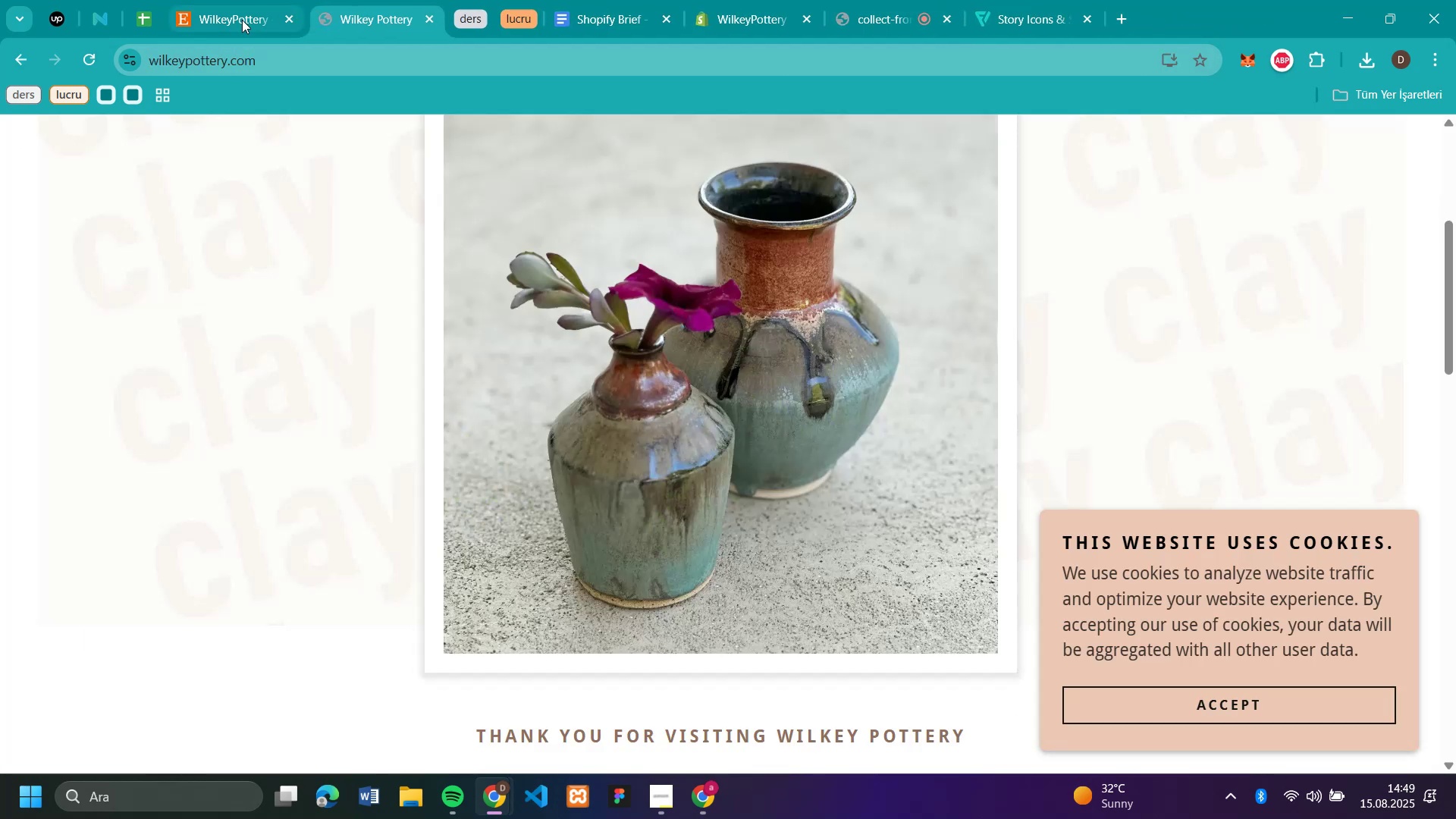 
left_click([242, 20])
 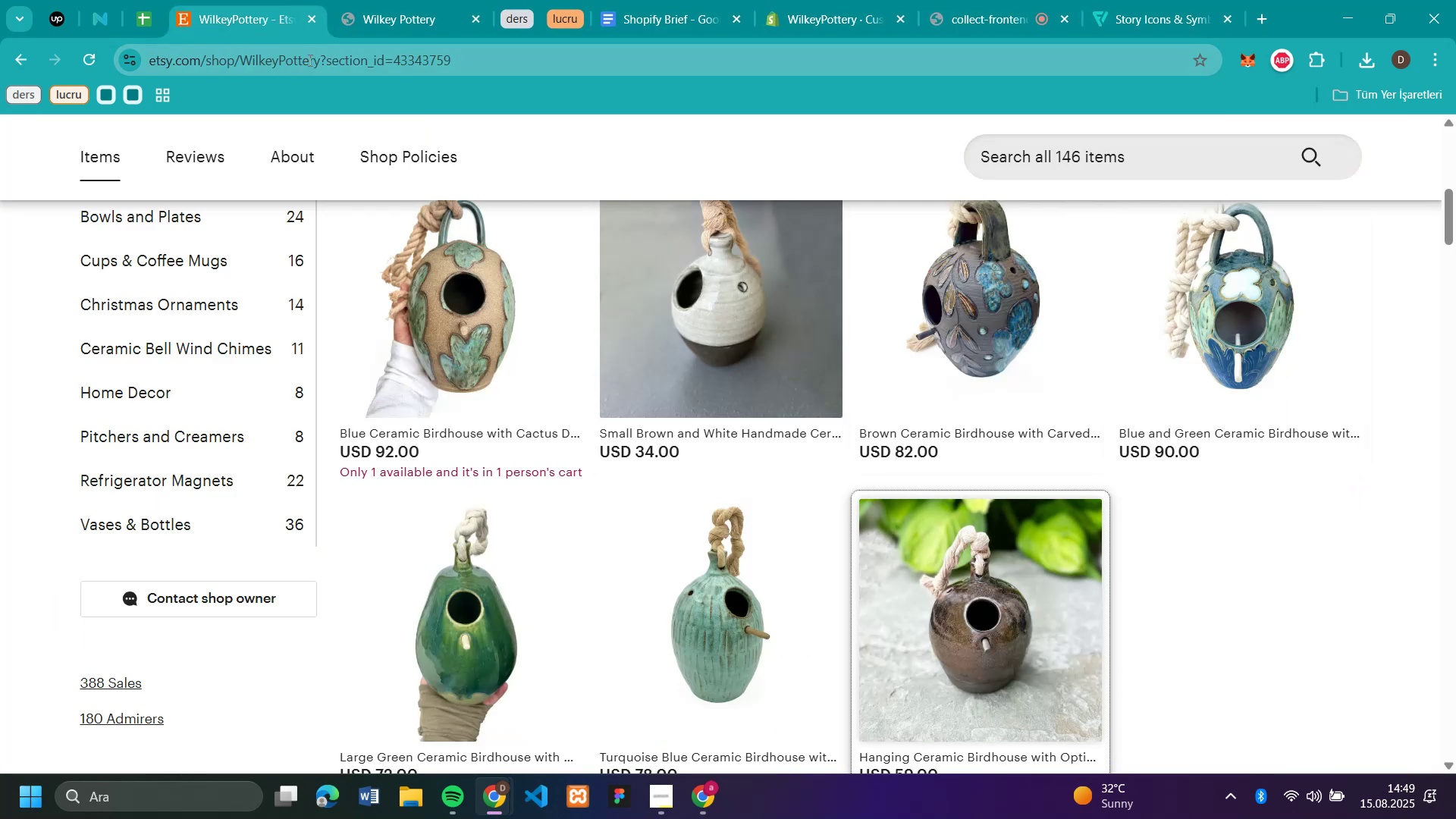 
left_click([437, 31])
 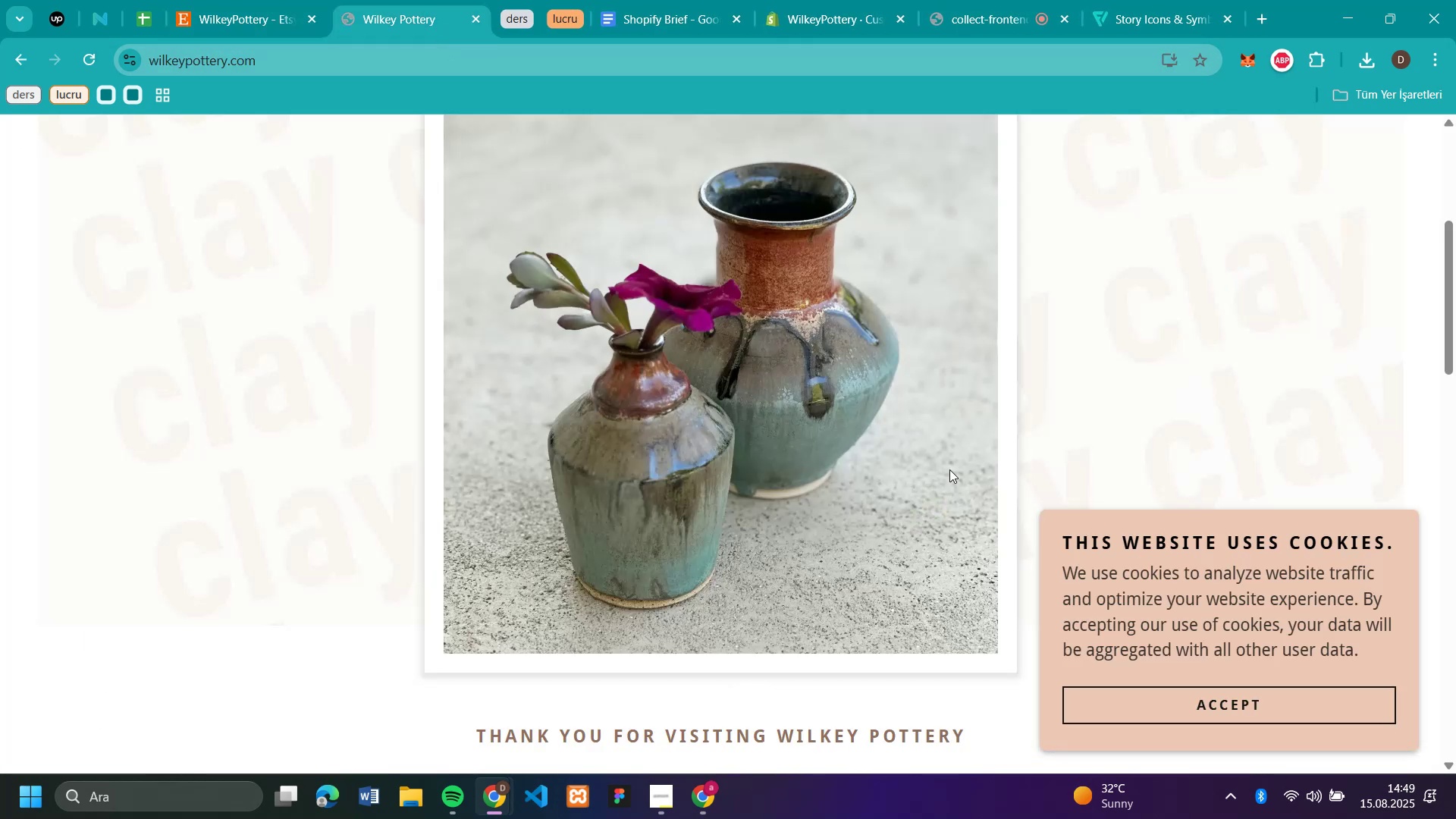 
scroll: coordinate [1097, 483], scroll_direction: none, amount: 0.0
 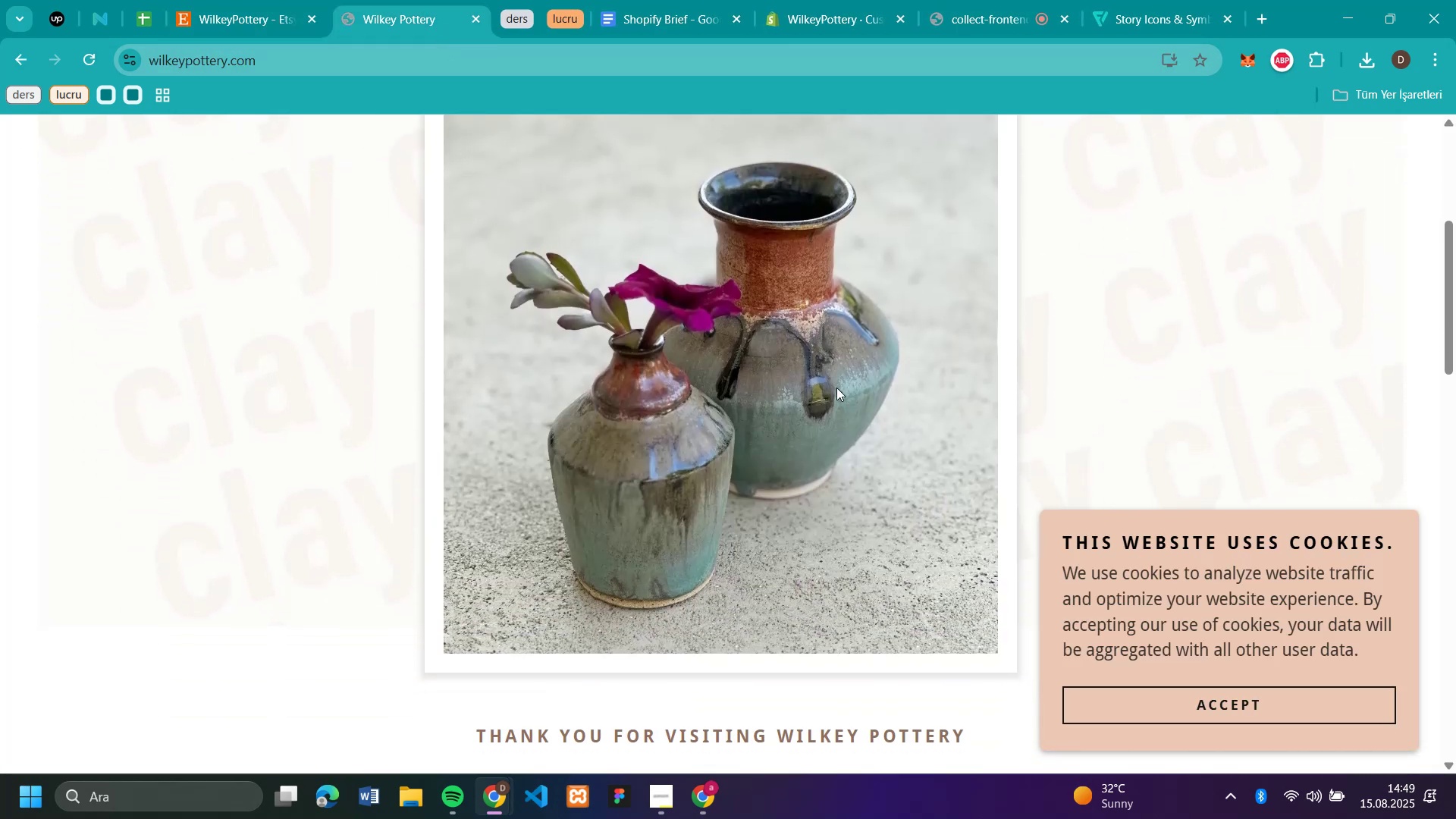 
right_click([836, 388])
 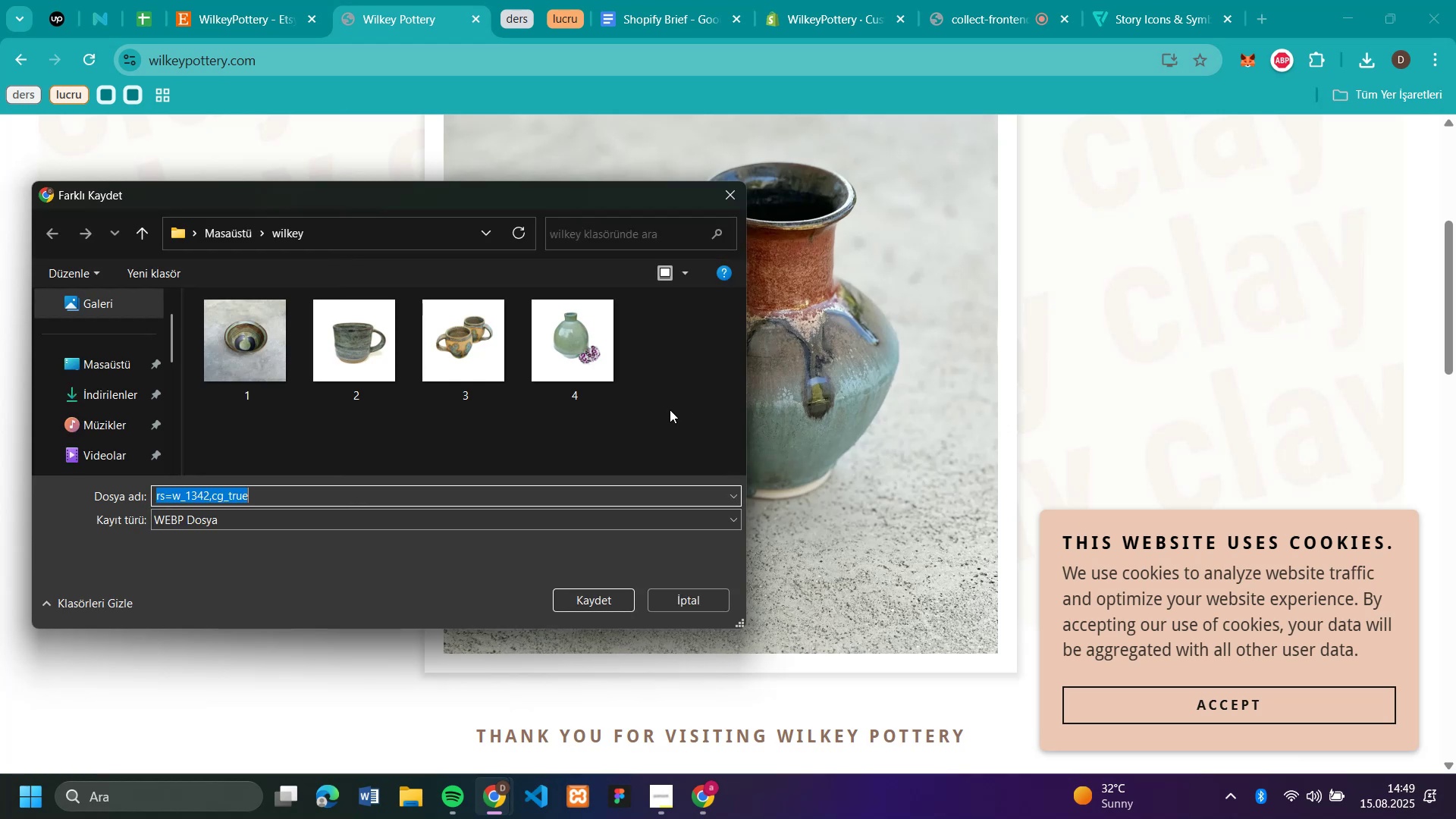 
key(Enter)
 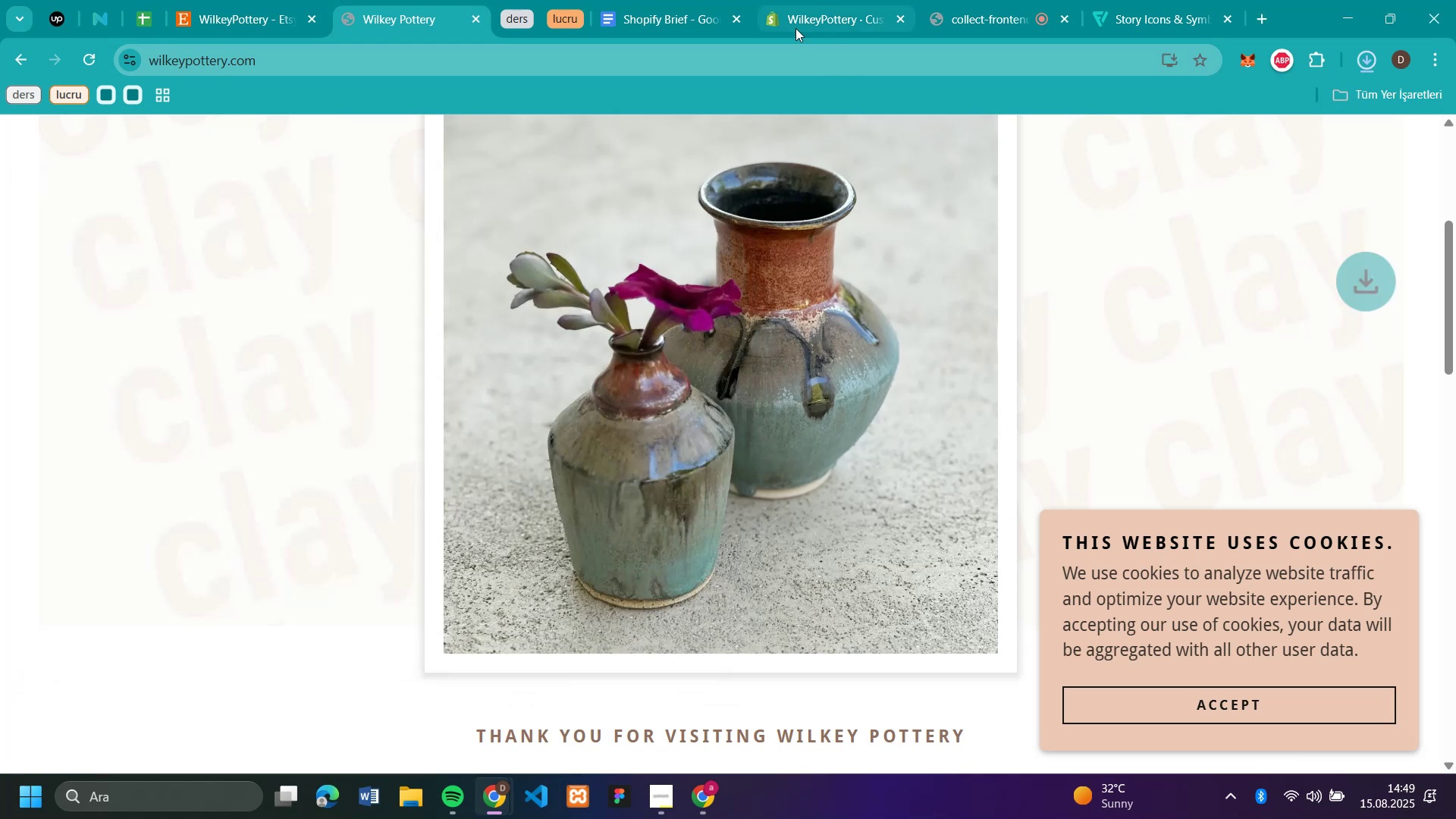 
left_click([793, 24])
 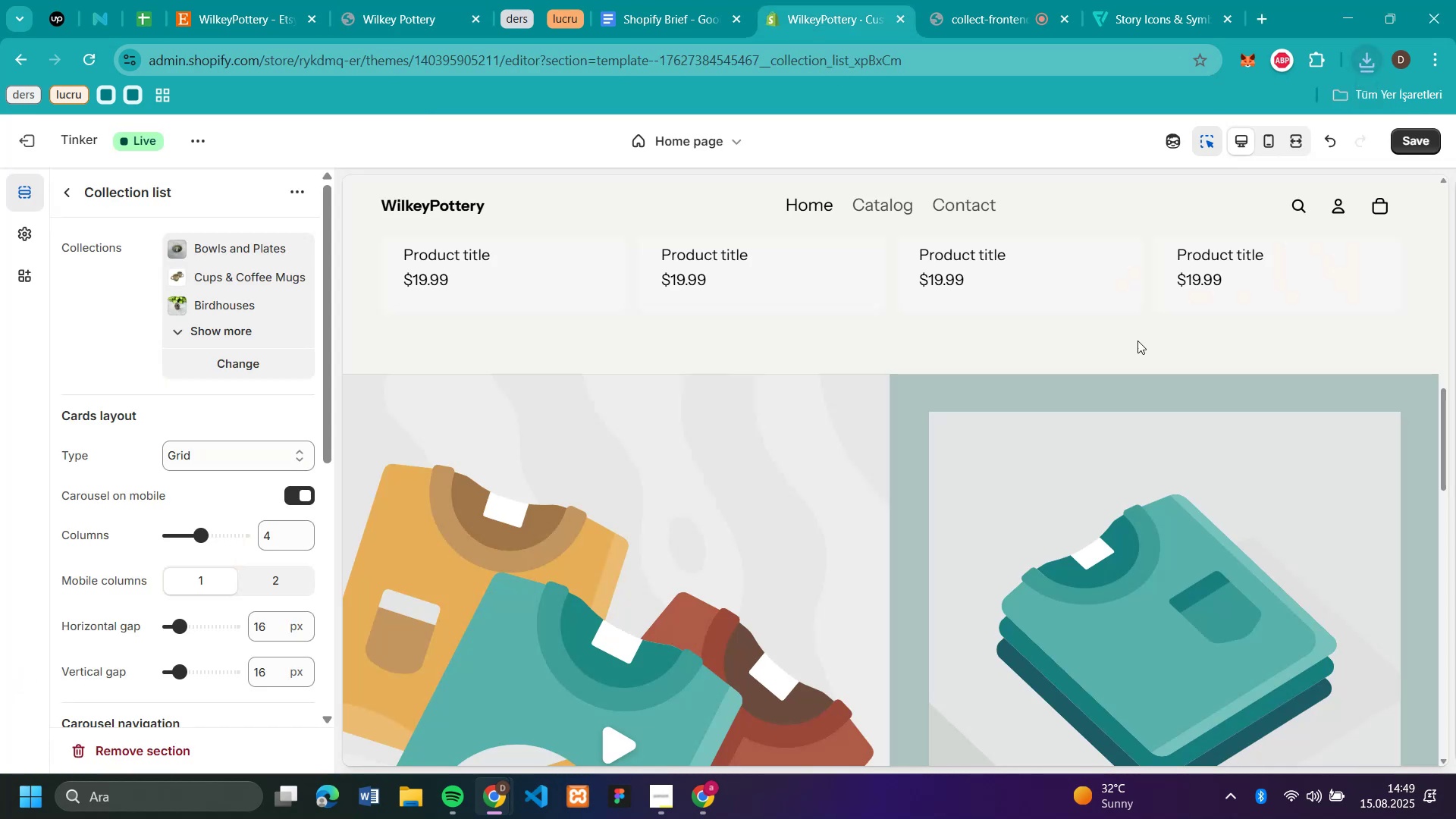 
scroll: coordinate [1140, 344], scroll_direction: down, amount: 3.0
 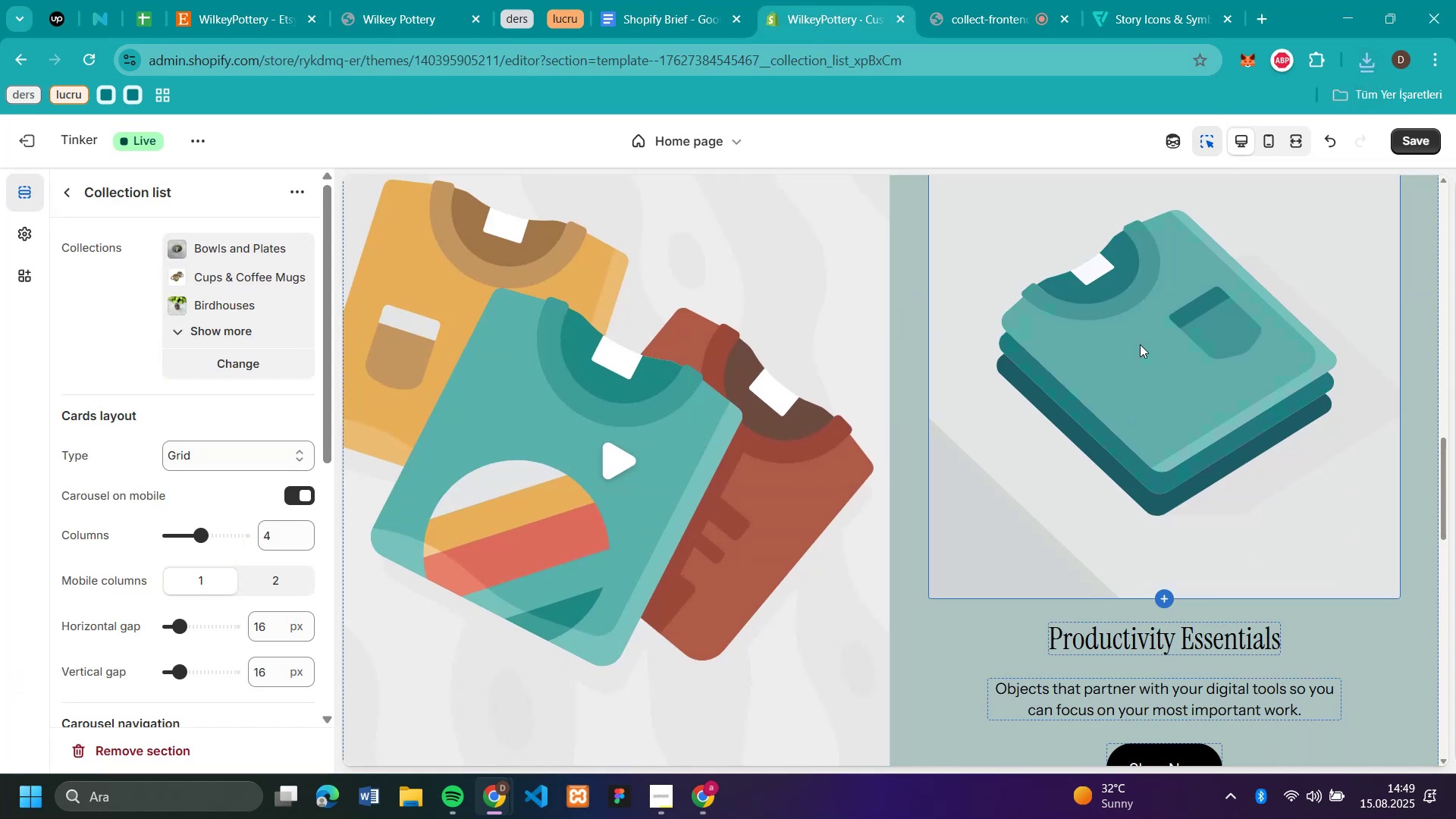 
left_click([1140, 344])
 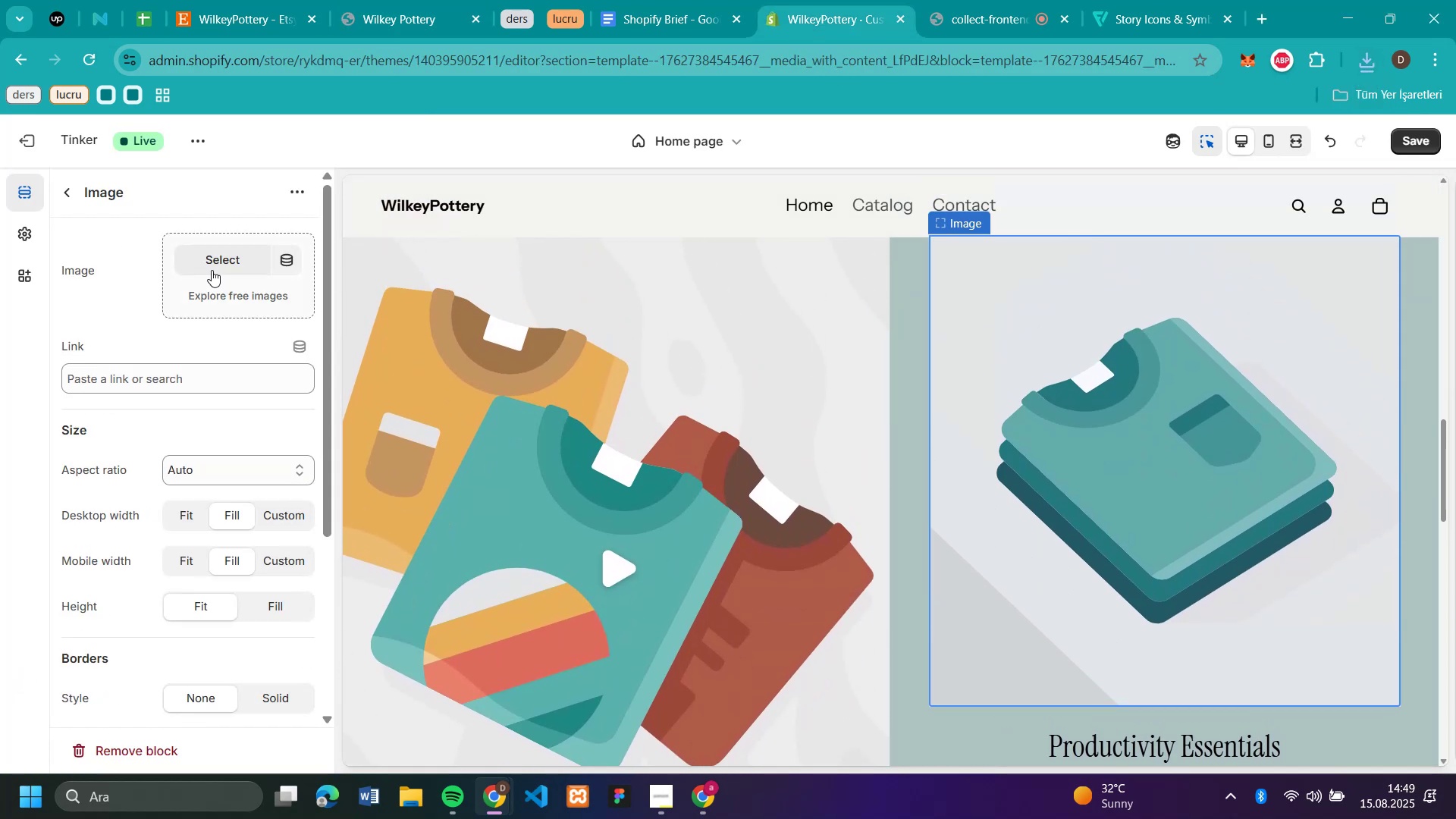 
left_click([215, 262])
 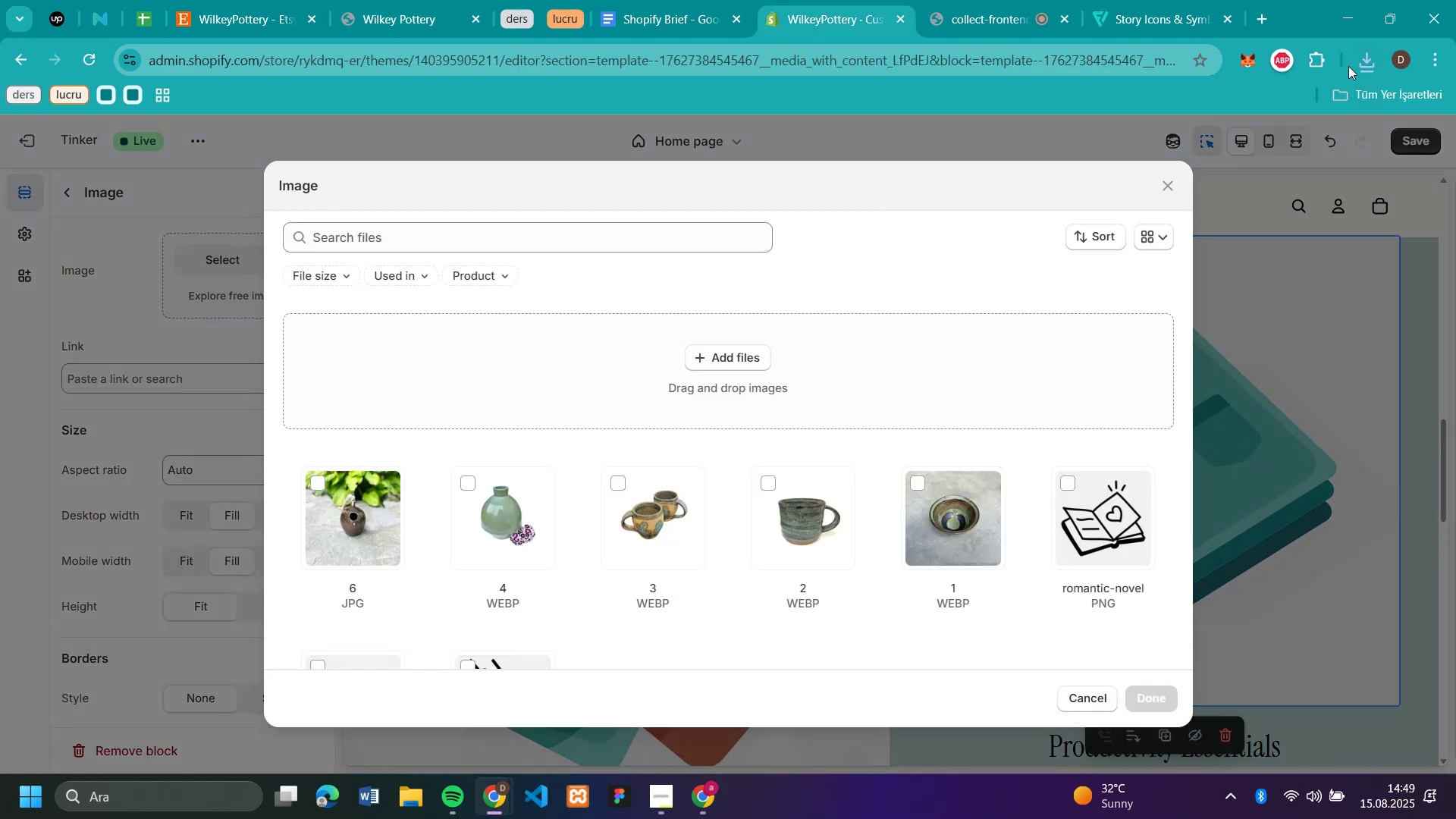 
left_click([1372, 58])
 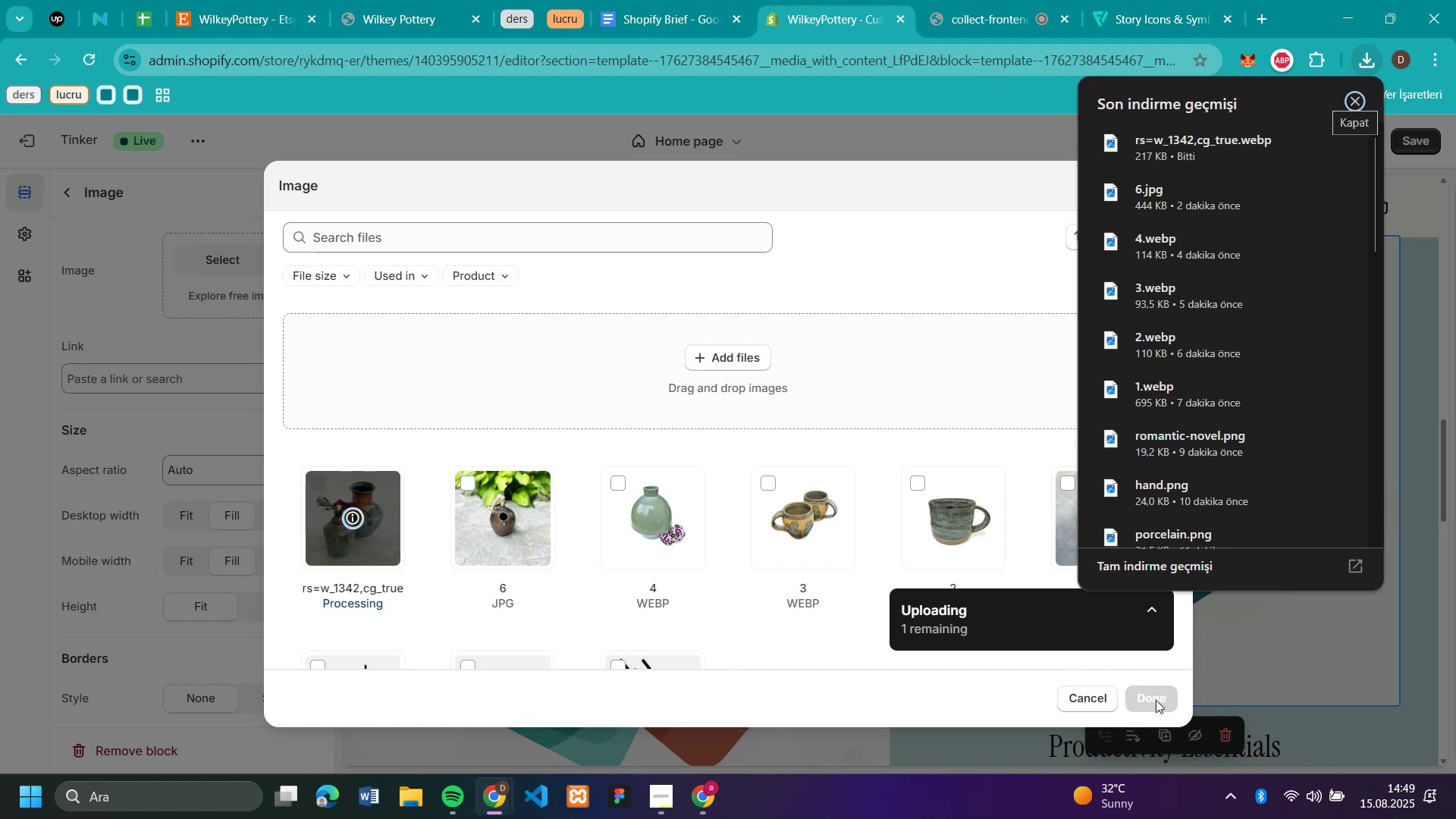 
wait(8.41)
 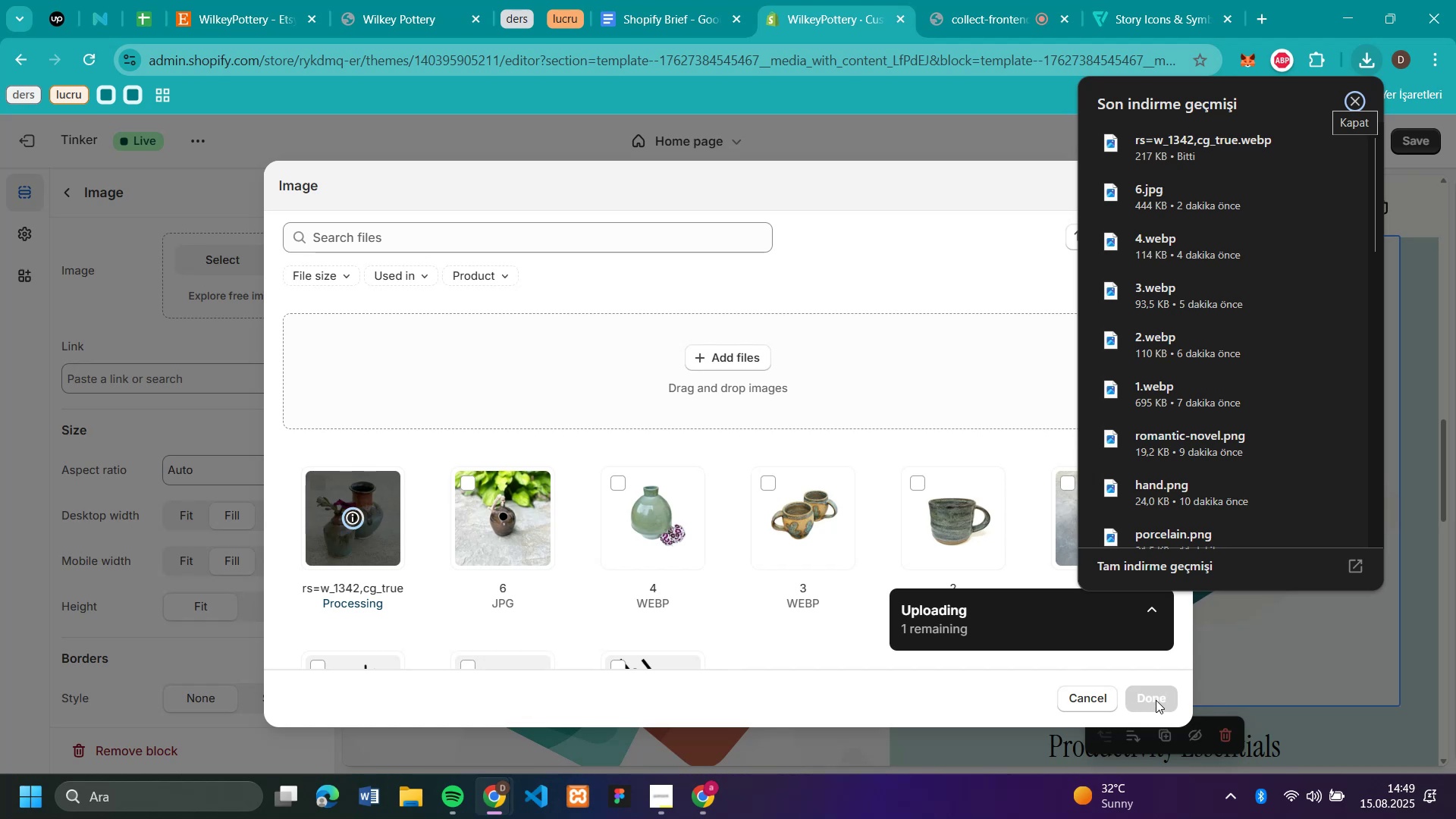 
scroll: coordinate [639, 450], scroll_direction: down, amount: 8.0
 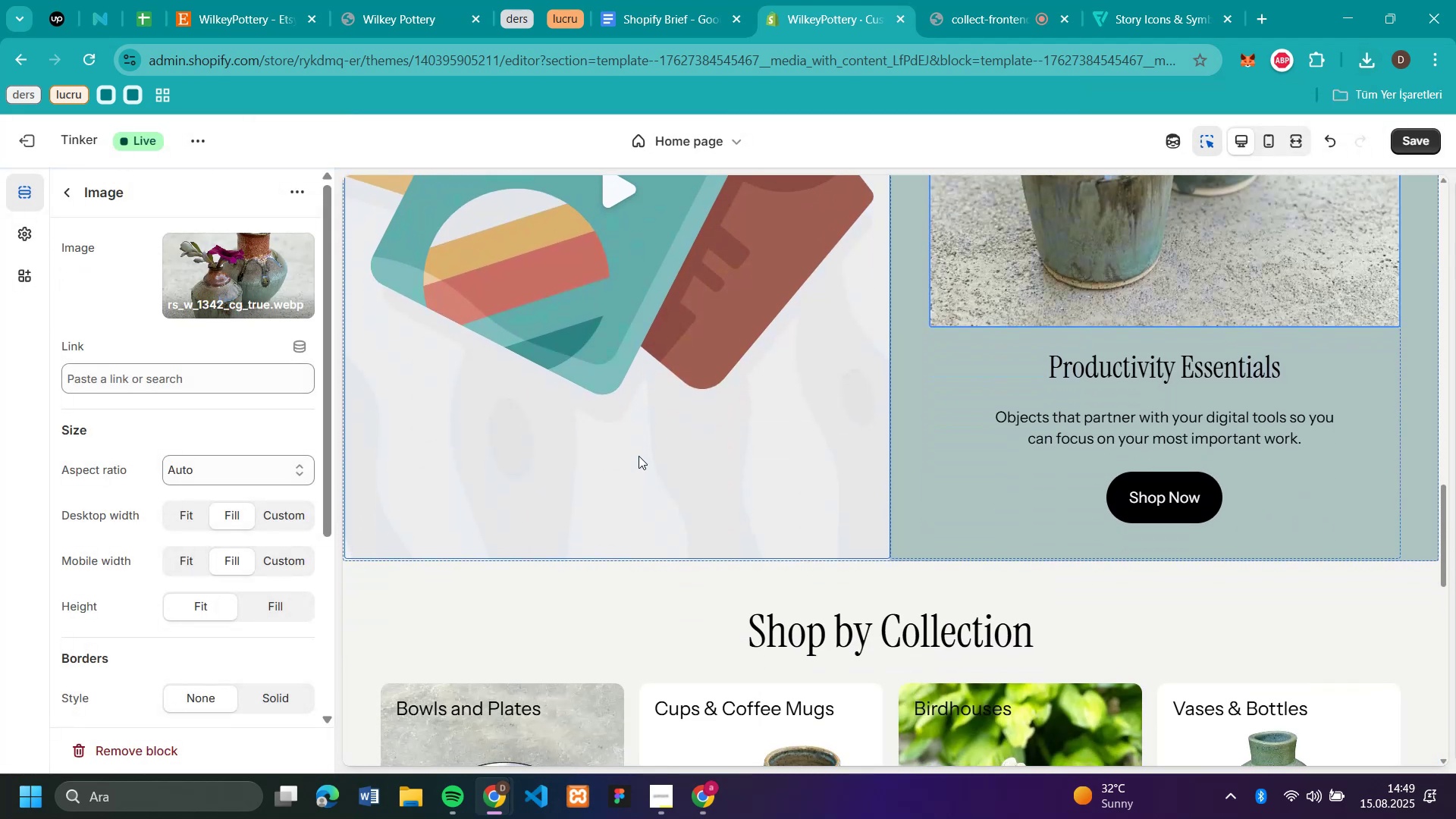 
scroll: coordinate [639, 456], scroll_direction: up, amount: 4.0
 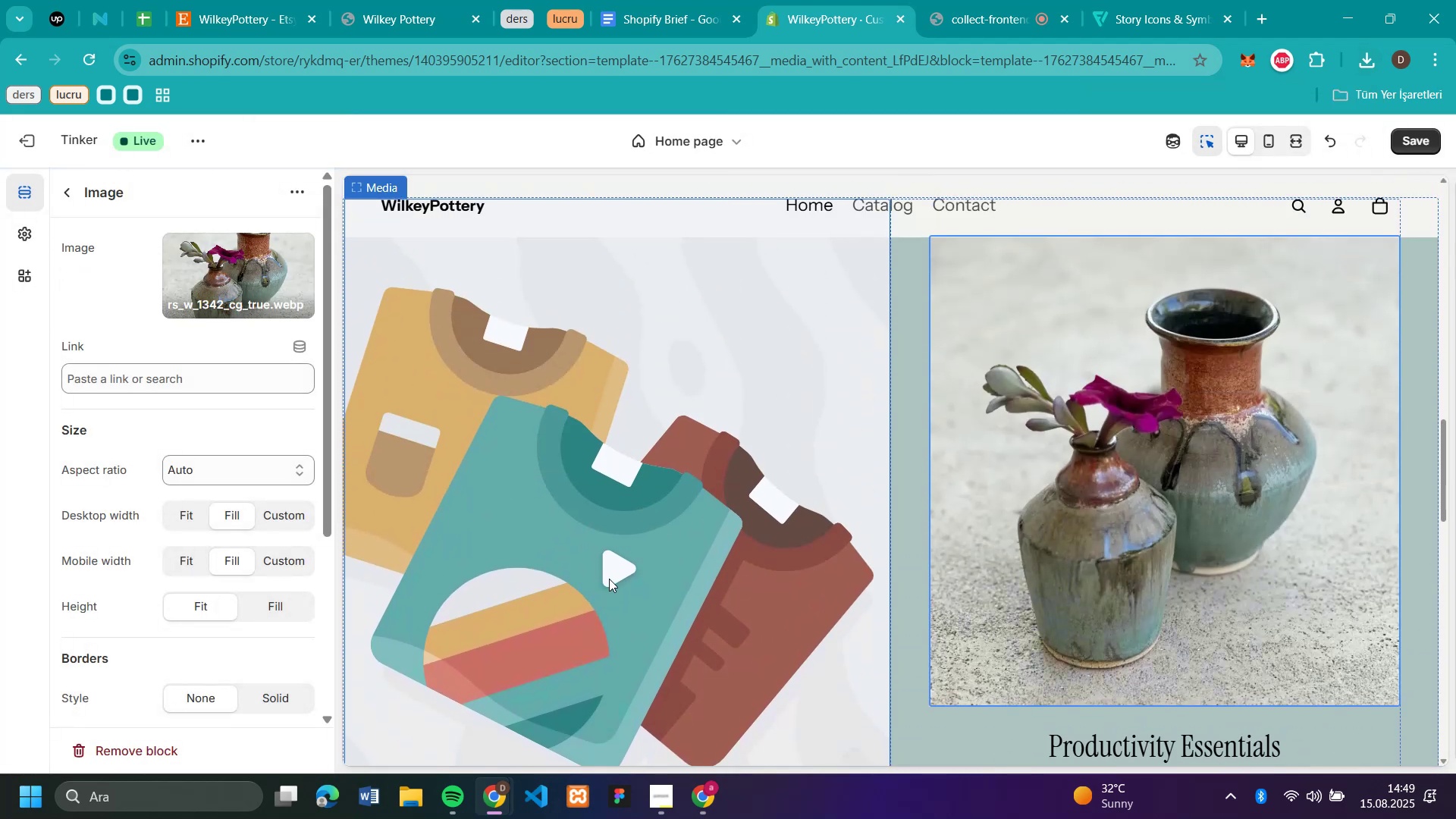 
left_click([613, 575])
 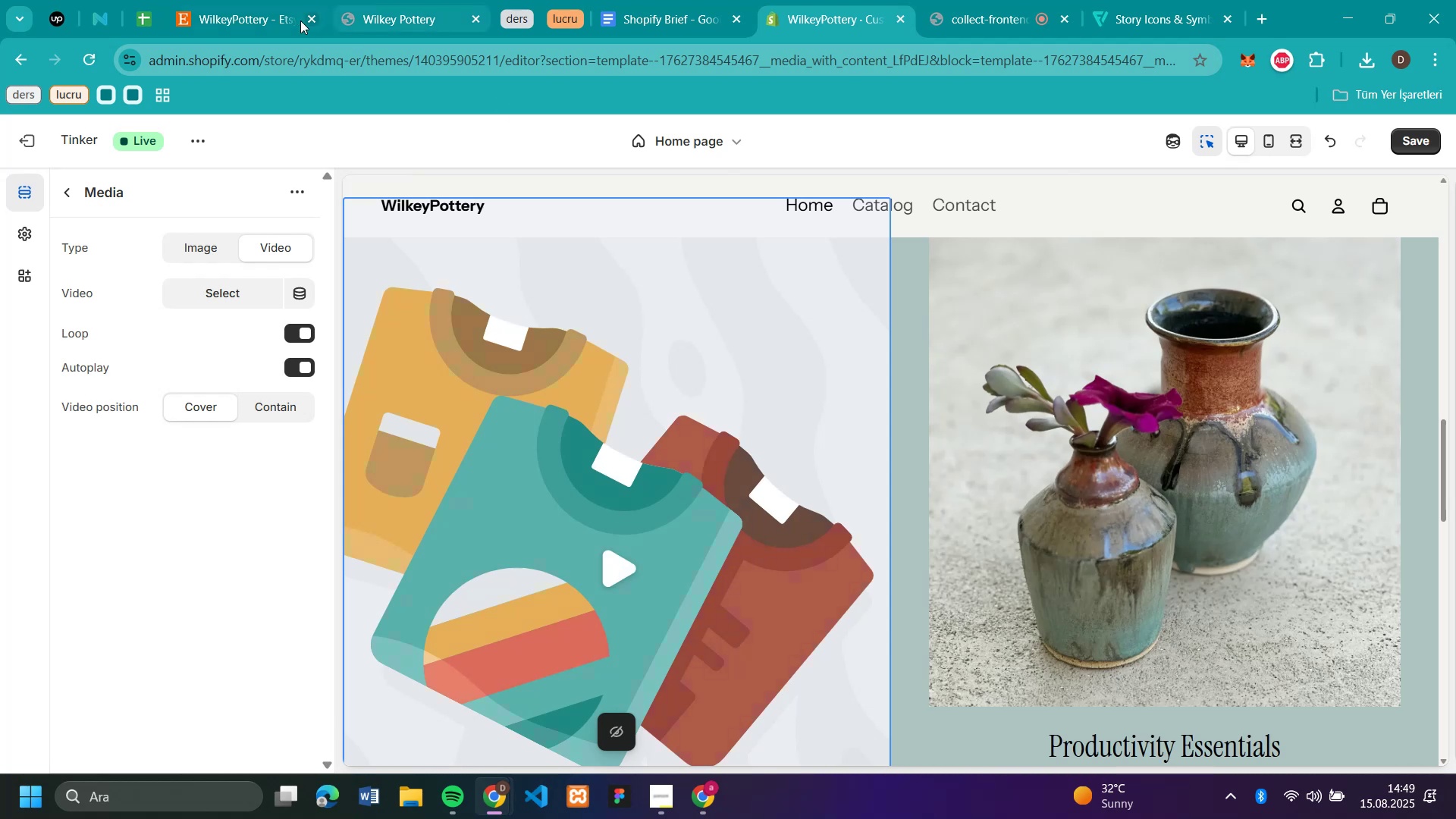 
left_click([421, 17])
 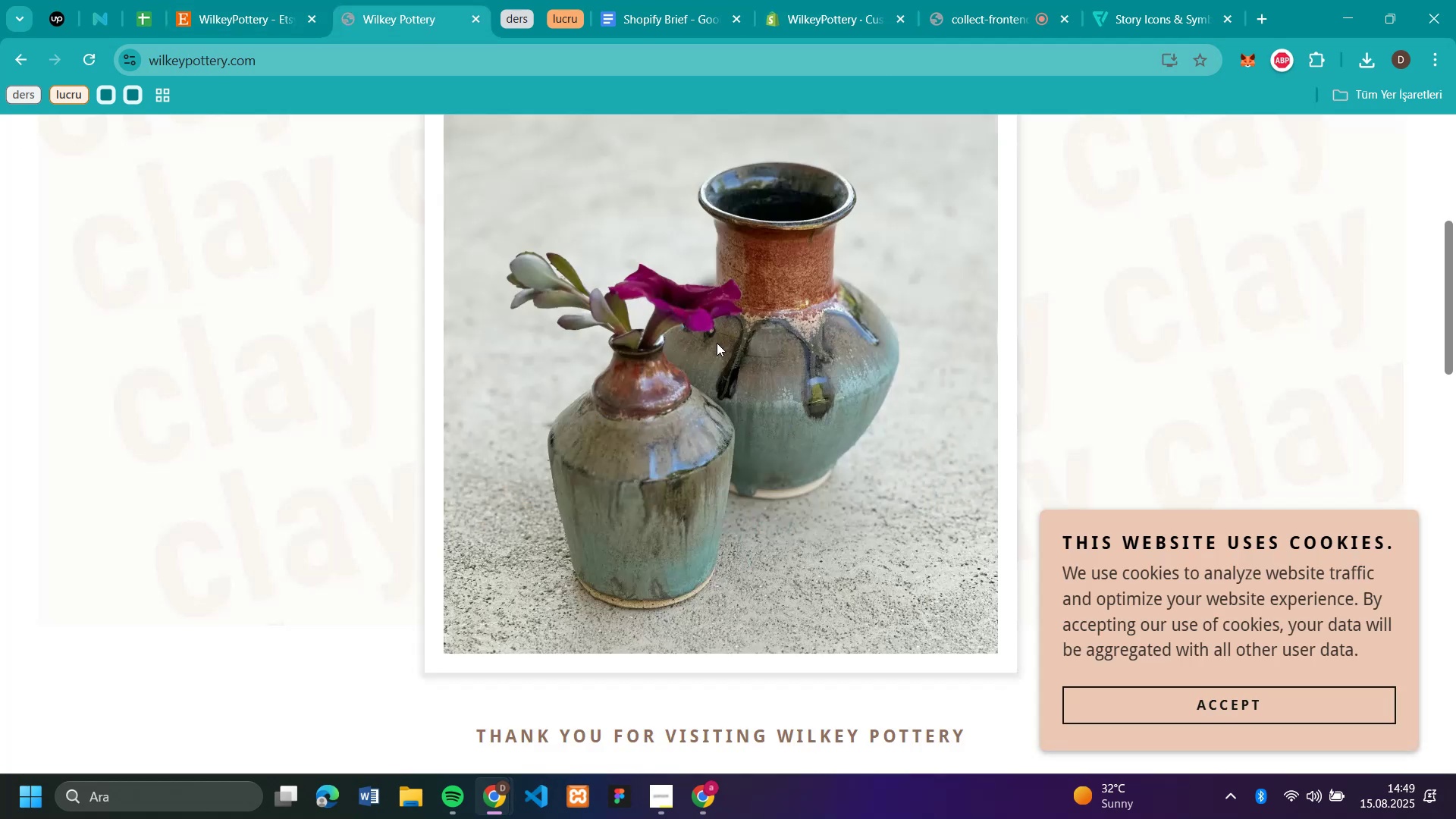 
scroll: coordinate [755, 363], scroll_direction: down, amount: 8.0
 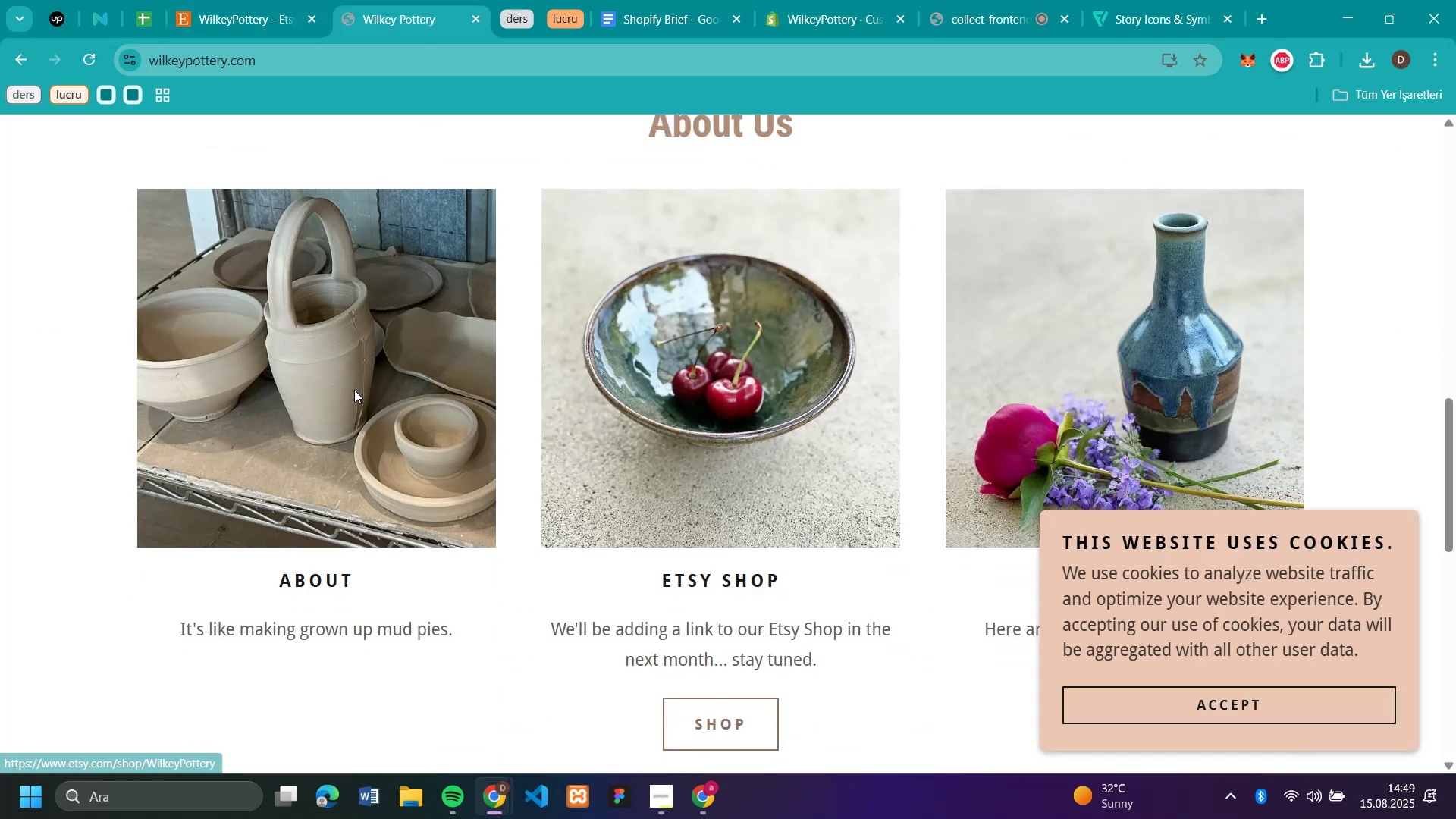 
scroll: coordinate [753, 338], scroll_direction: up, amount: 15.0
 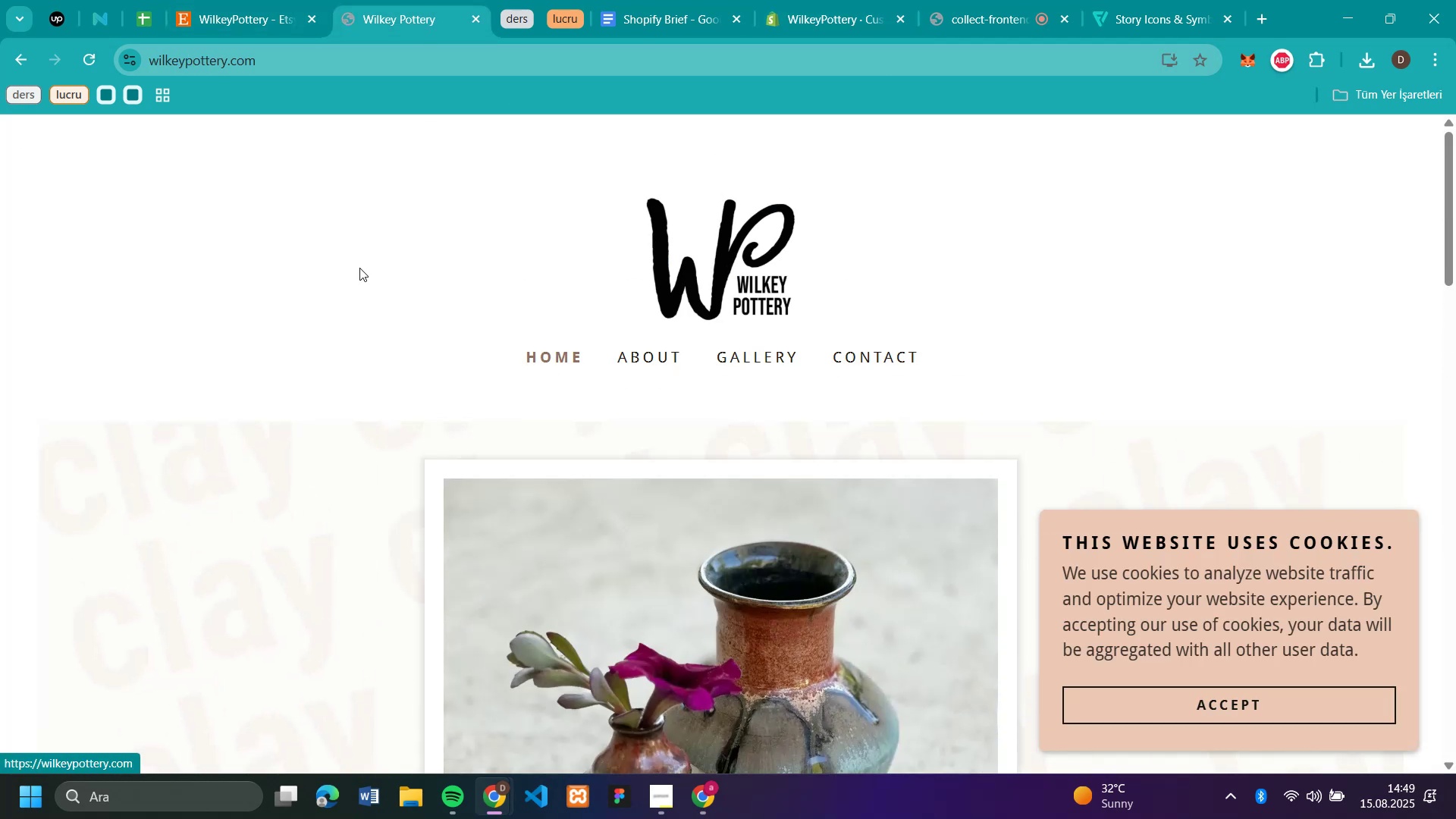 
left_click([231, 20])
 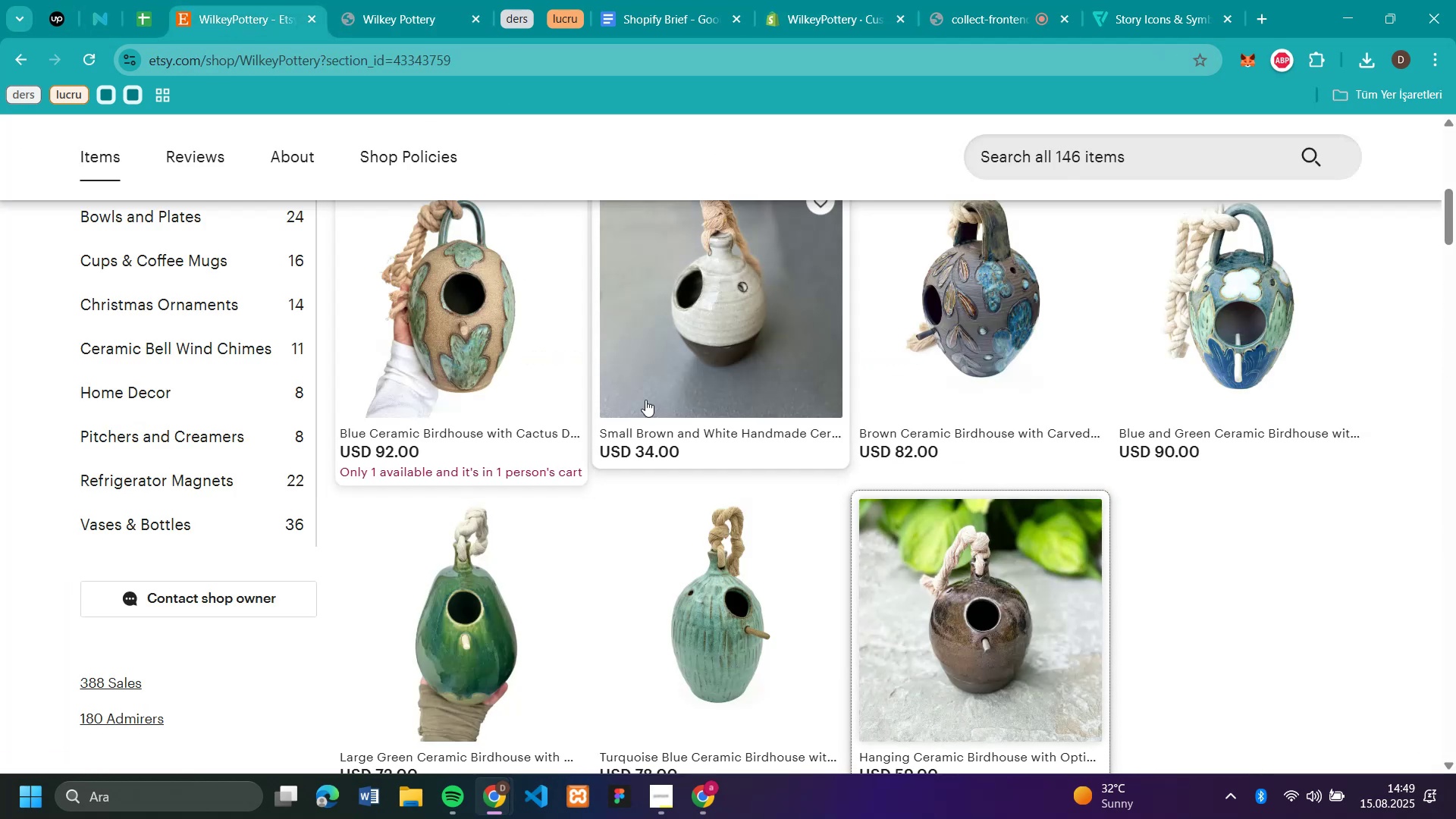 
scroll: coordinate [647, 435], scroll_direction: up, amount: 1.0
 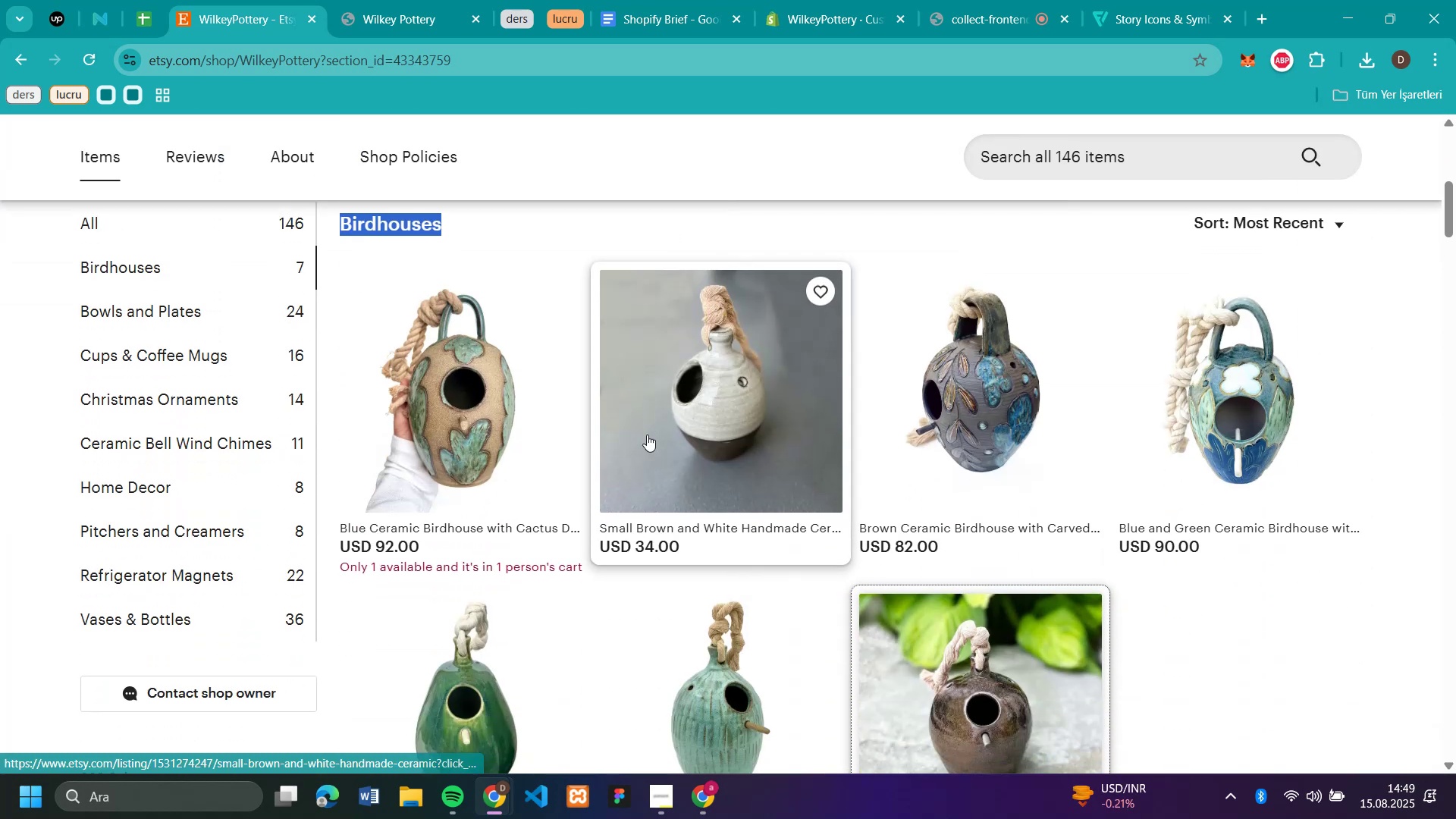 
scroll: coordinate [830, 450], scroll_direction: down, amount: 1.0
 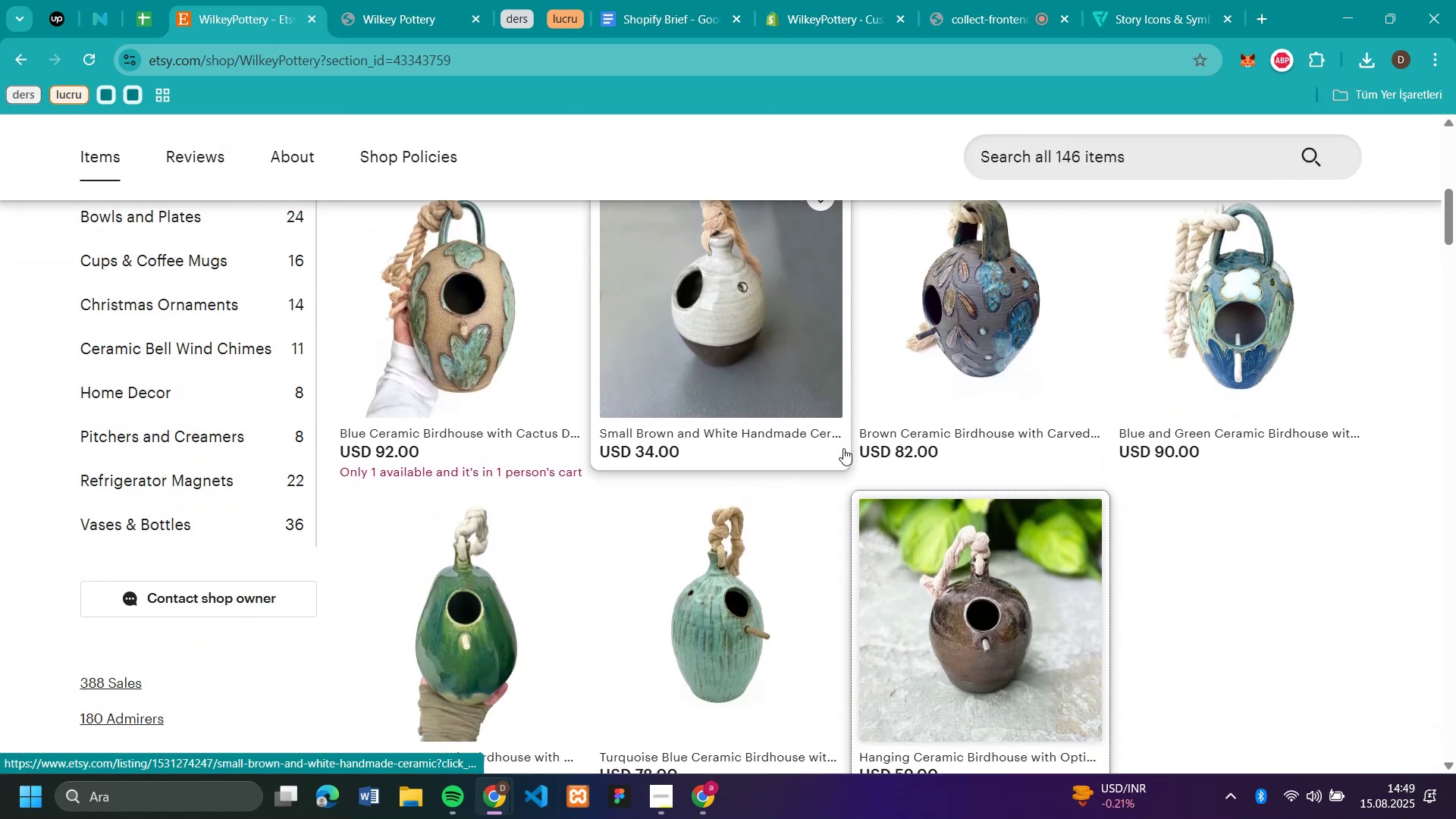 
scroll: coordinate [843, 448], scroll_direction: up, amount: 1.0
 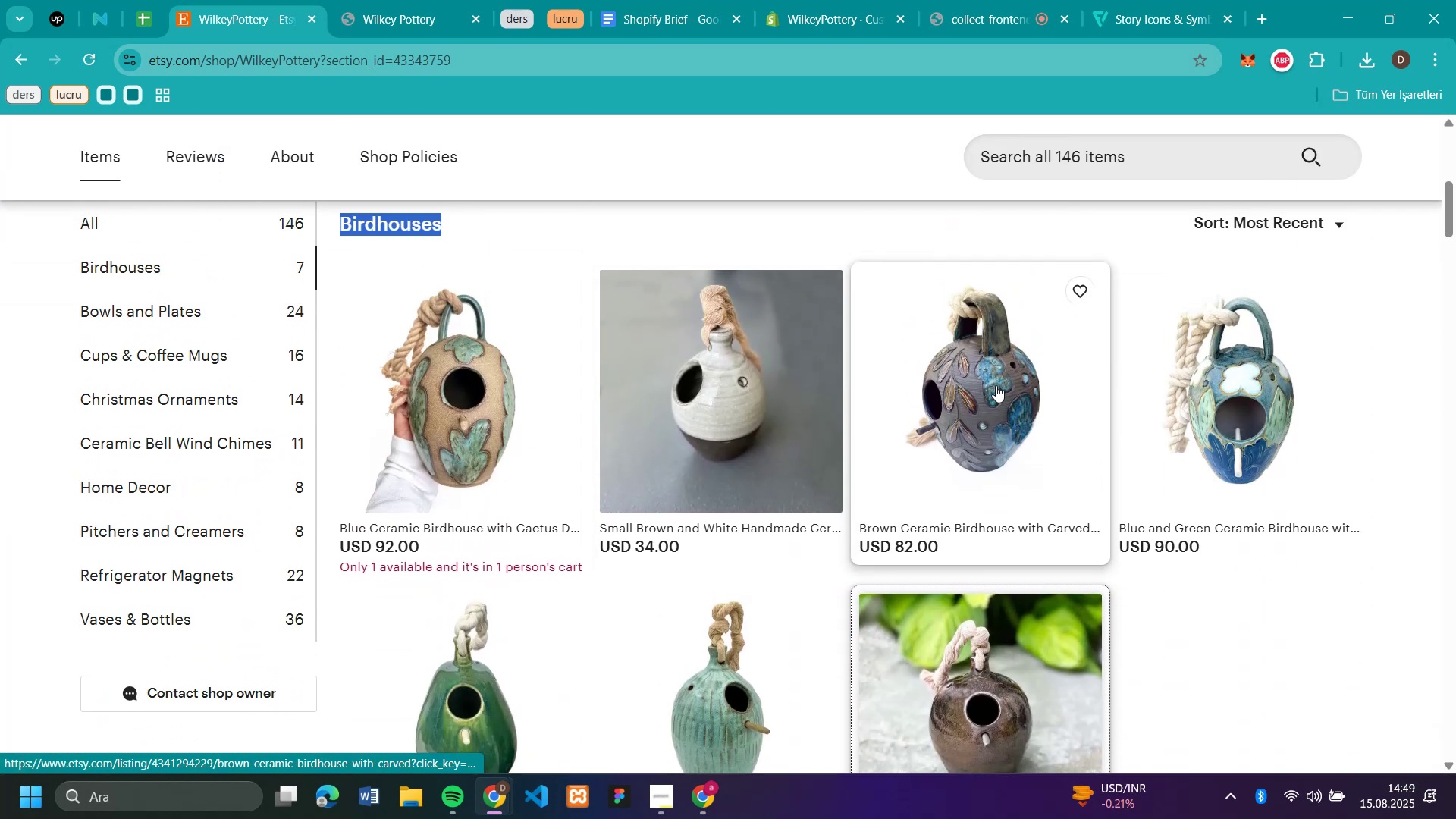 
scroll: coordinate [976, 482], scroll_direction: down, amount: 1.0
 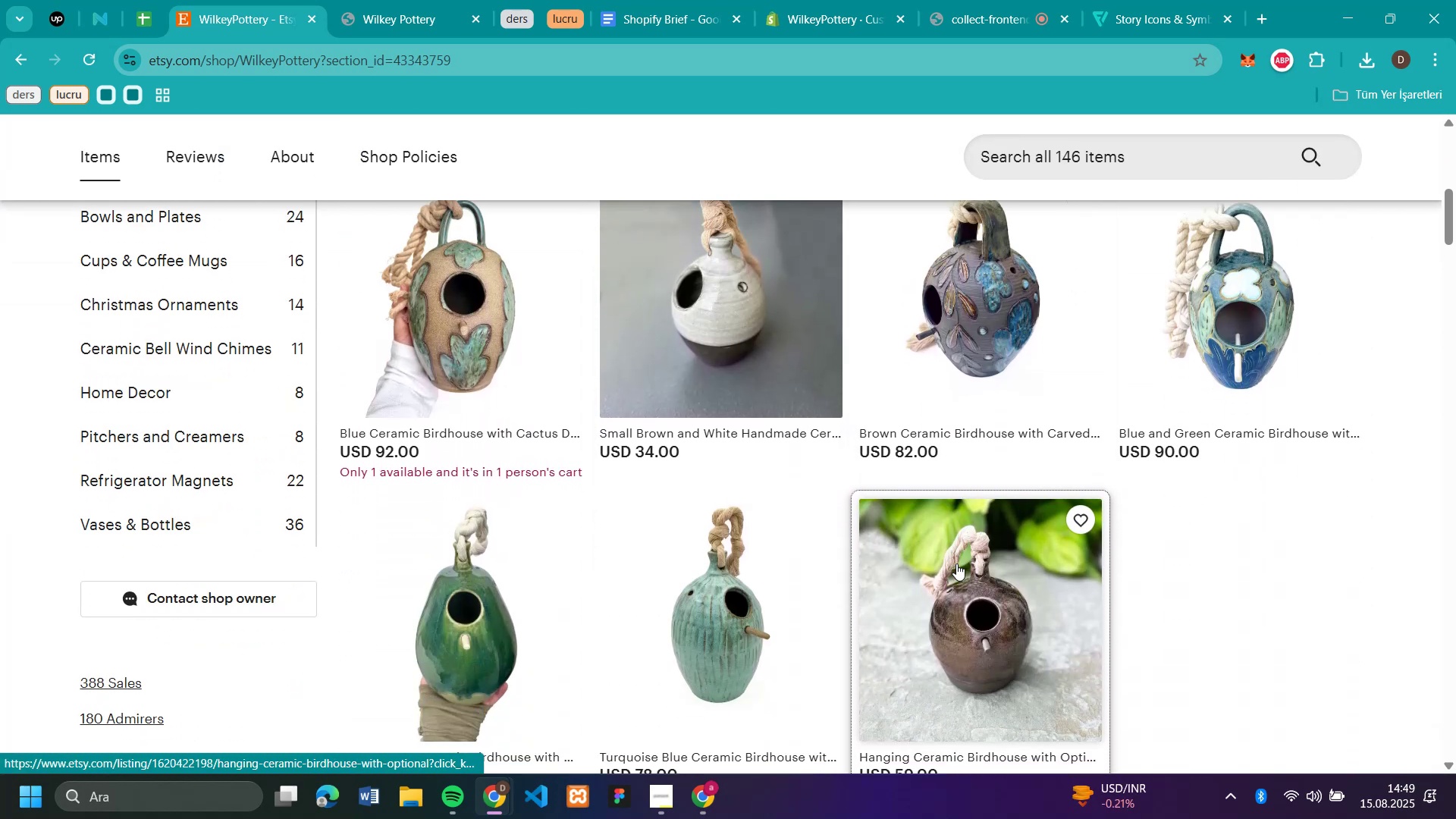 
left_click([956, 566])
 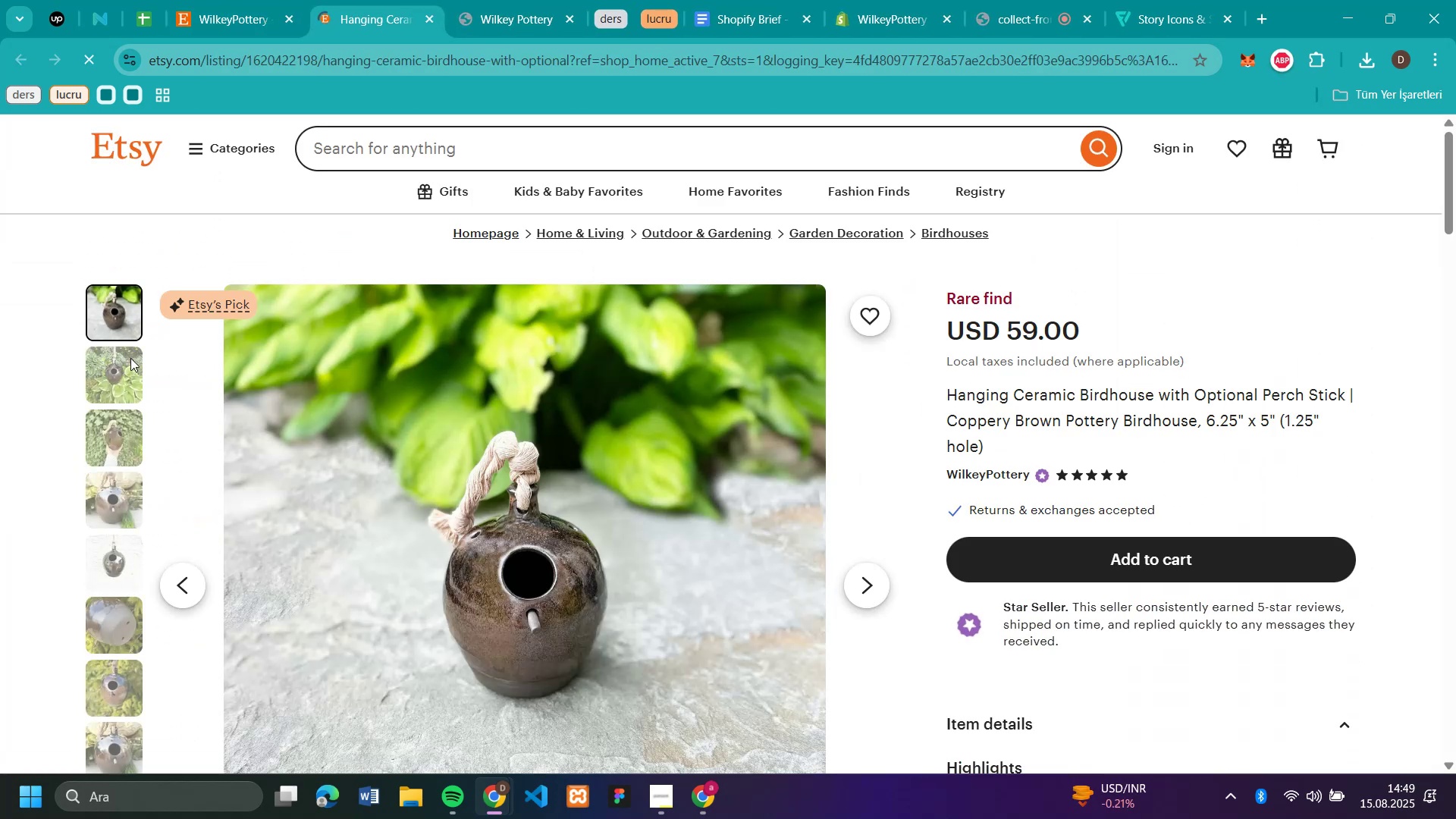 
scroll: coordinate [160, 606], scroll_direction: down, amount: 3.0
 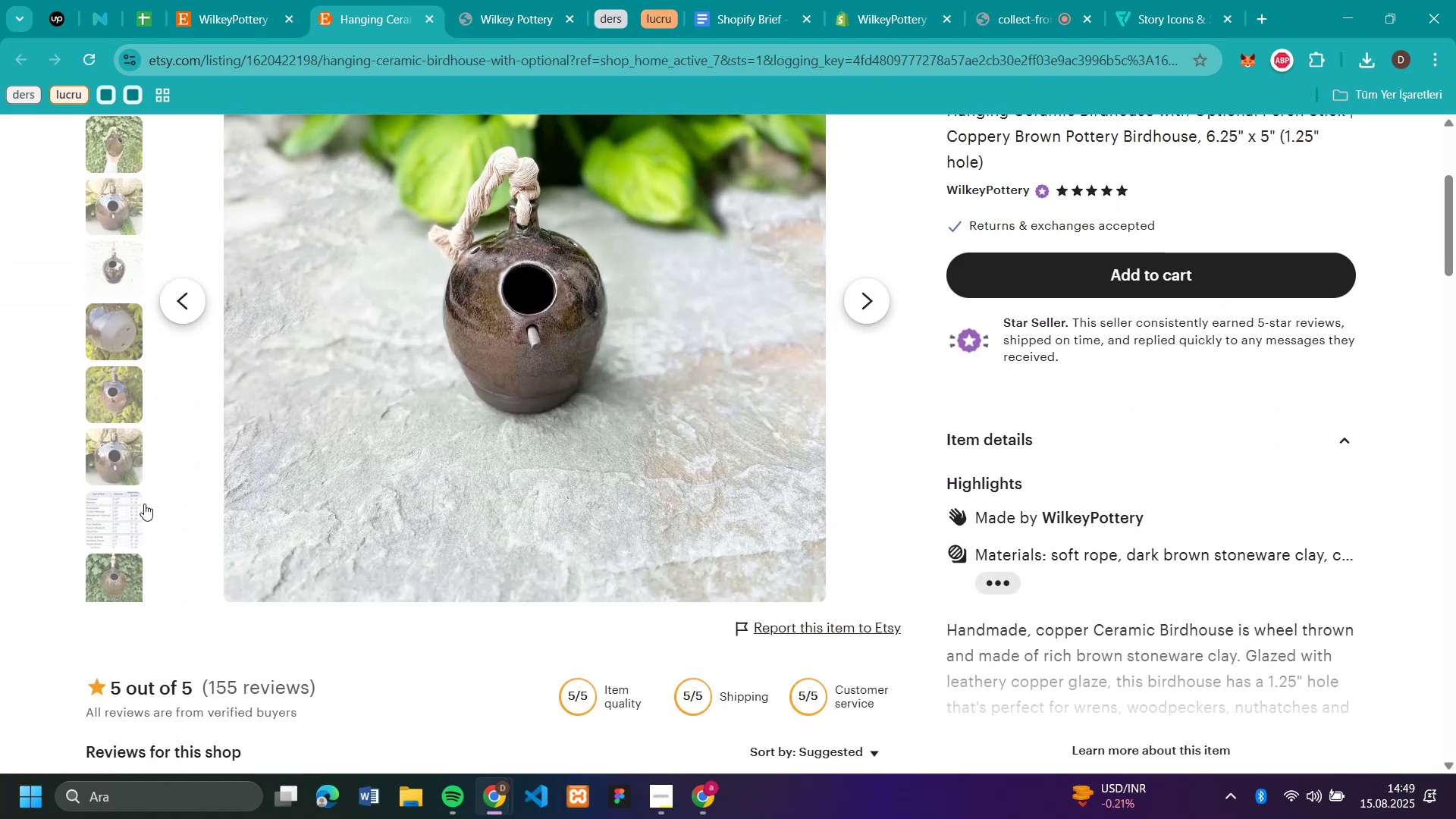 
scroll: coordinate [174, 291], scroll_direction: up, amount: 5.0
 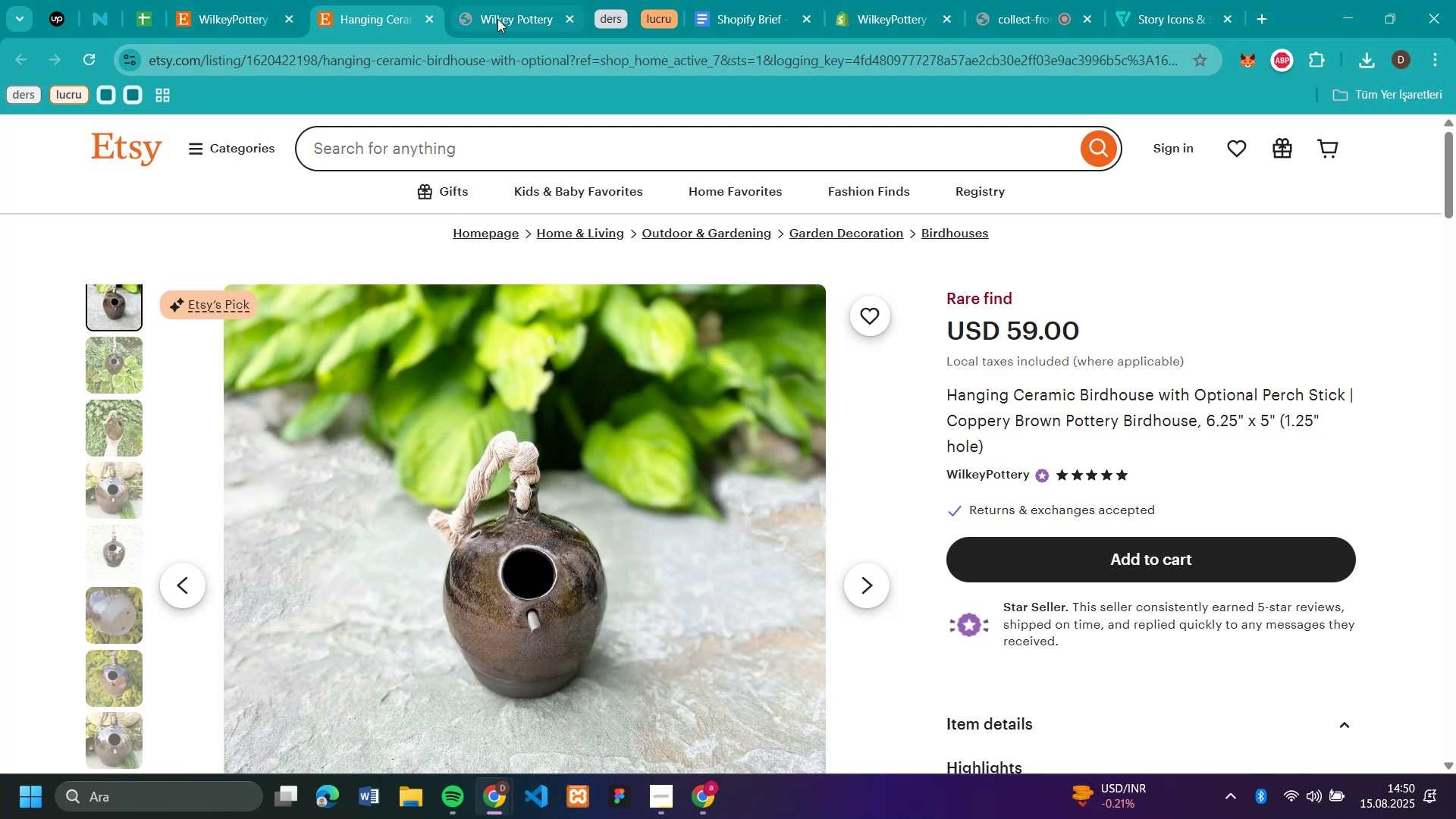 
left_click([431, 12])
 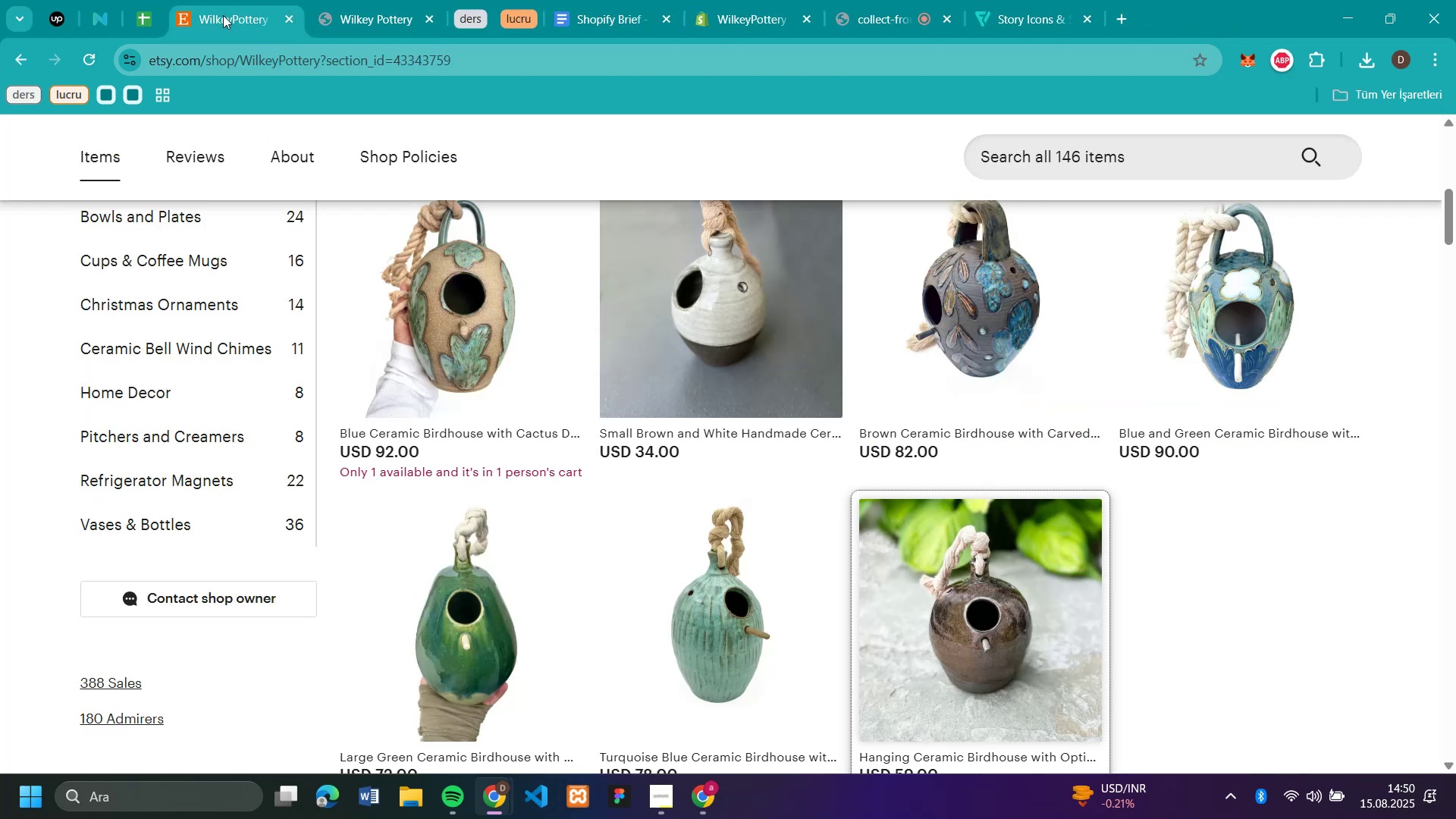 
left_click([216, 15])
 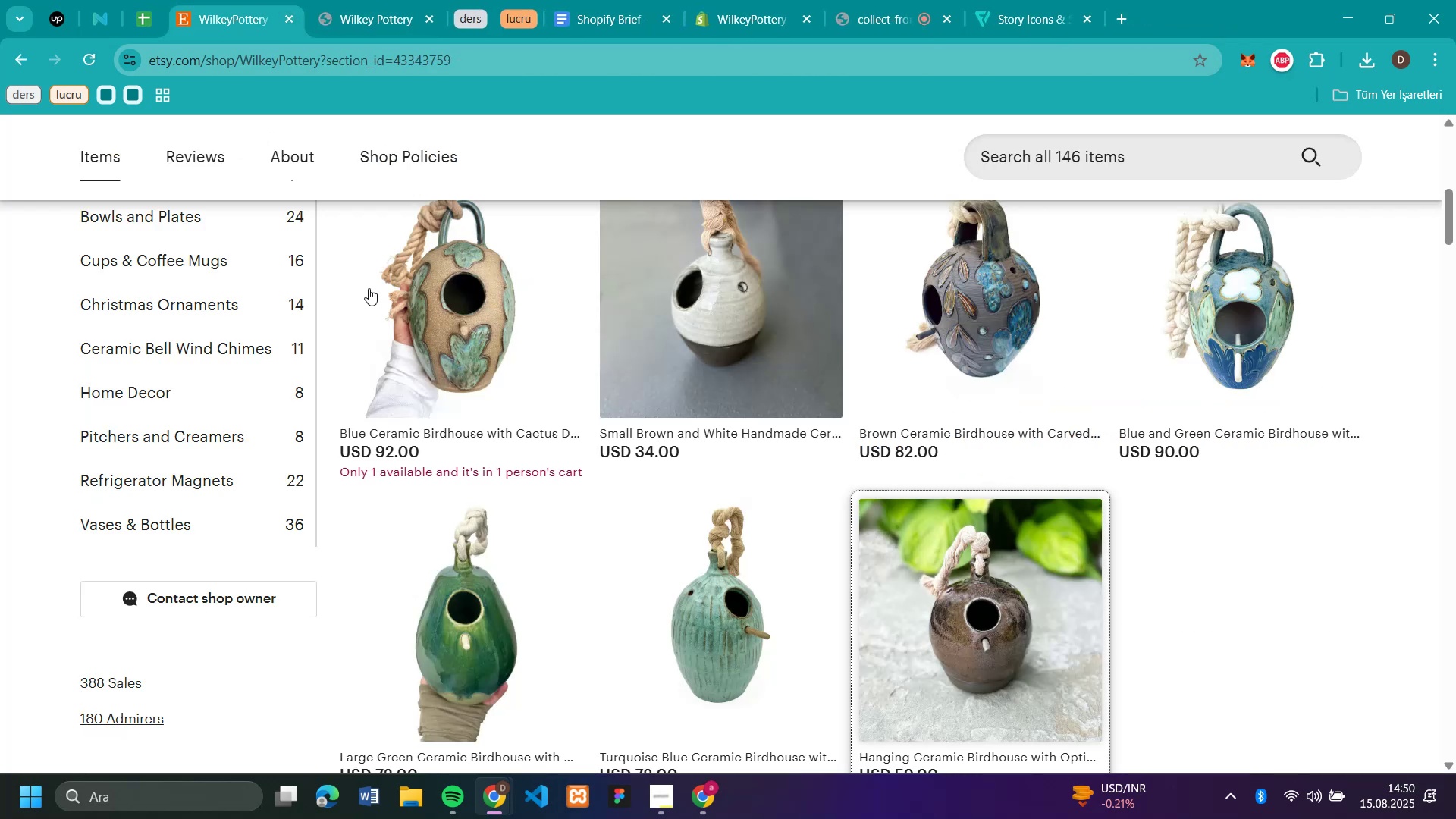 
scroll: coordinate [438, 460], scroll_direction: up, amount: 4.0
 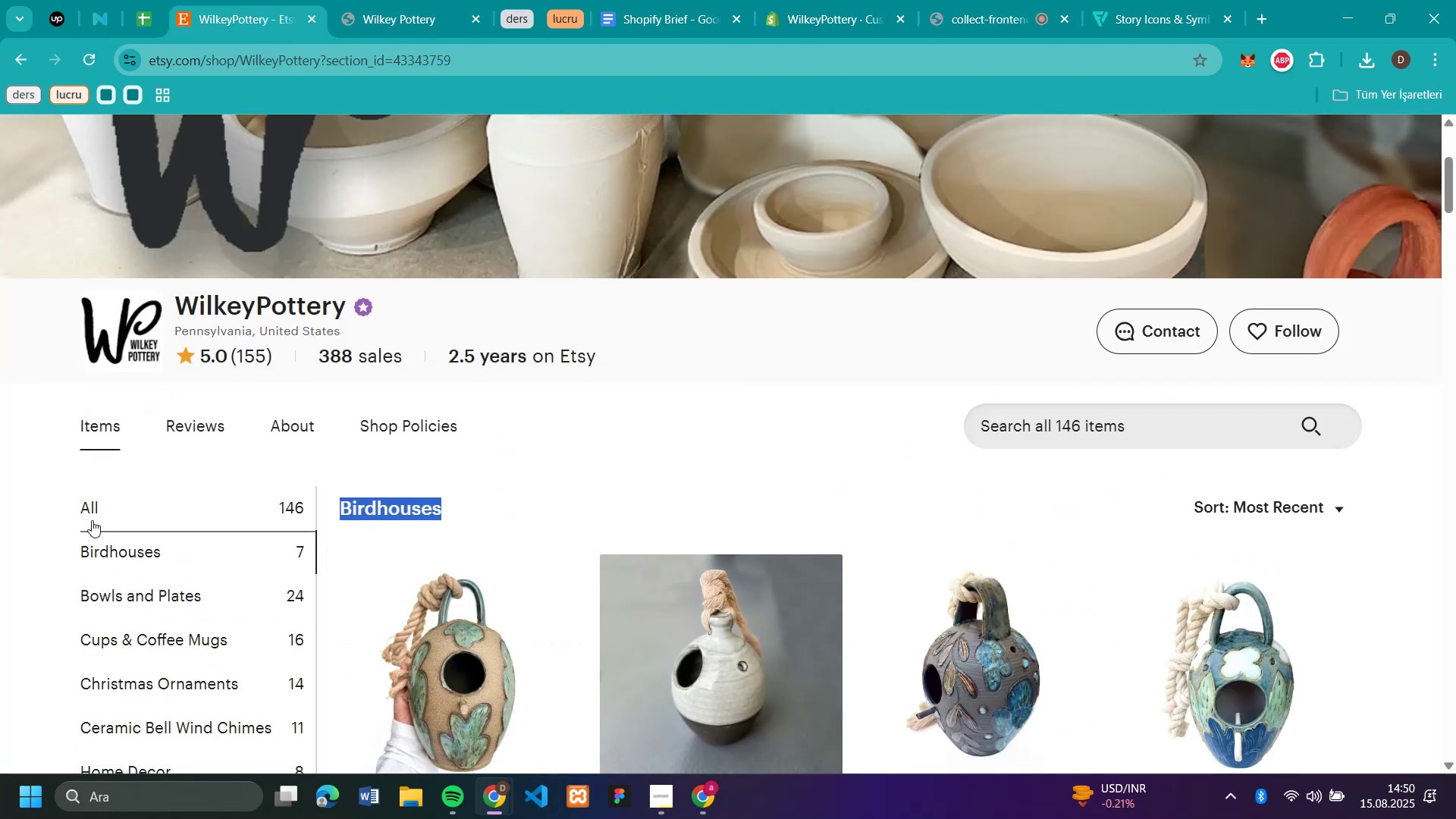 
left_click([89, 519])
 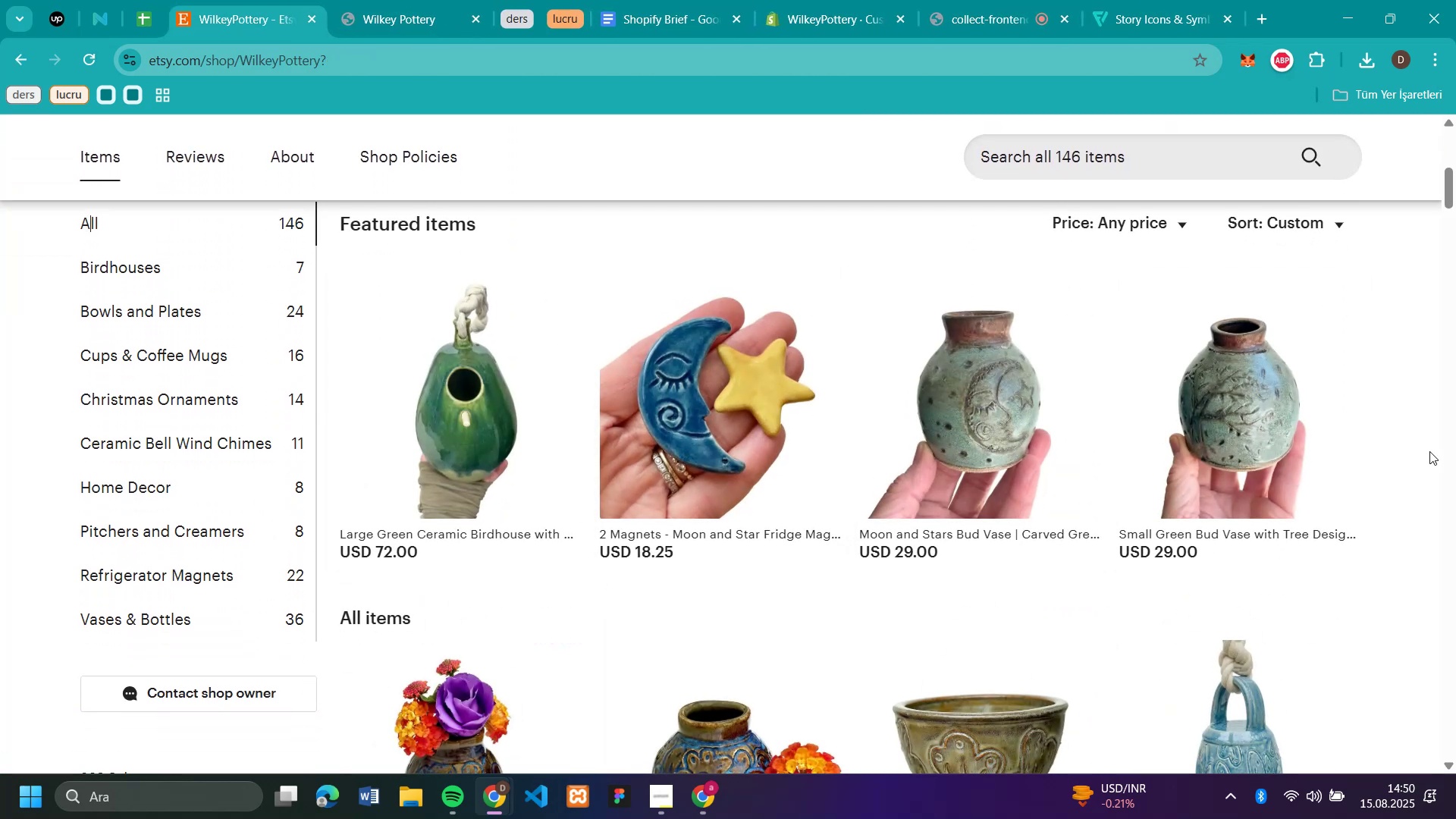 
left_click([1012, 444])
 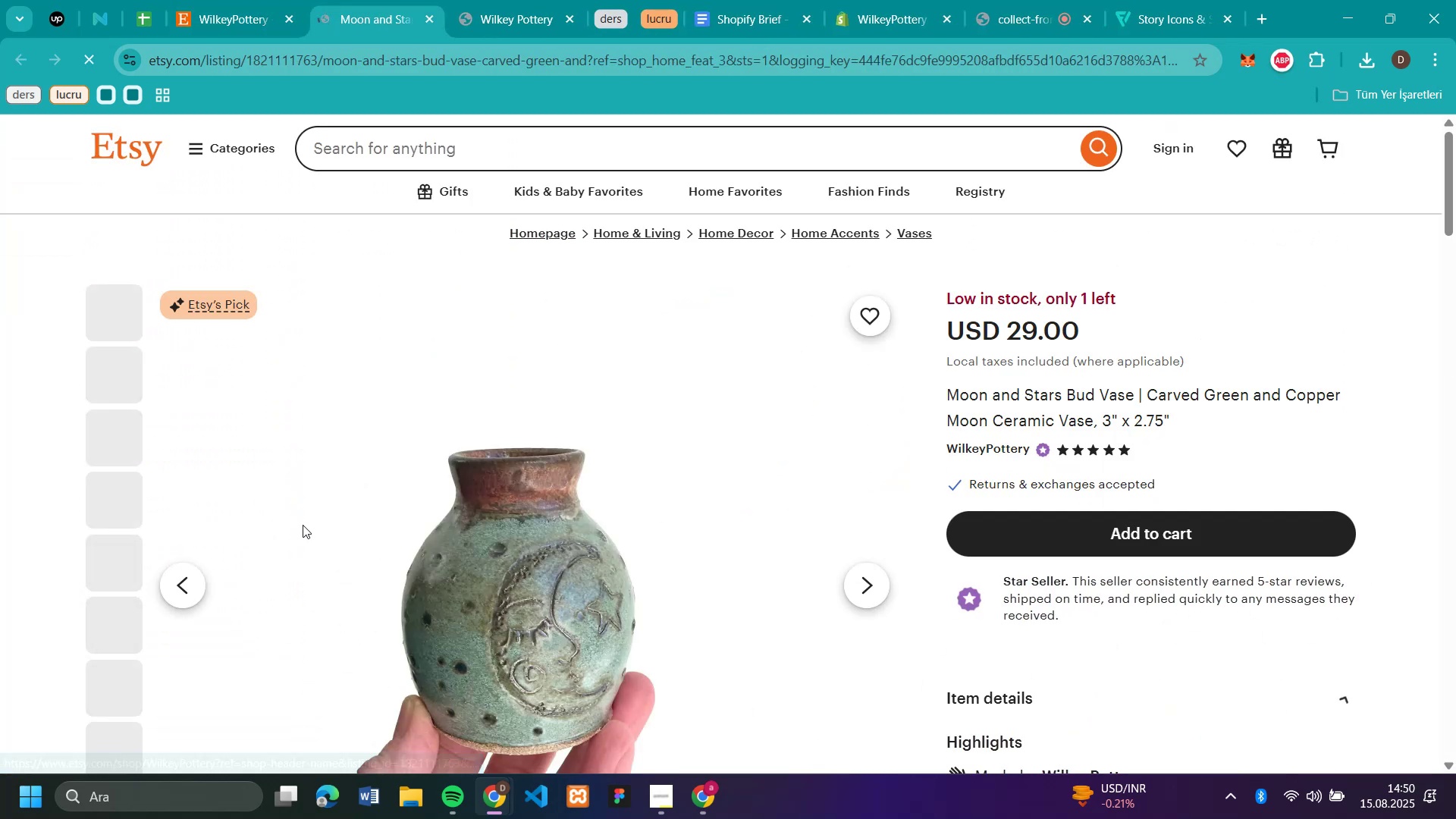 
scroll: coordinate [940, 418], scroll_direction: down, amount: 13.0
 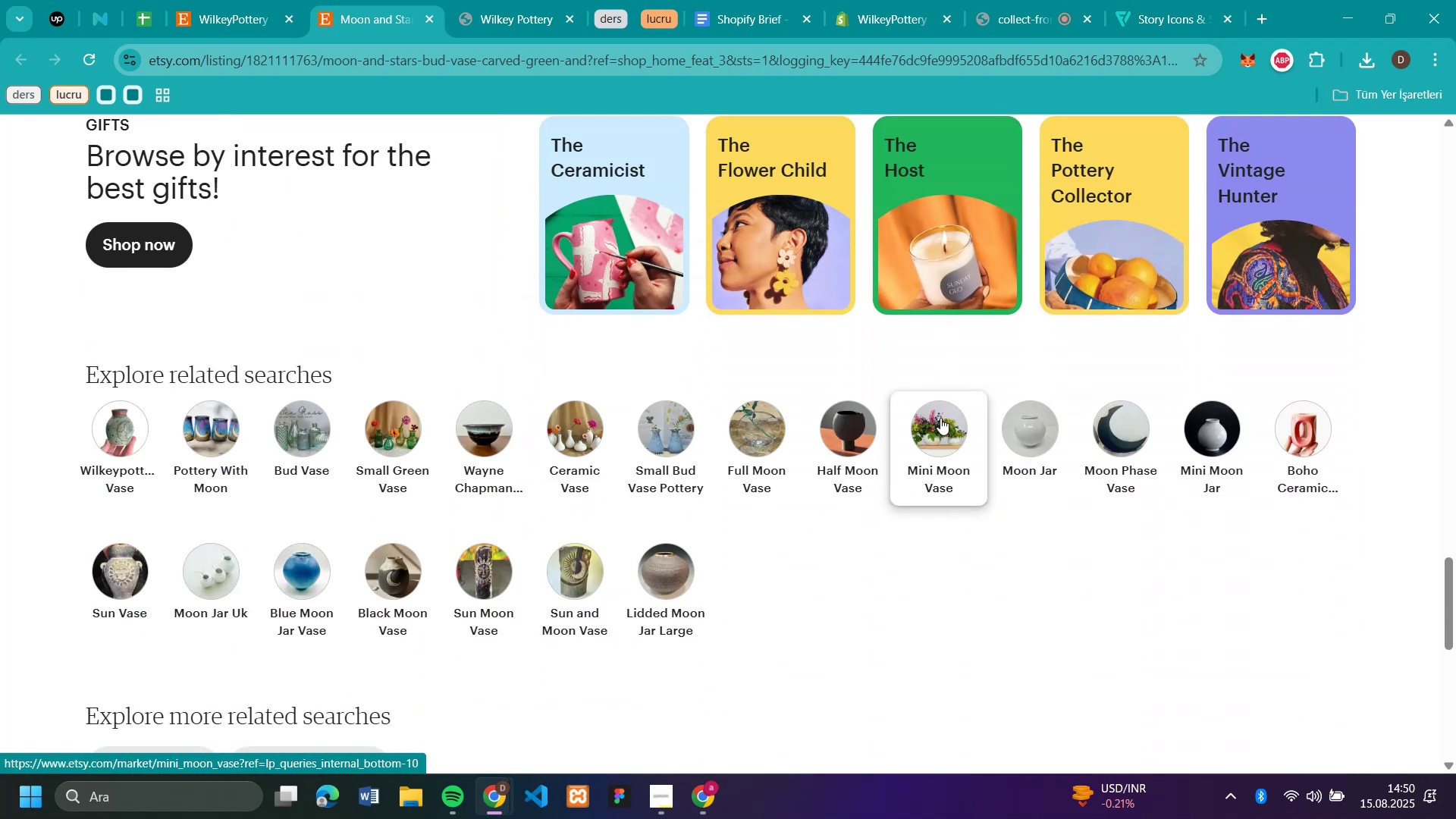 
scroll: coordinate [909, 410], scroll_direction: up, amount: 37.0
 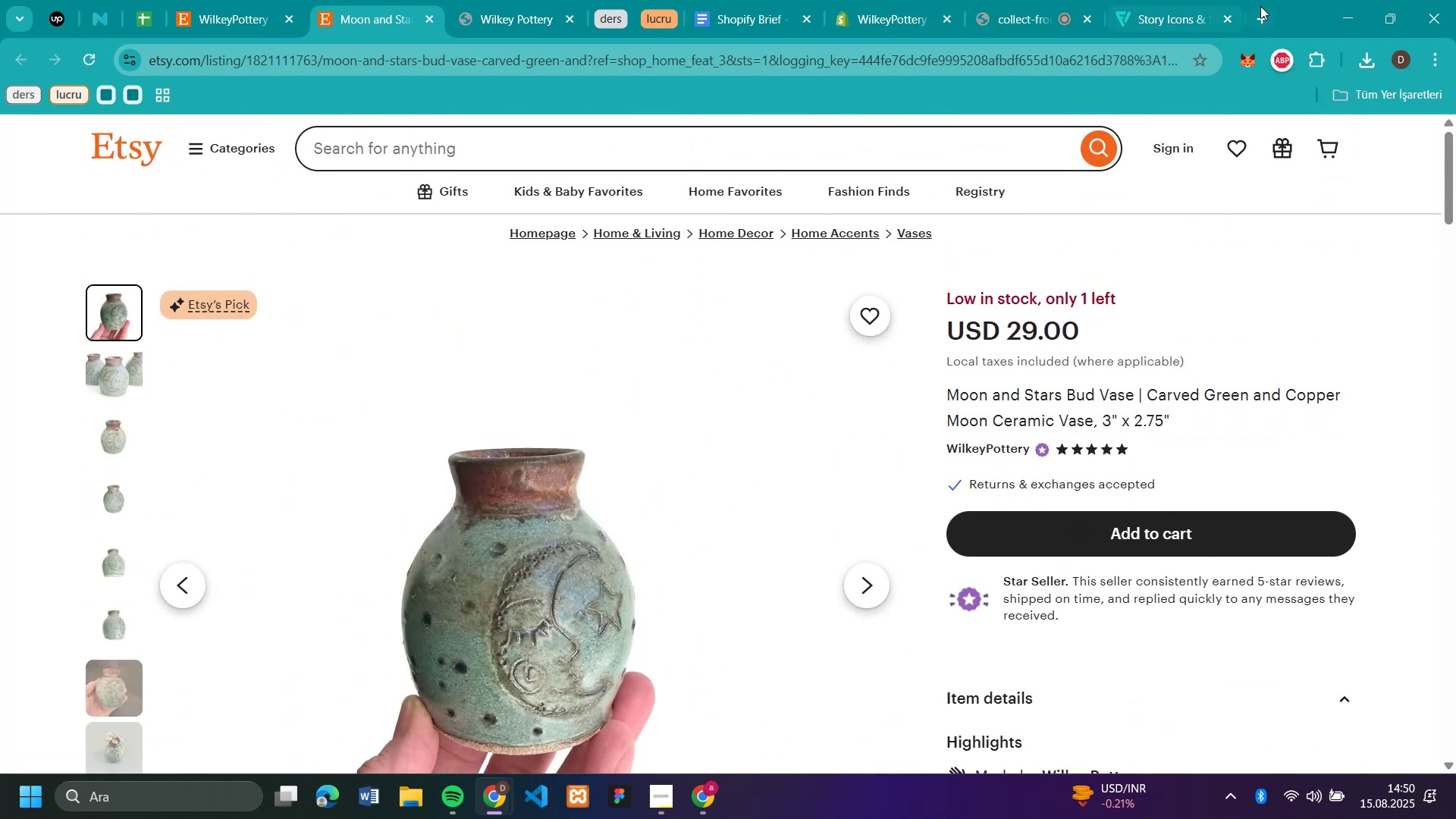 
left_click([1269, 14])
 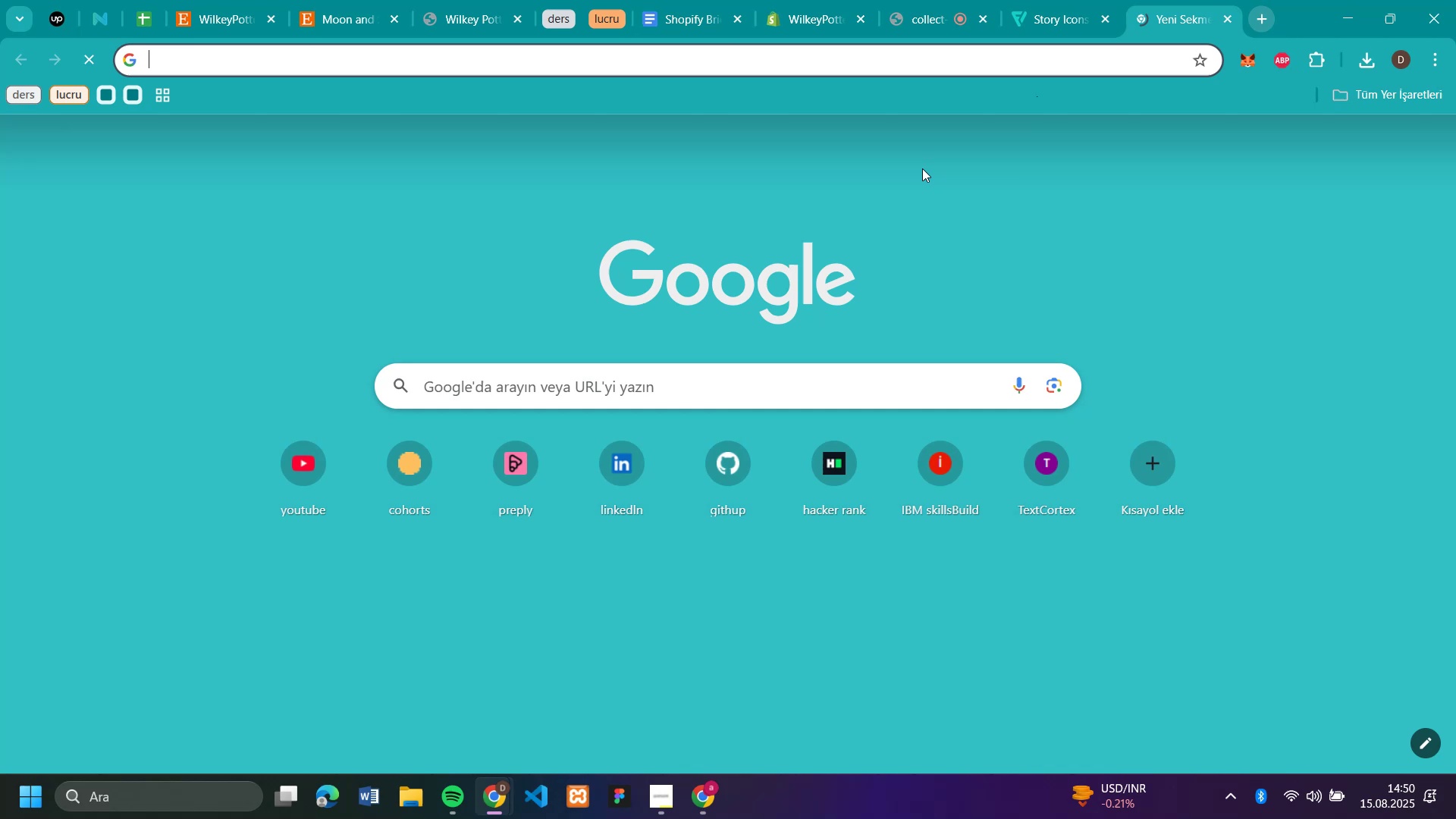 
type(cr)
key(Backspace)
key(Backspace)
key(Backspace)
type(seram'k yapma v'deosu)
 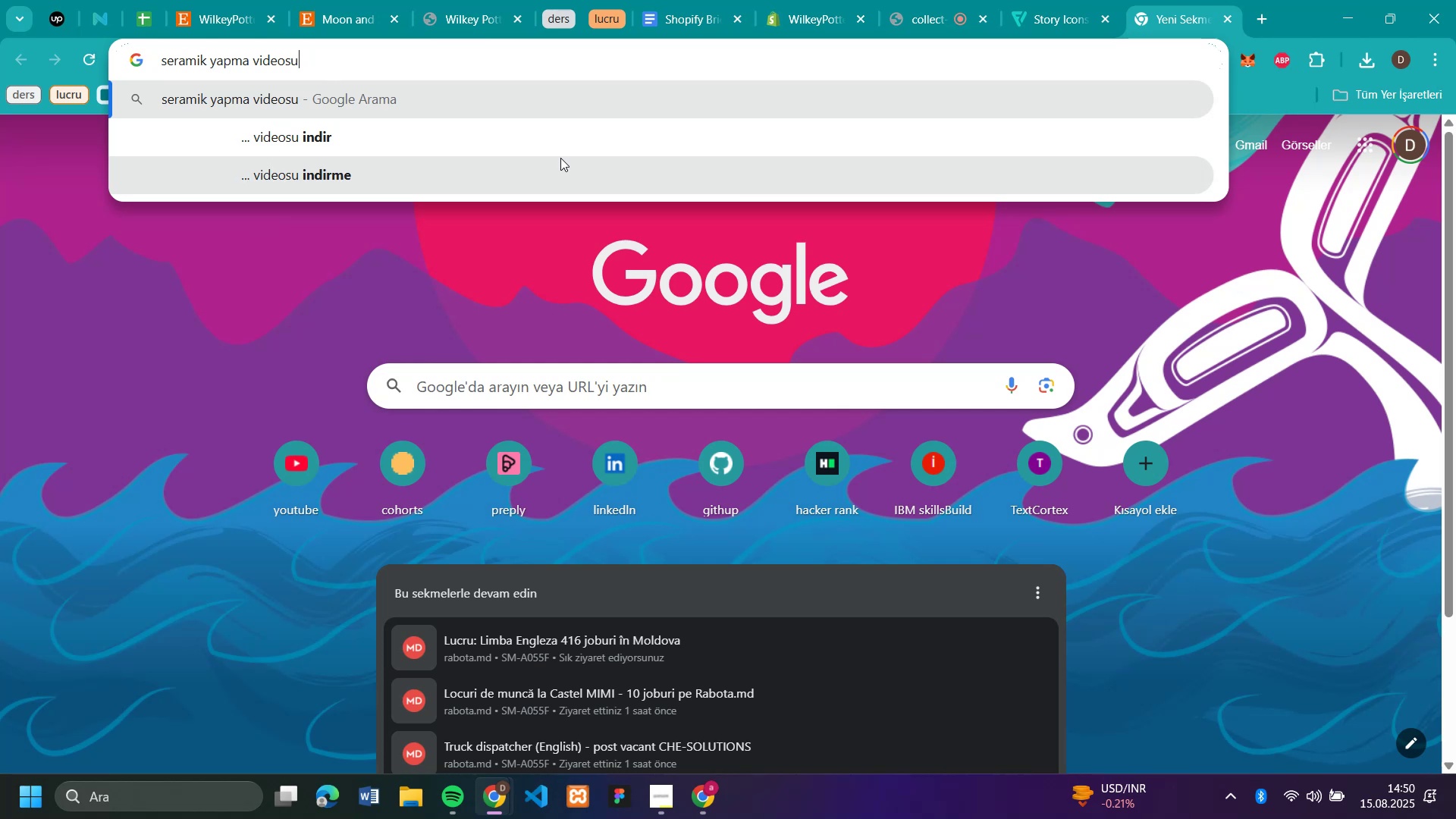 
key(Enter)
 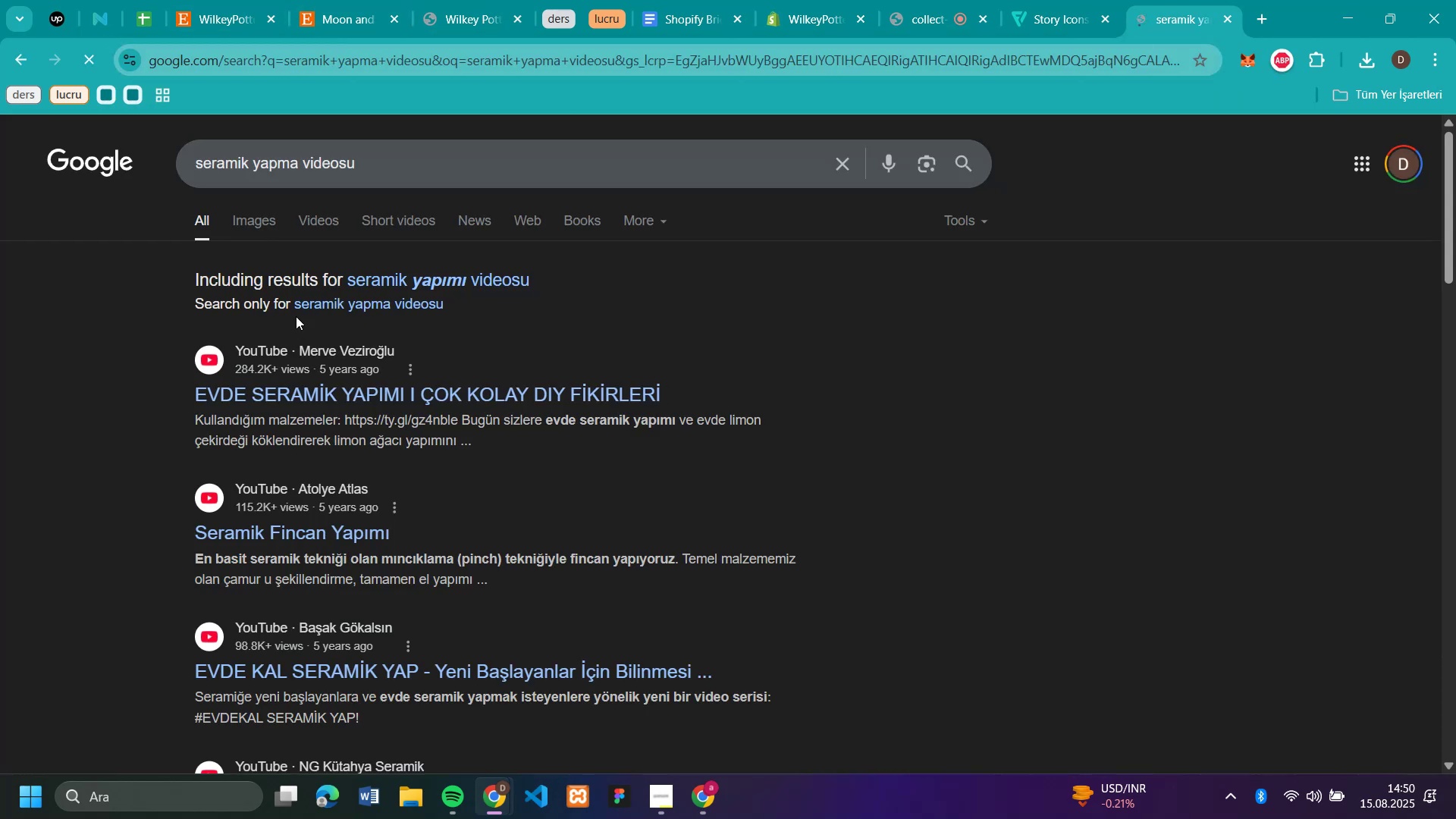 
left_click([323, 207])
 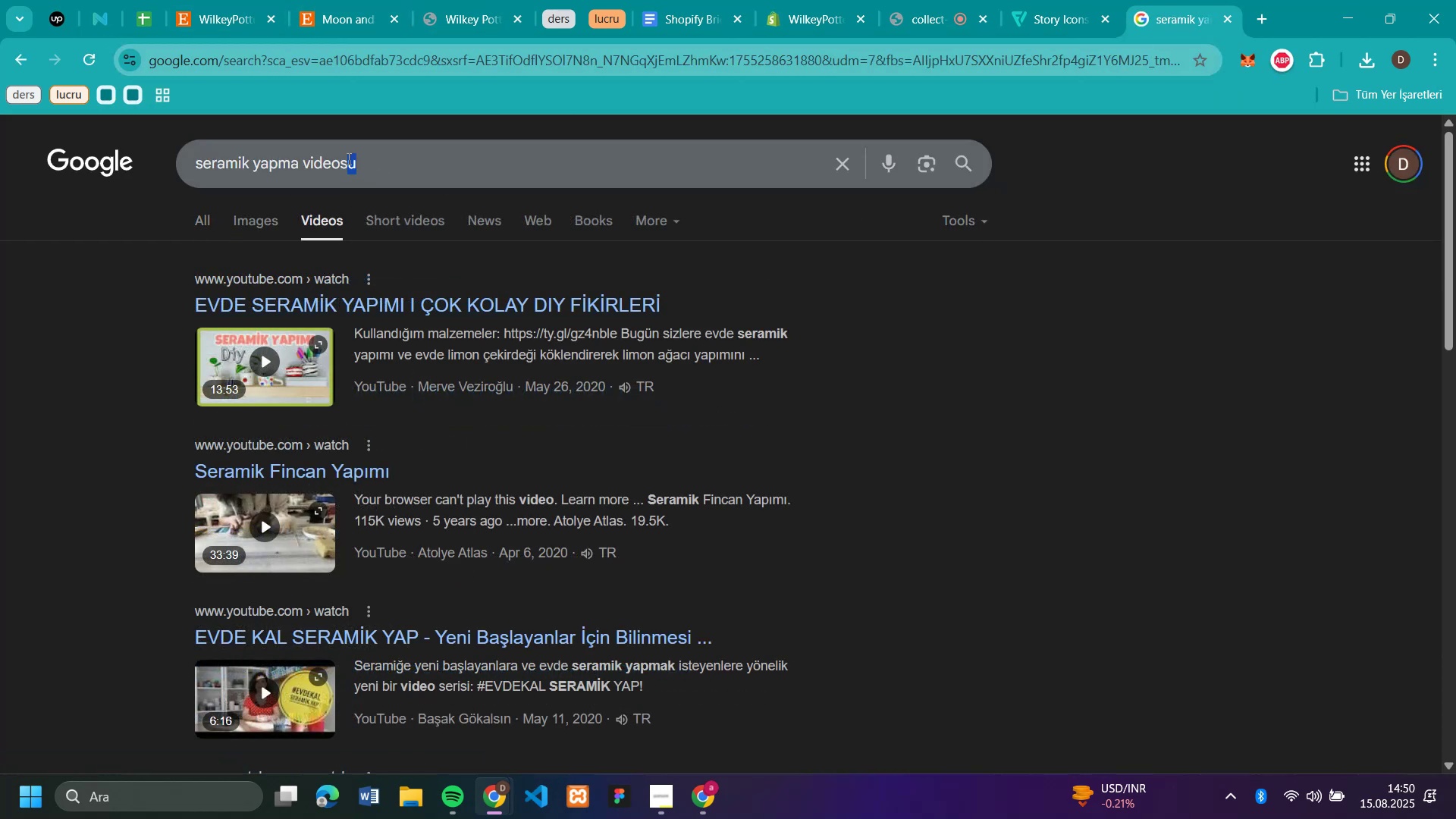 
wait(7.18)
 